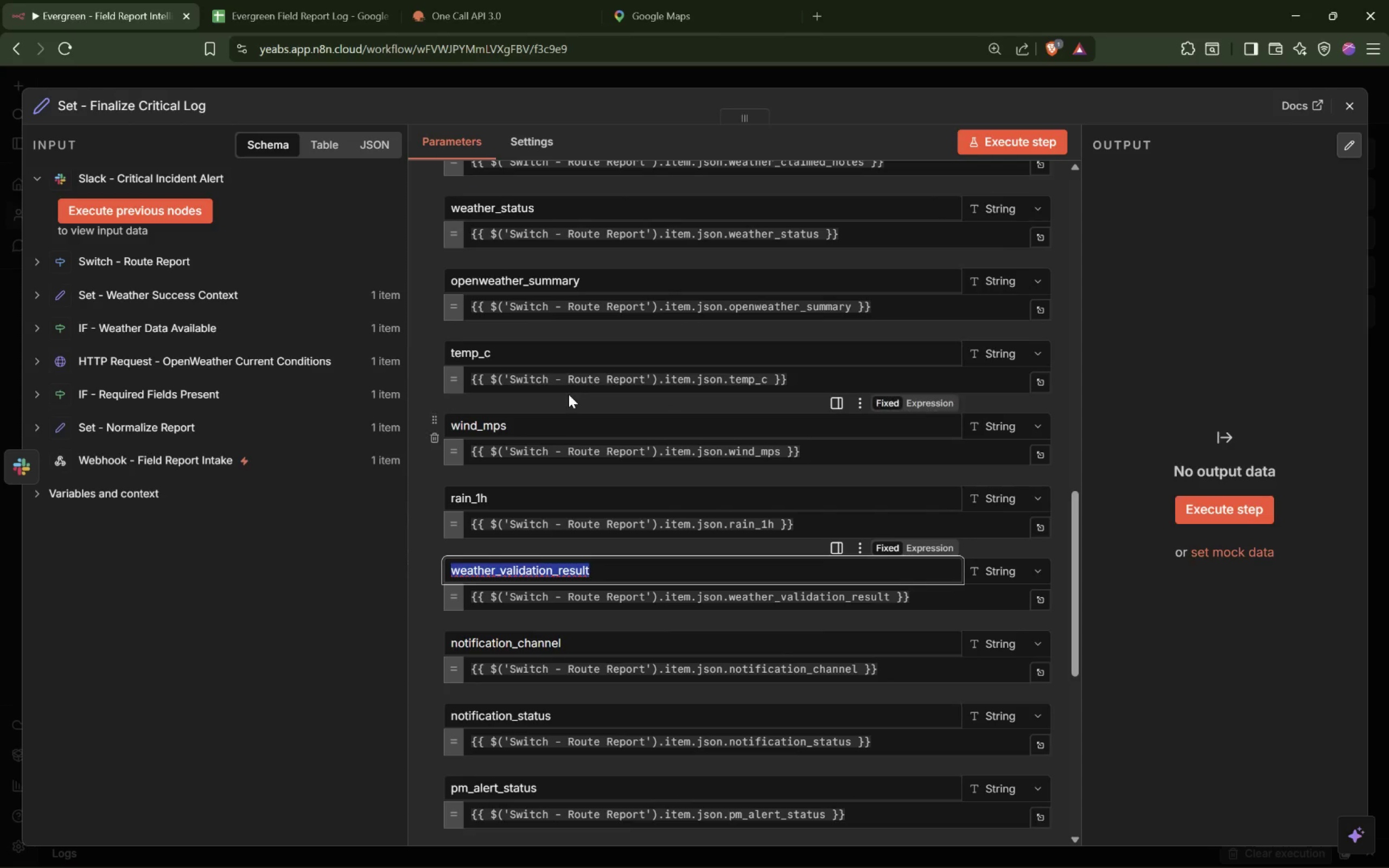 
scroll: coordinate [569, 394], scroll_direction: down, amount: 5.0
 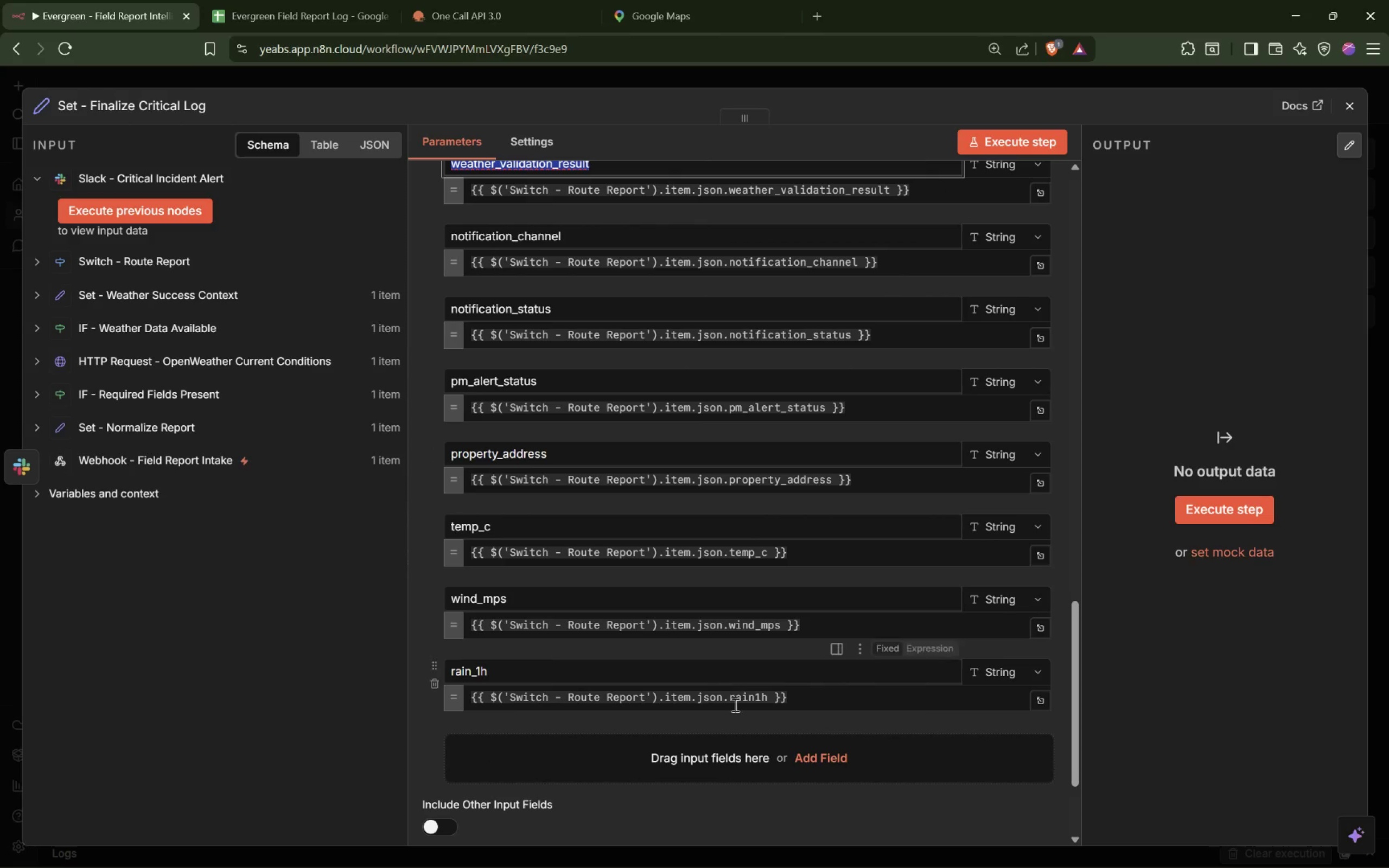 
left_click([686, 750])
 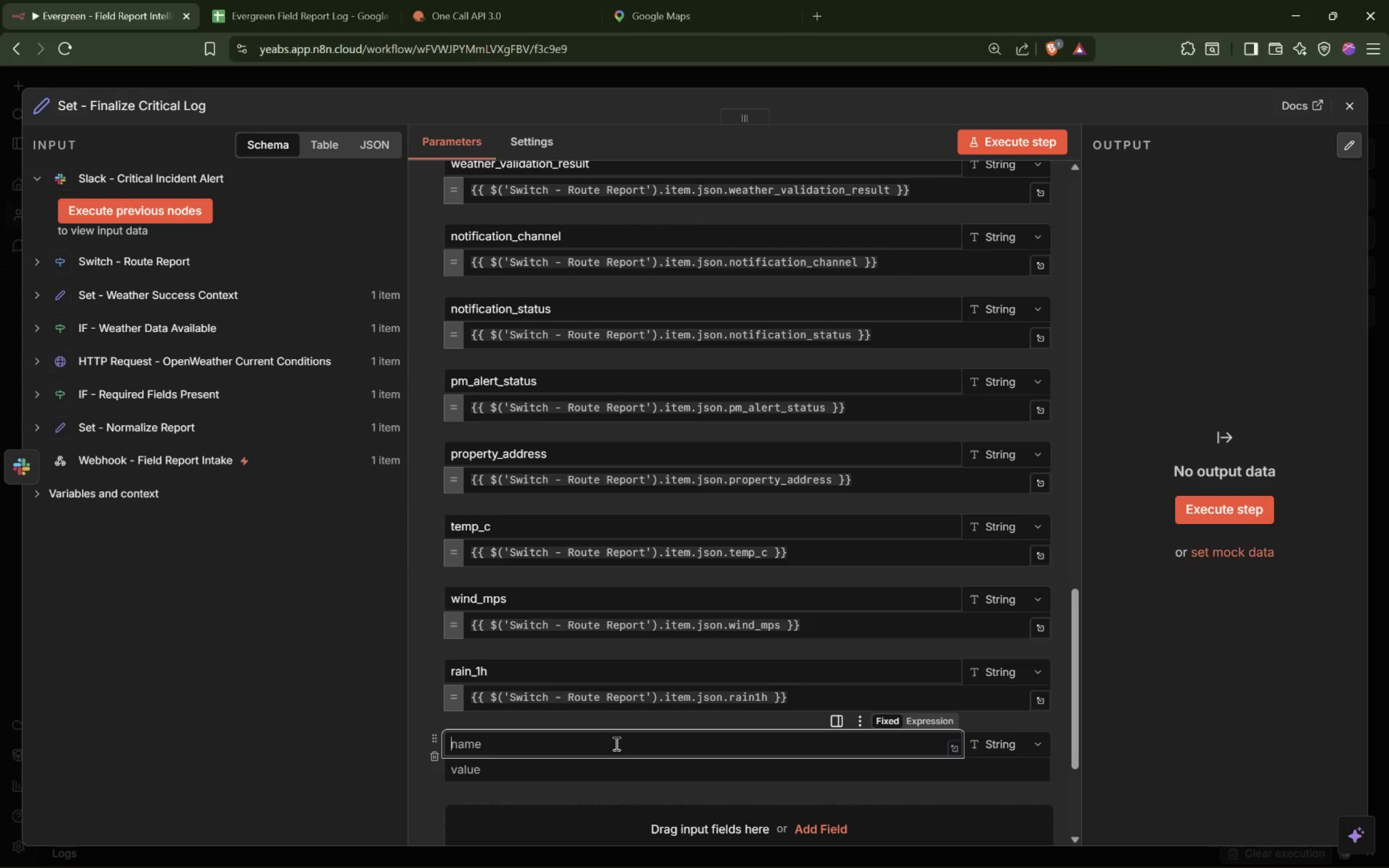 
type(execution_status)
key(Tab)
key(Tab)
 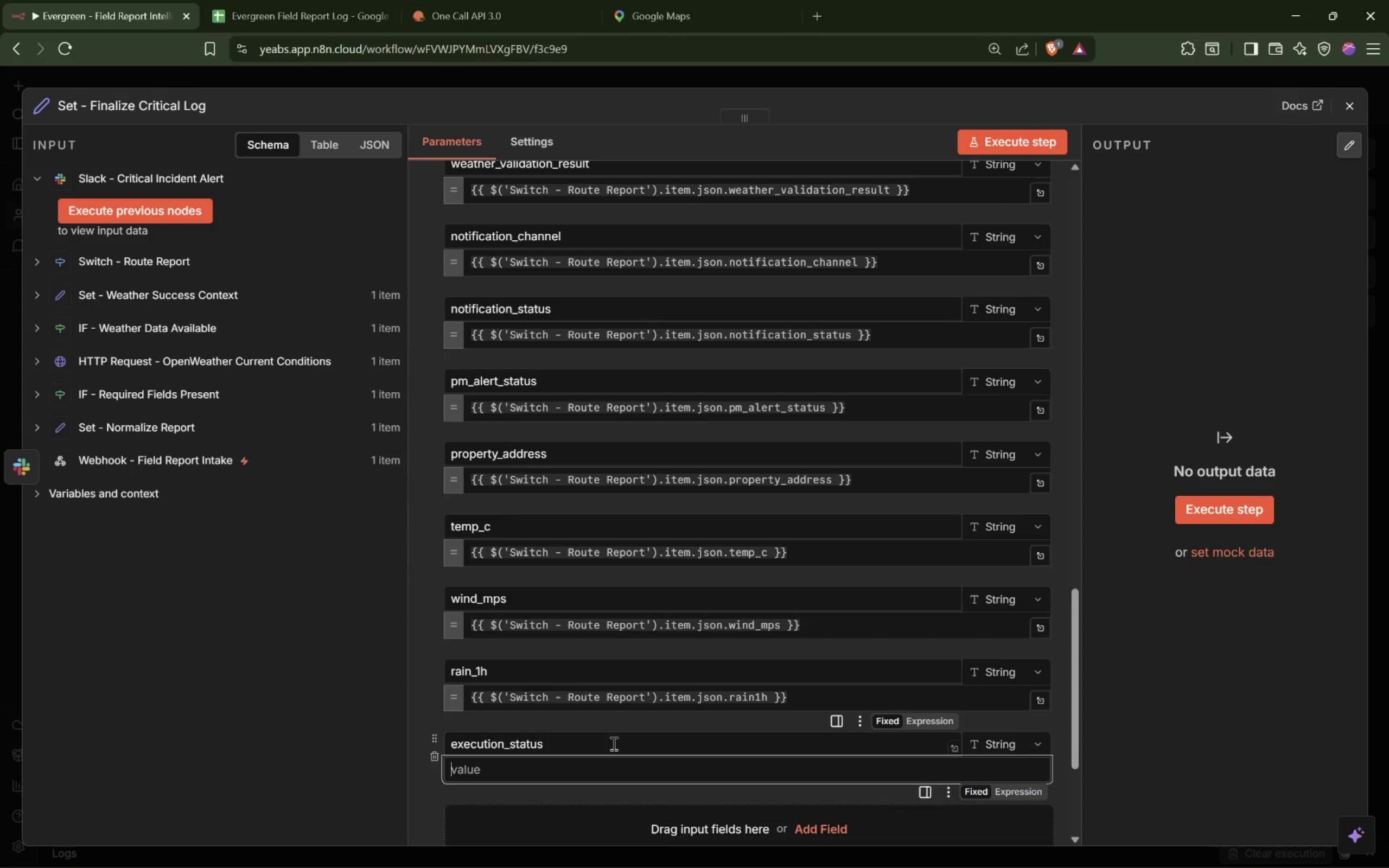 
double_click([633, 702])
 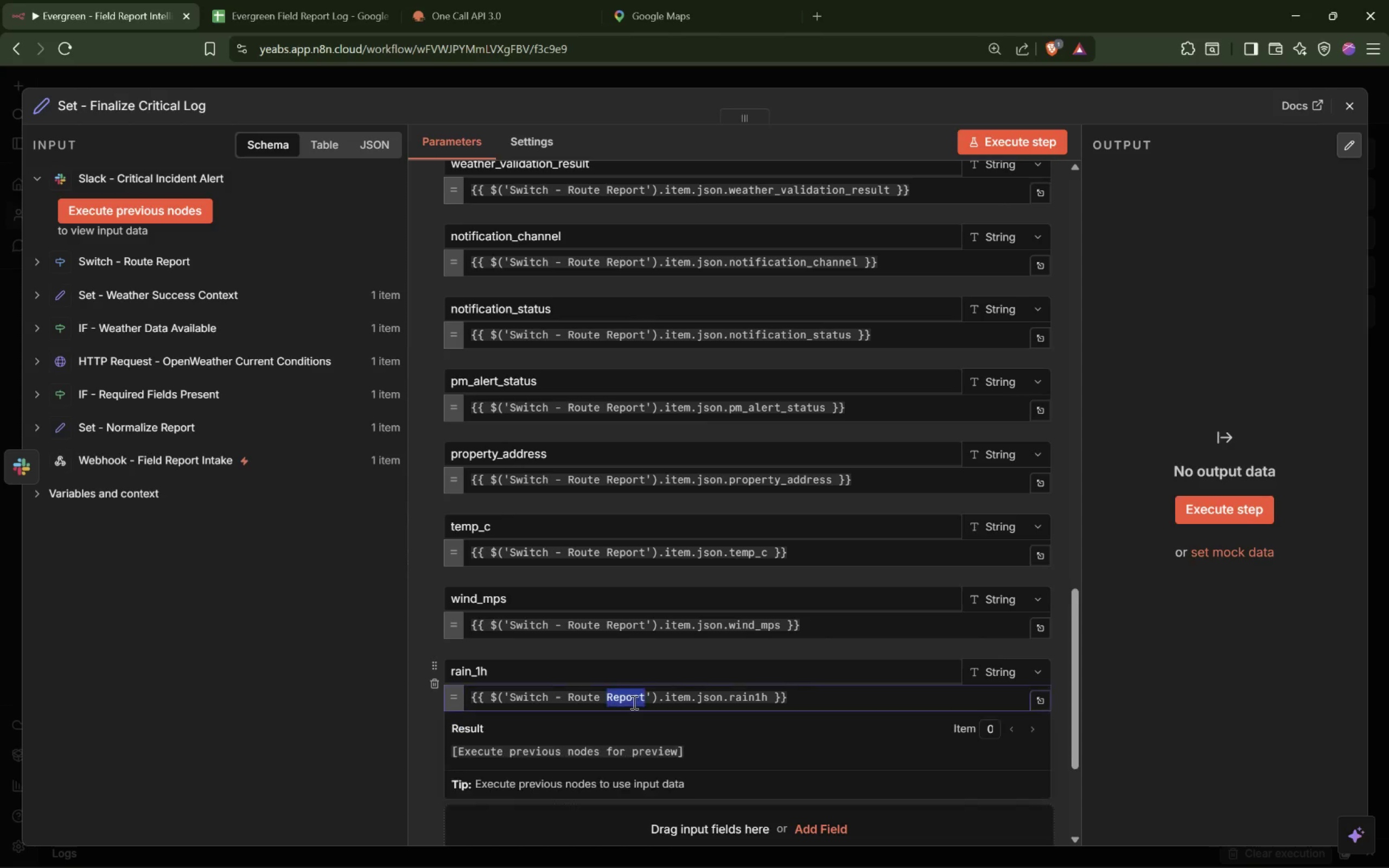 
triple_click([633, 702])
 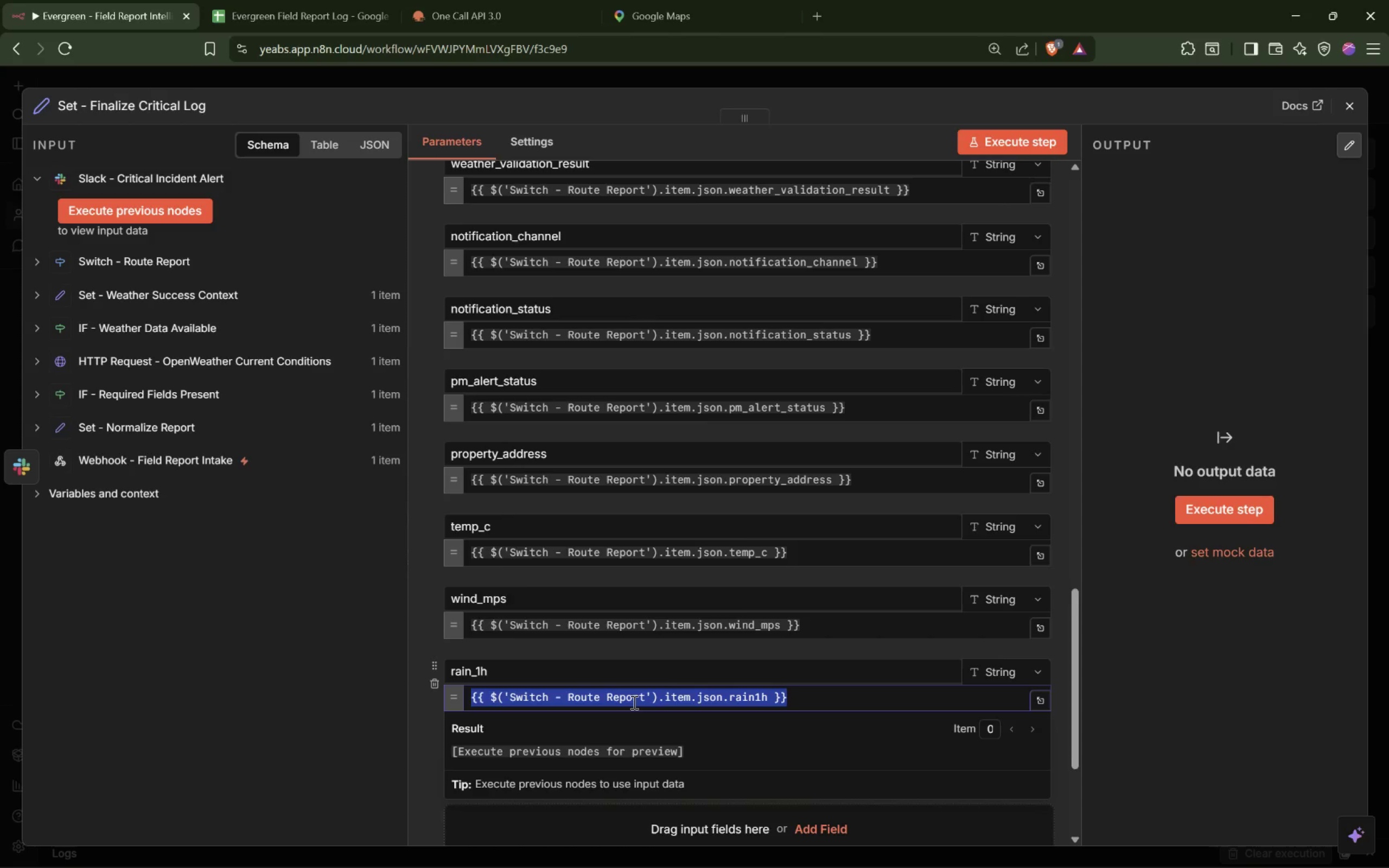 
key(Control+C)
 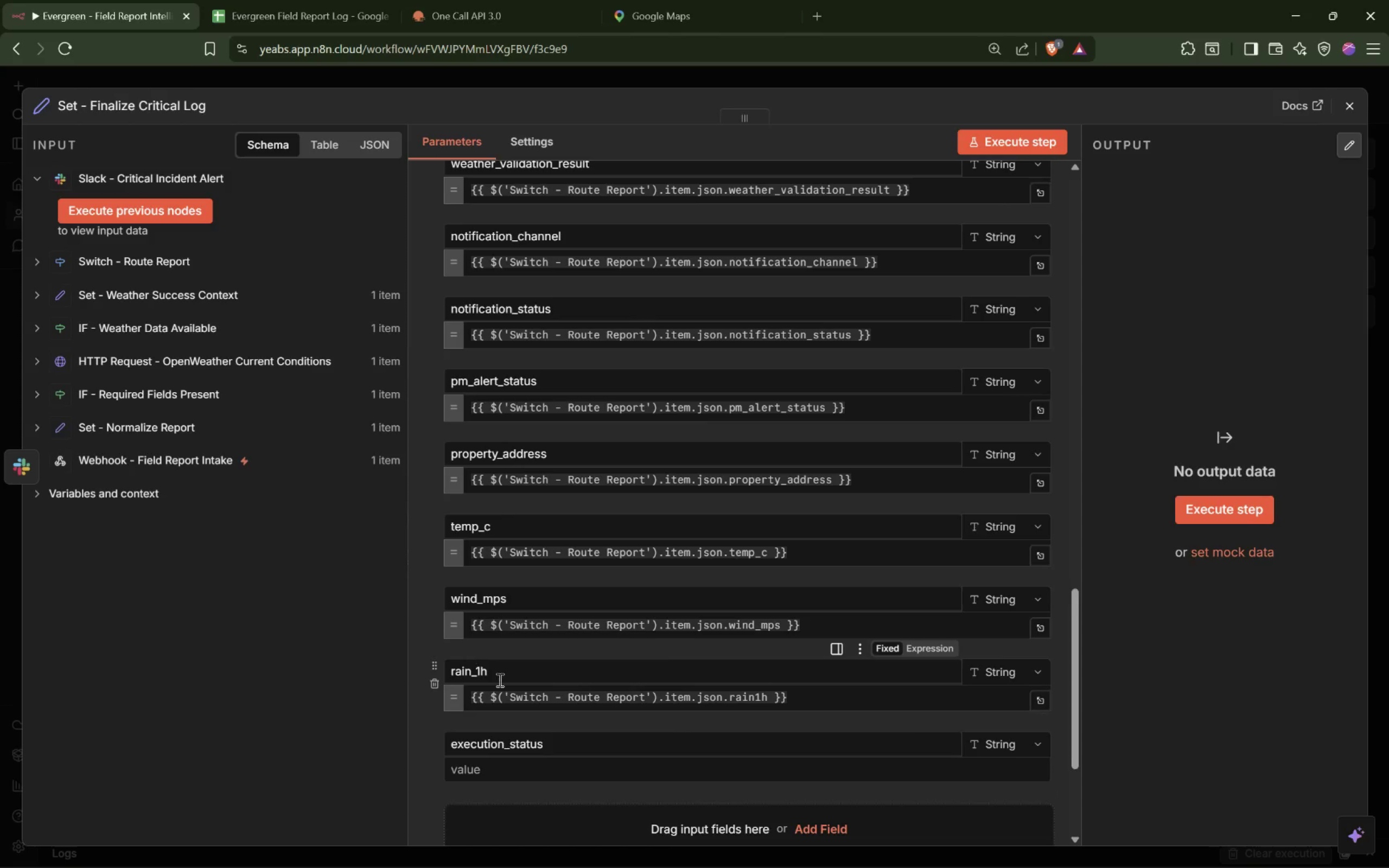 
left_click_drag(start_coordinate=[525, 767], to_coordinate=[525, 770])
 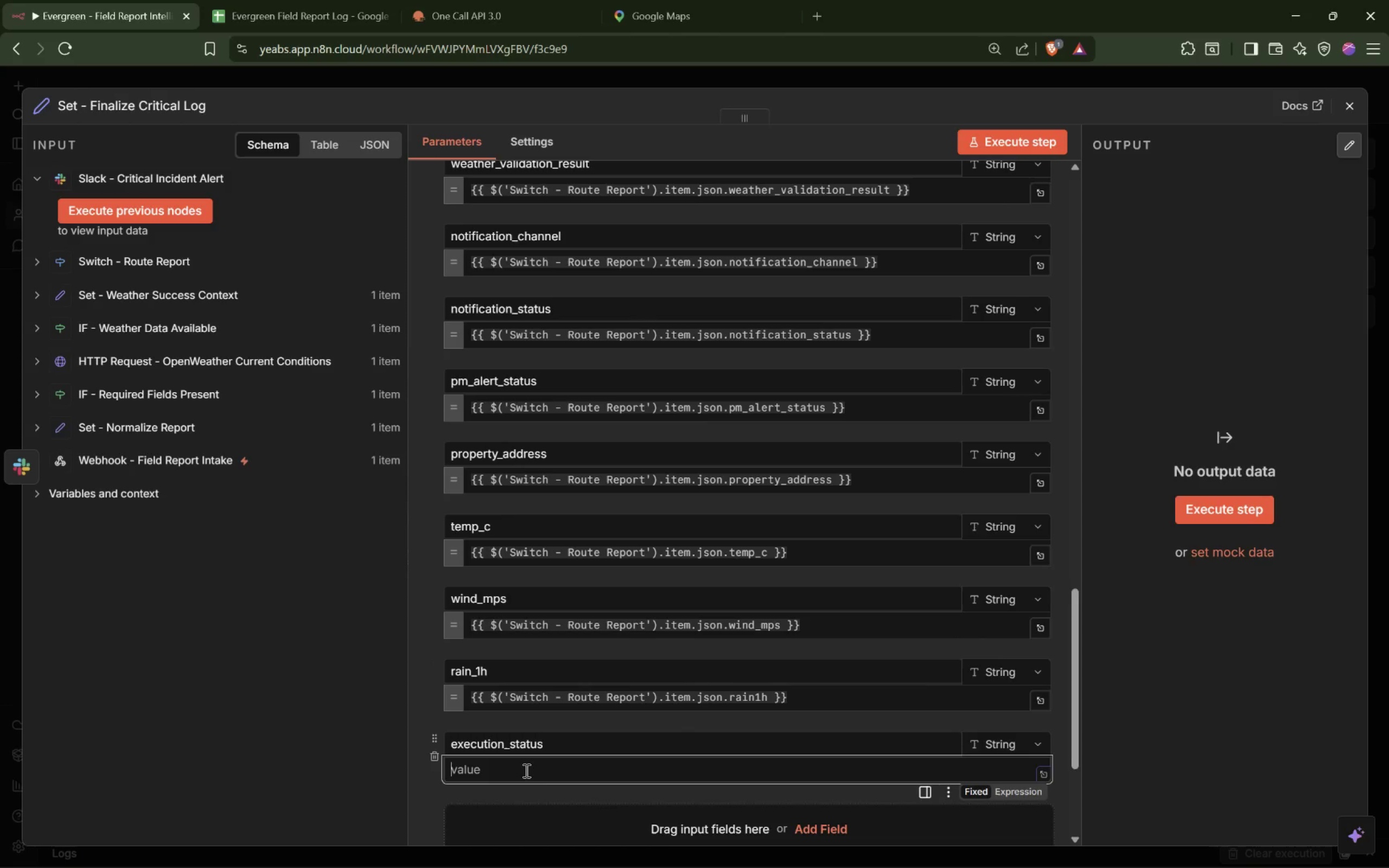 
key(Control+V)
 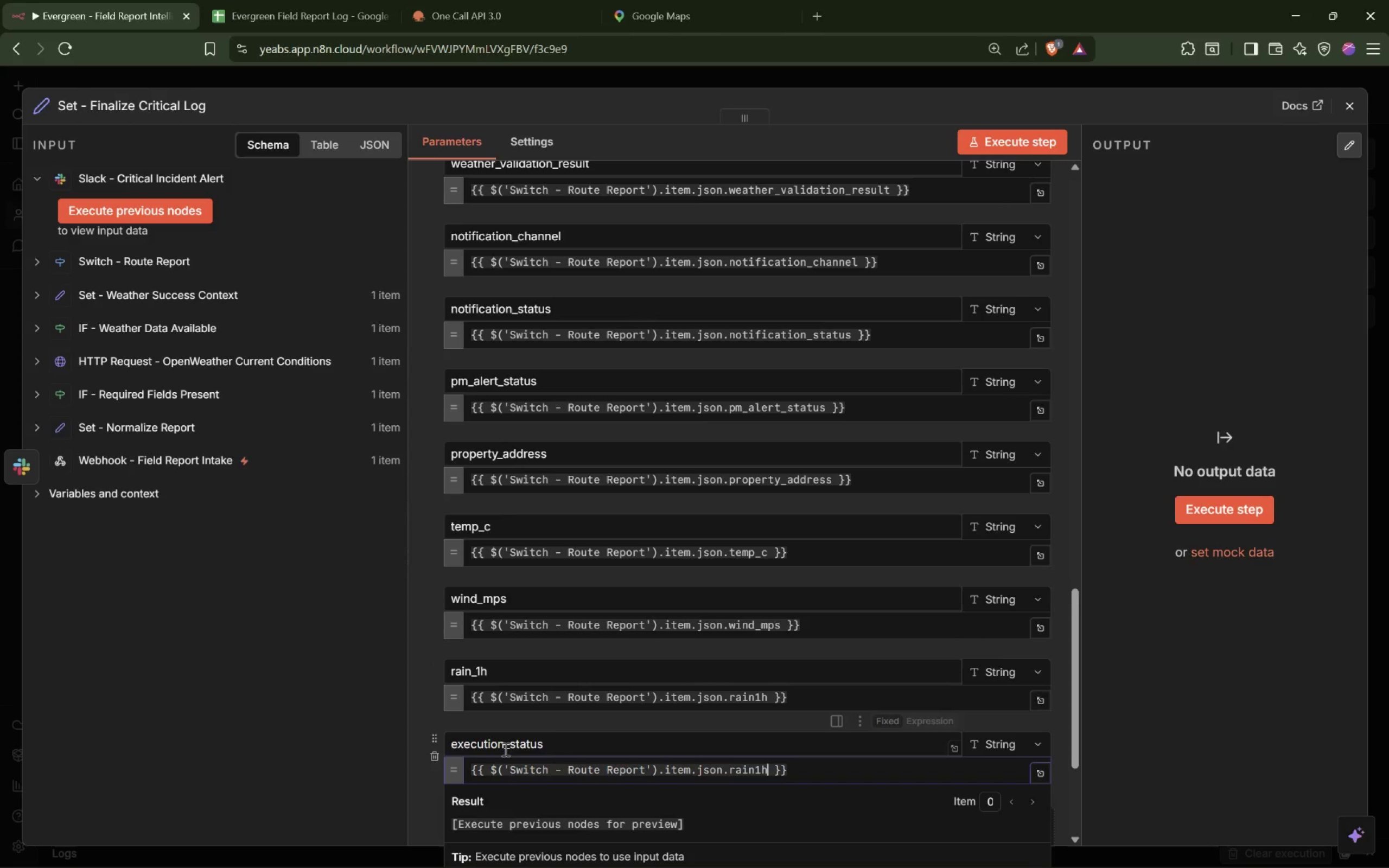 
double_click([506, 746])
 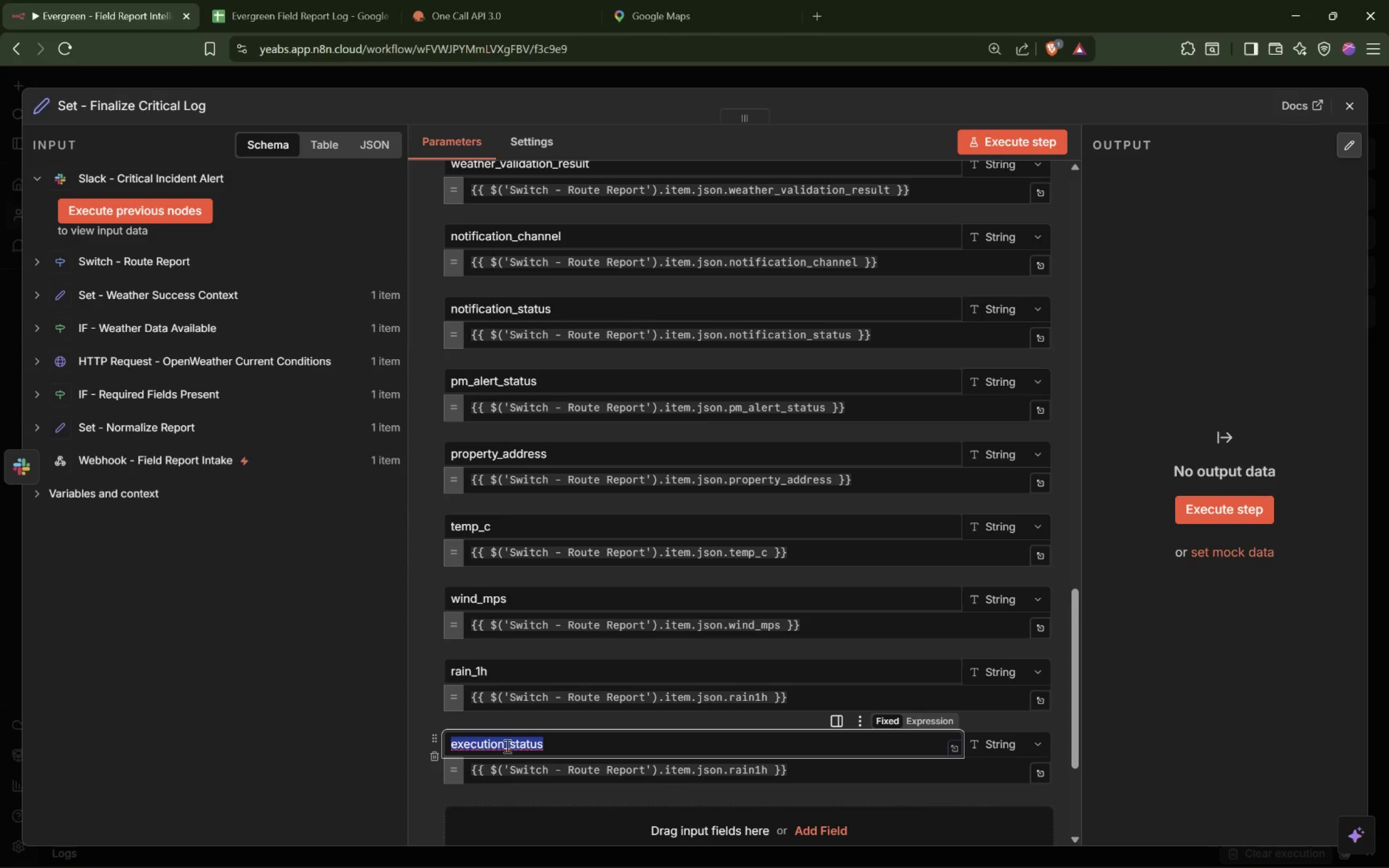 
key(Control+C)
 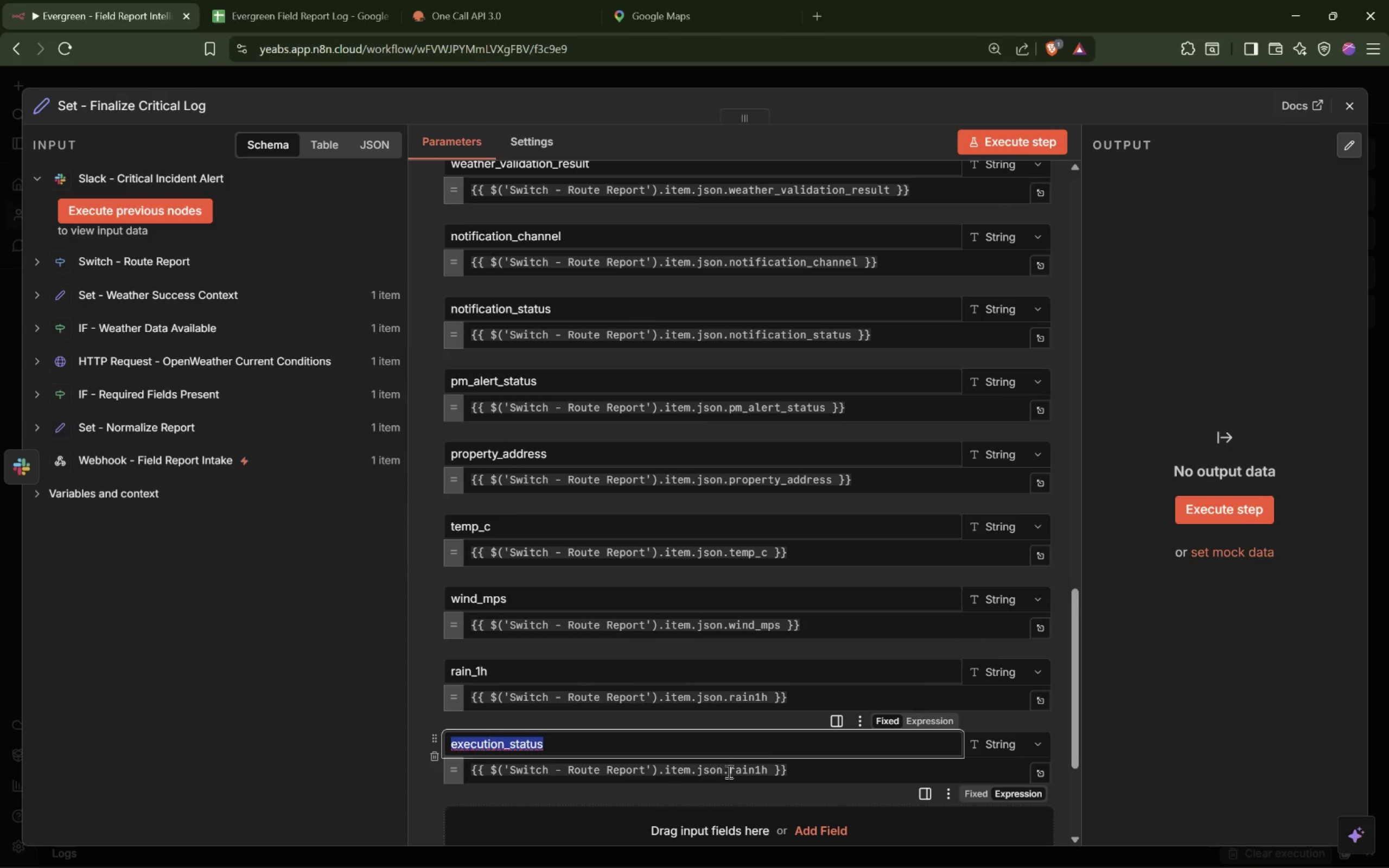 
left_click([727, 773])
 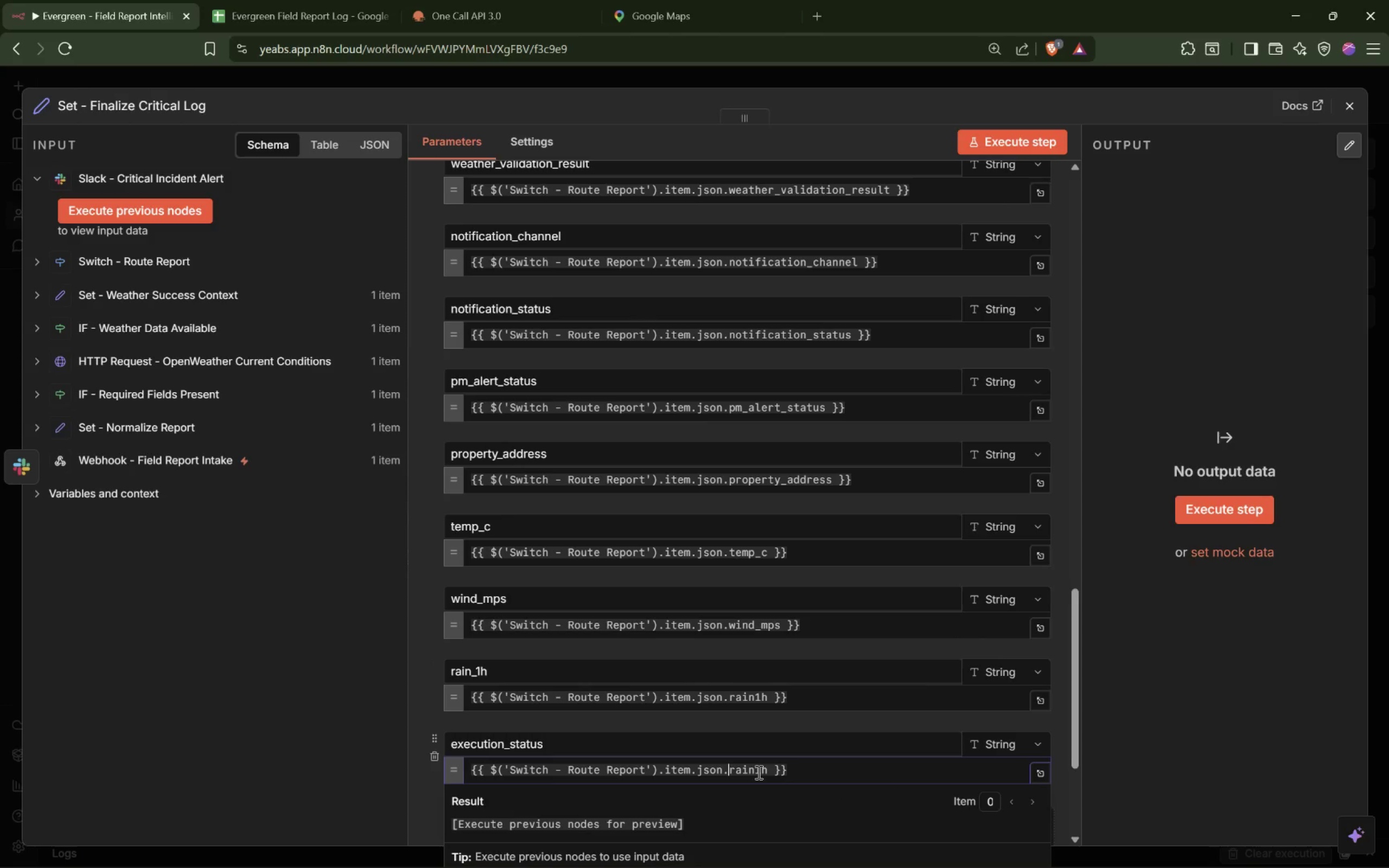 
double_click([757, 772])
 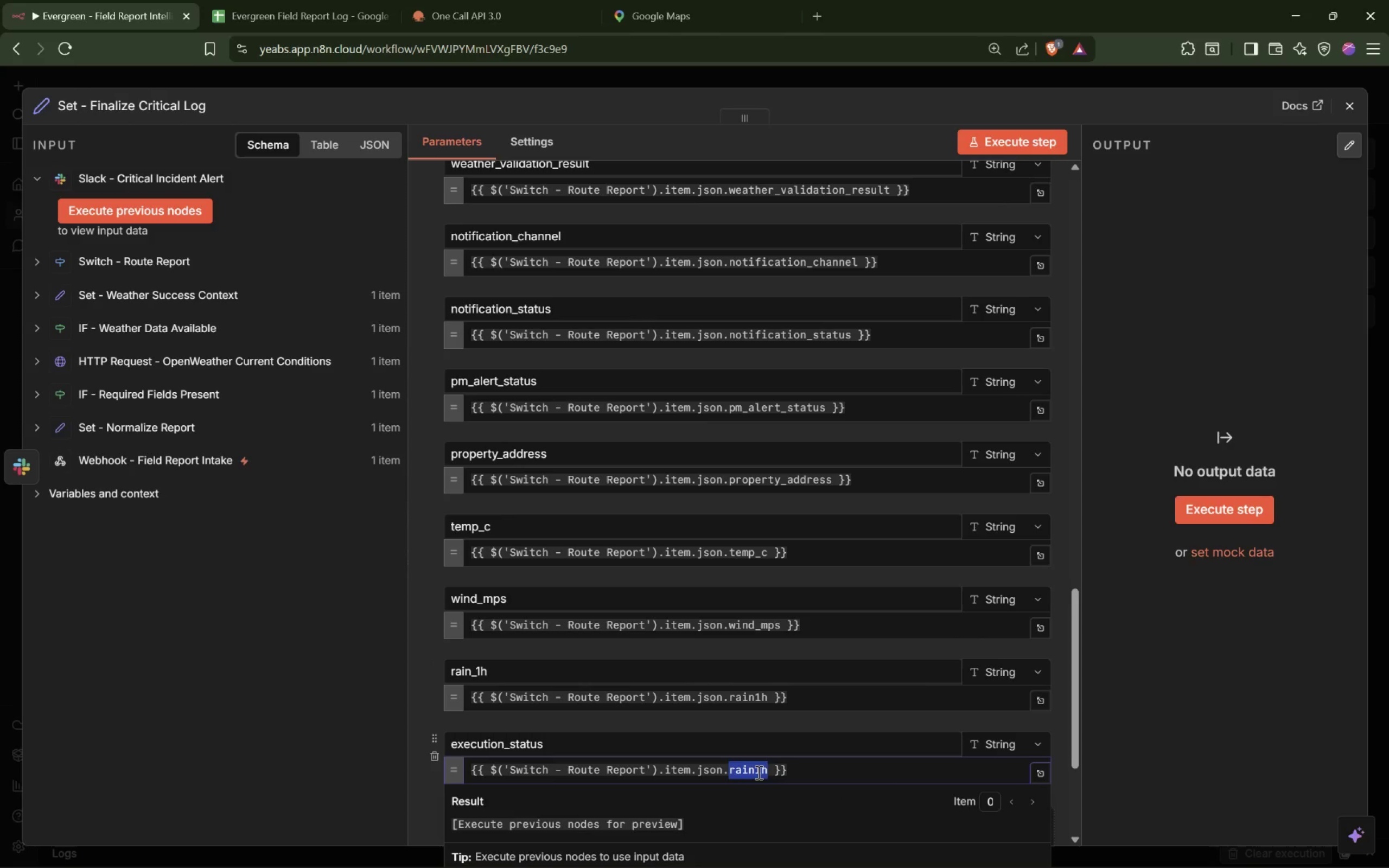 
key(Control+V)
 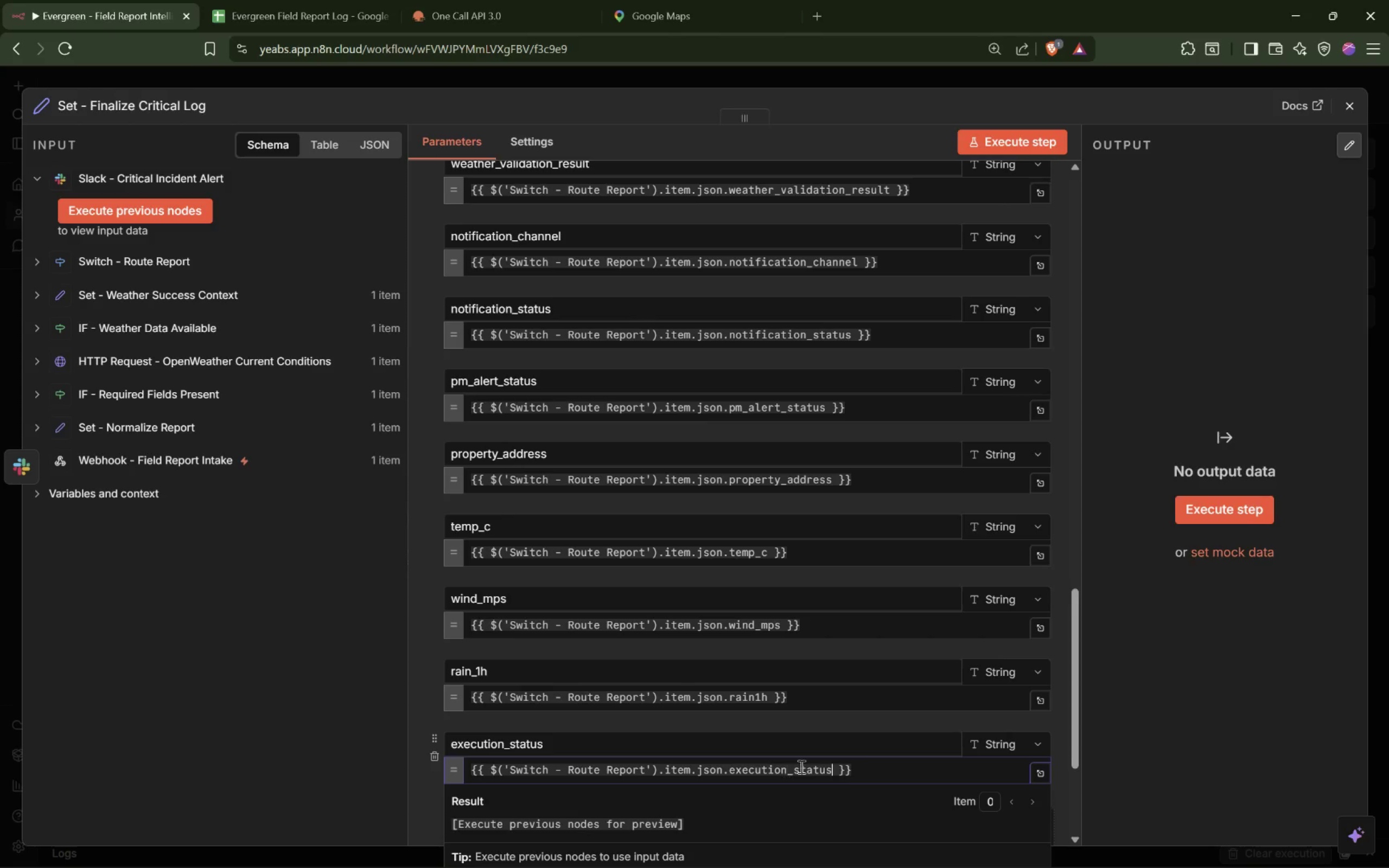 
left_click_drag(start_coordinate=[861, 774], to_coordinate=[413, 778])
 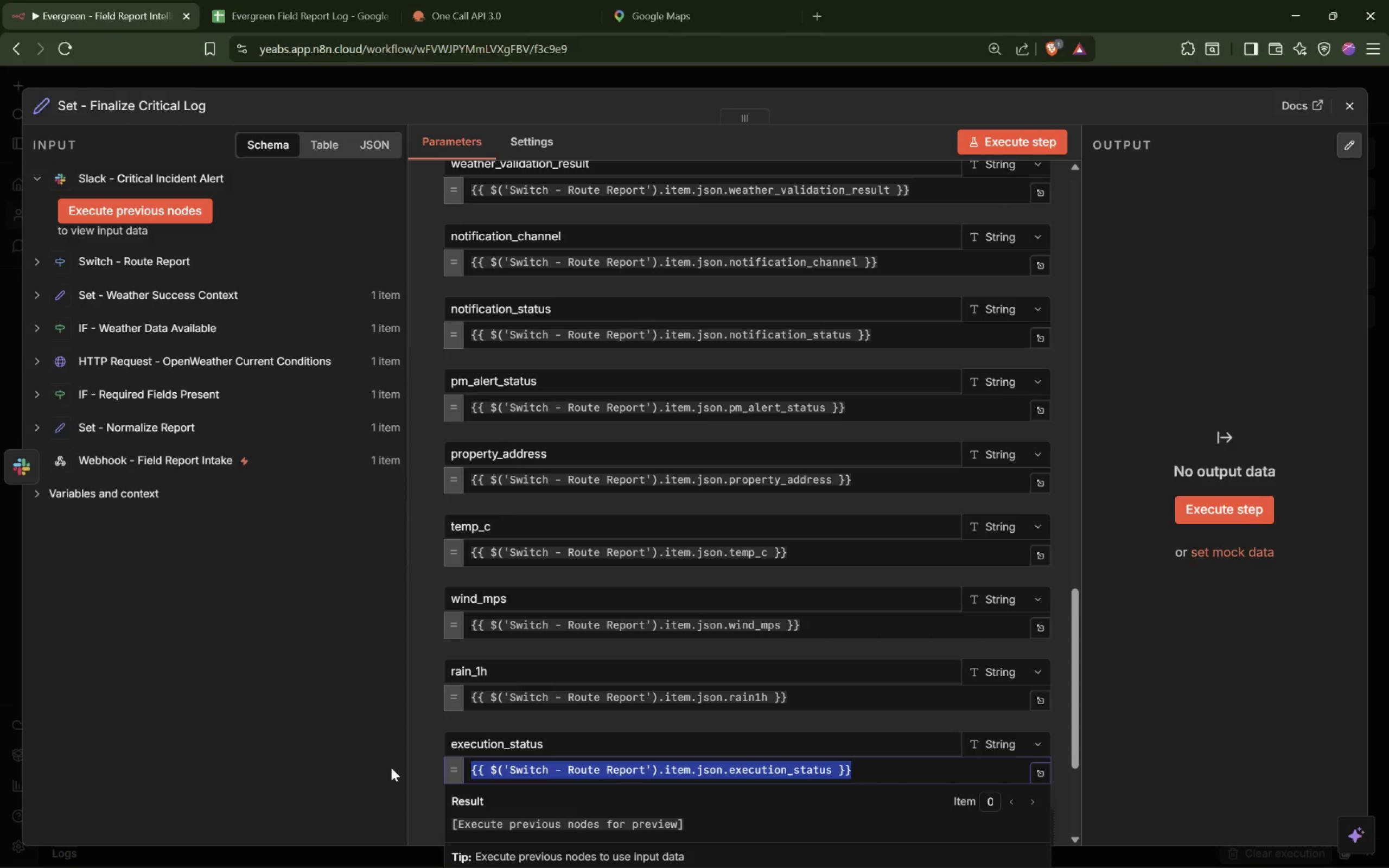 
type(completed)
 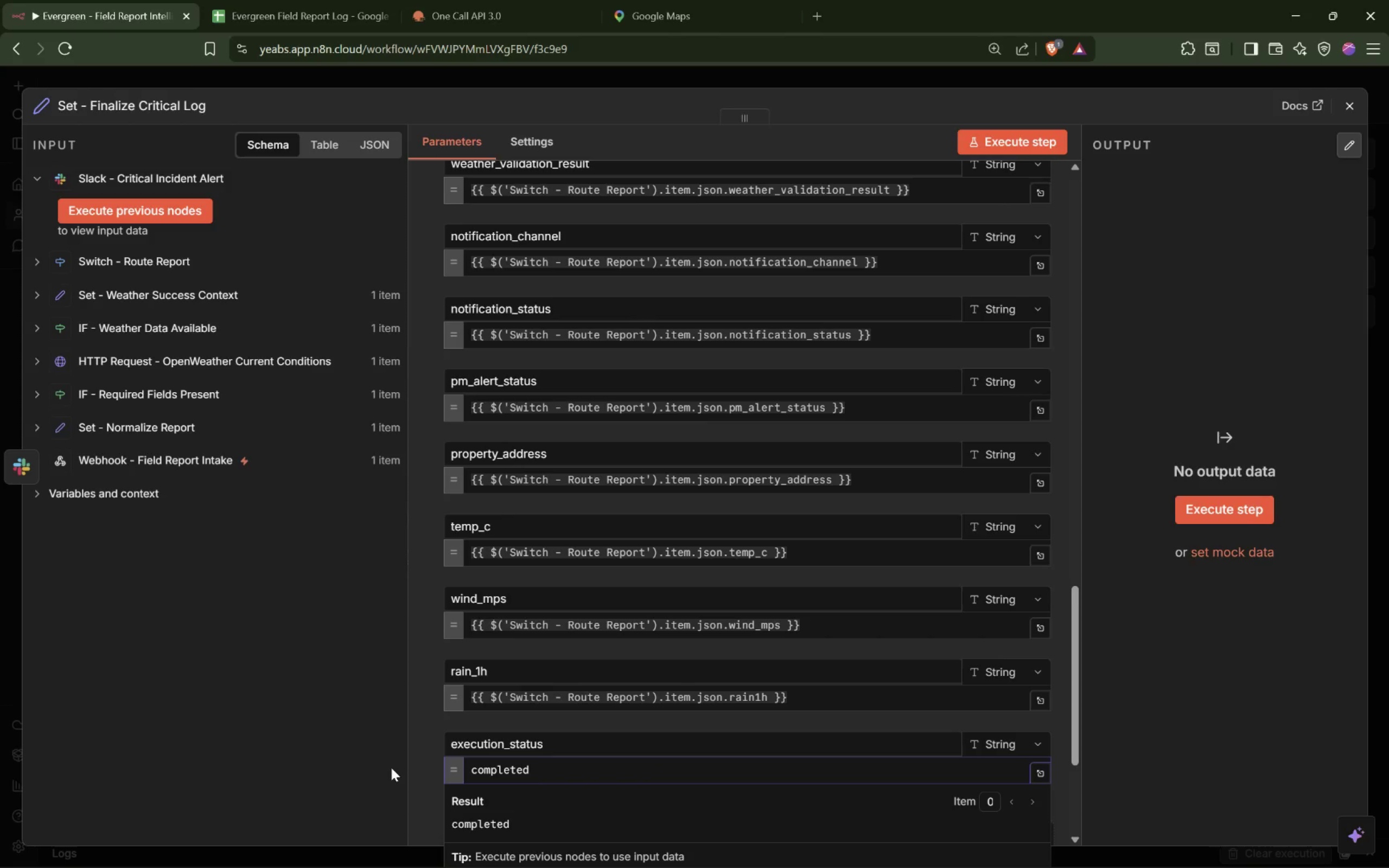 
wait(9.0)
 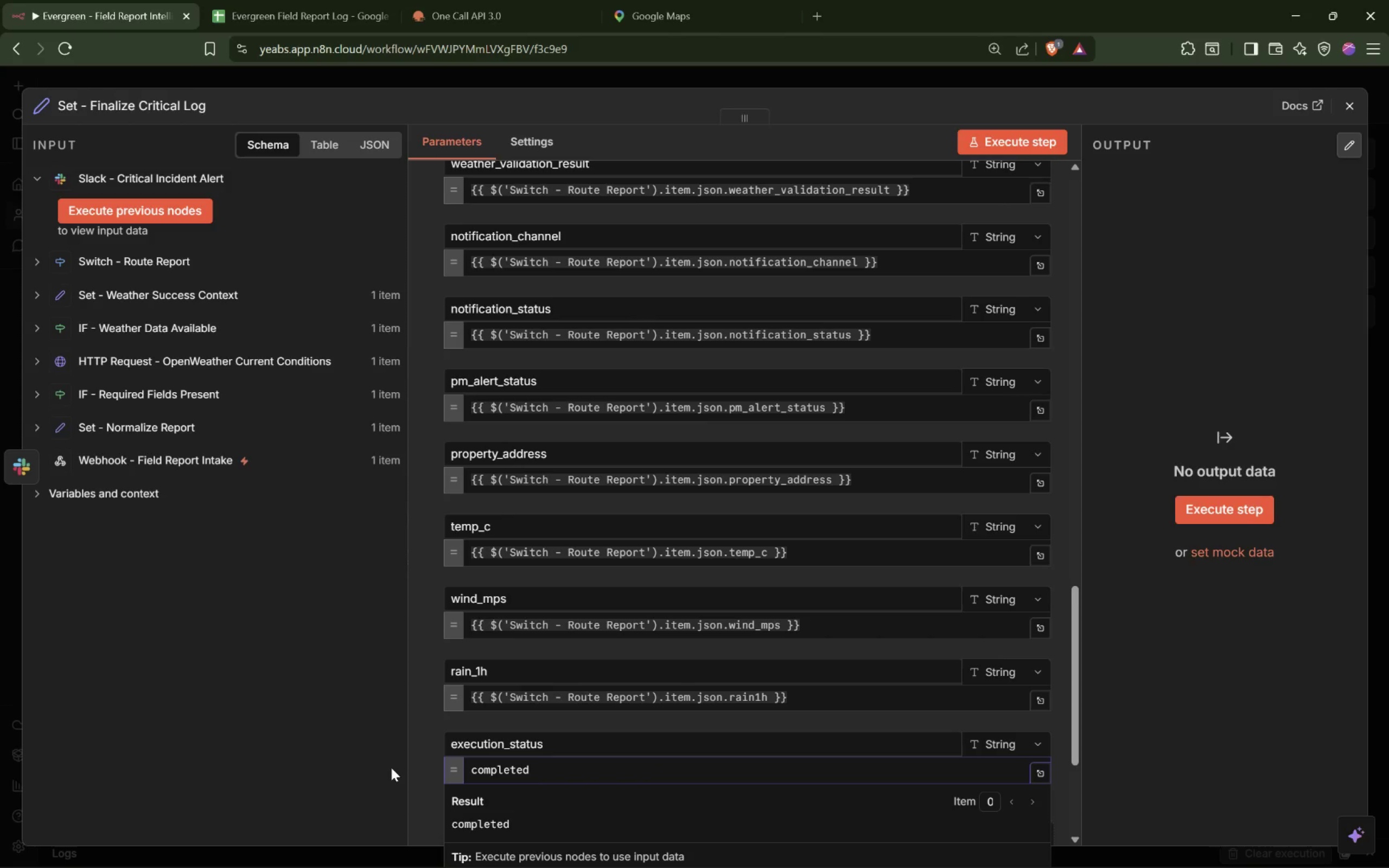 
left_click([1228, 292])
 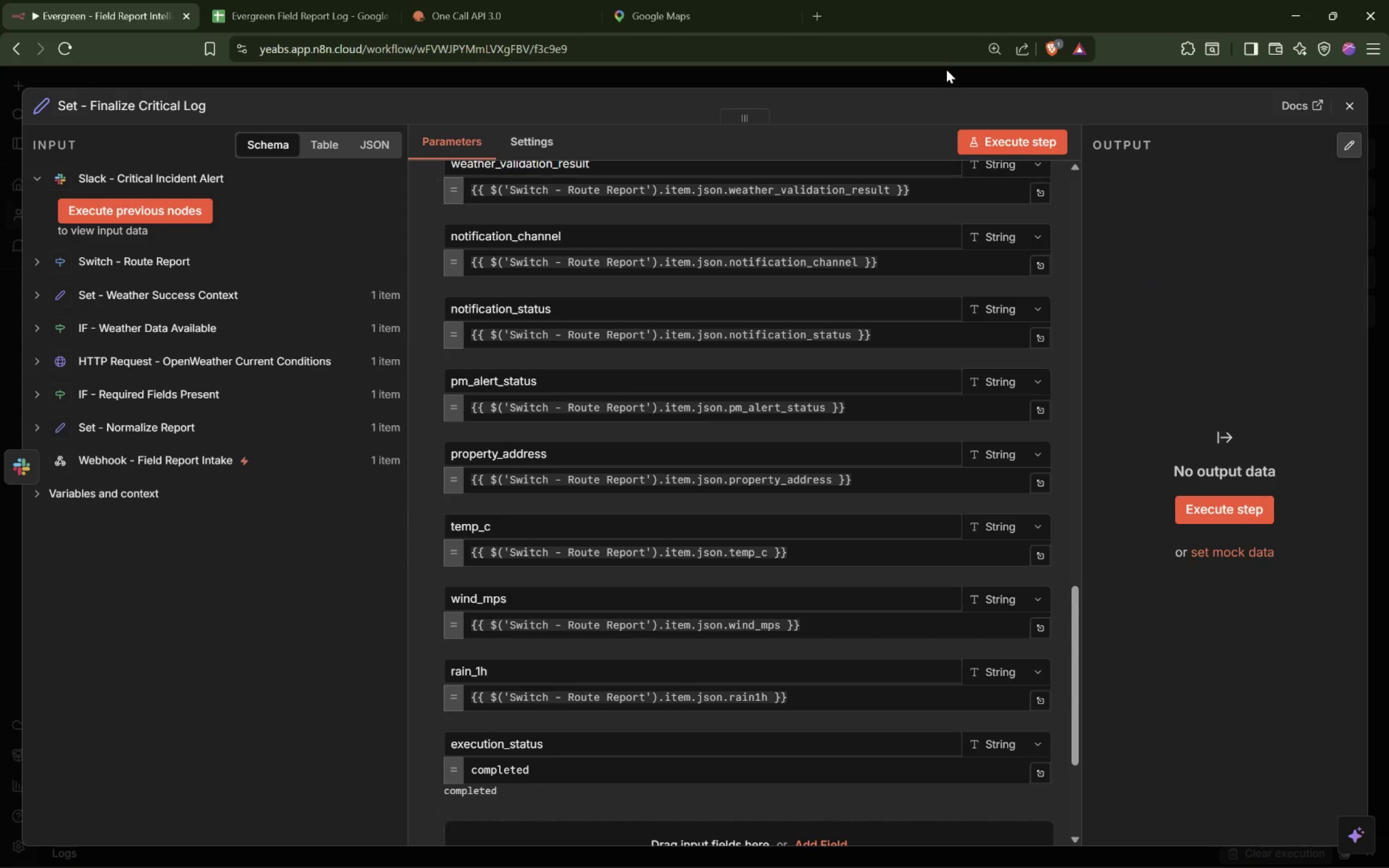 
left_click([947, 69])
 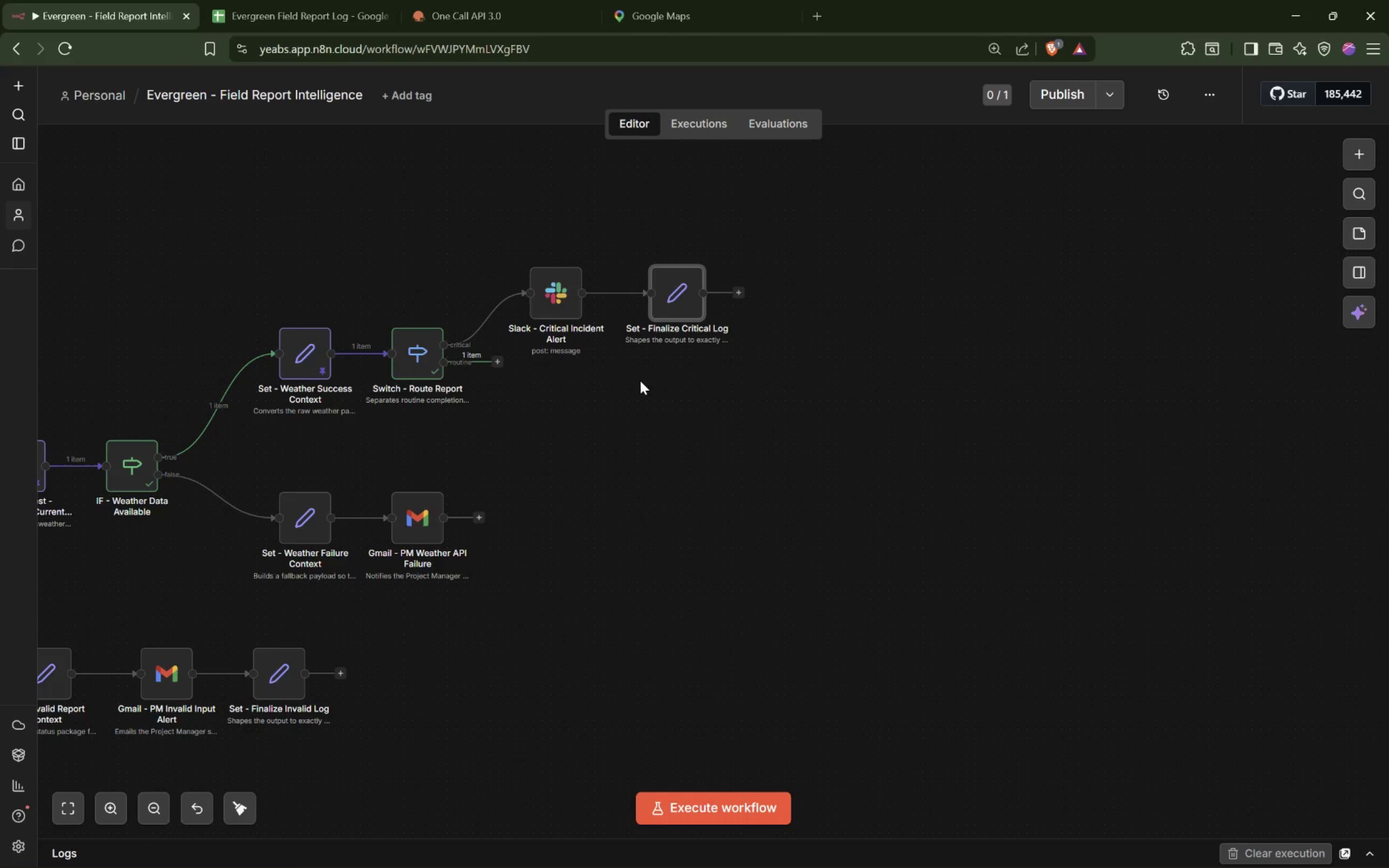 
hold_key(key=ControlLeft, duration=2.03)
scroll: coordinate [620, 386], scroll_direction: down, amount: 6.0
 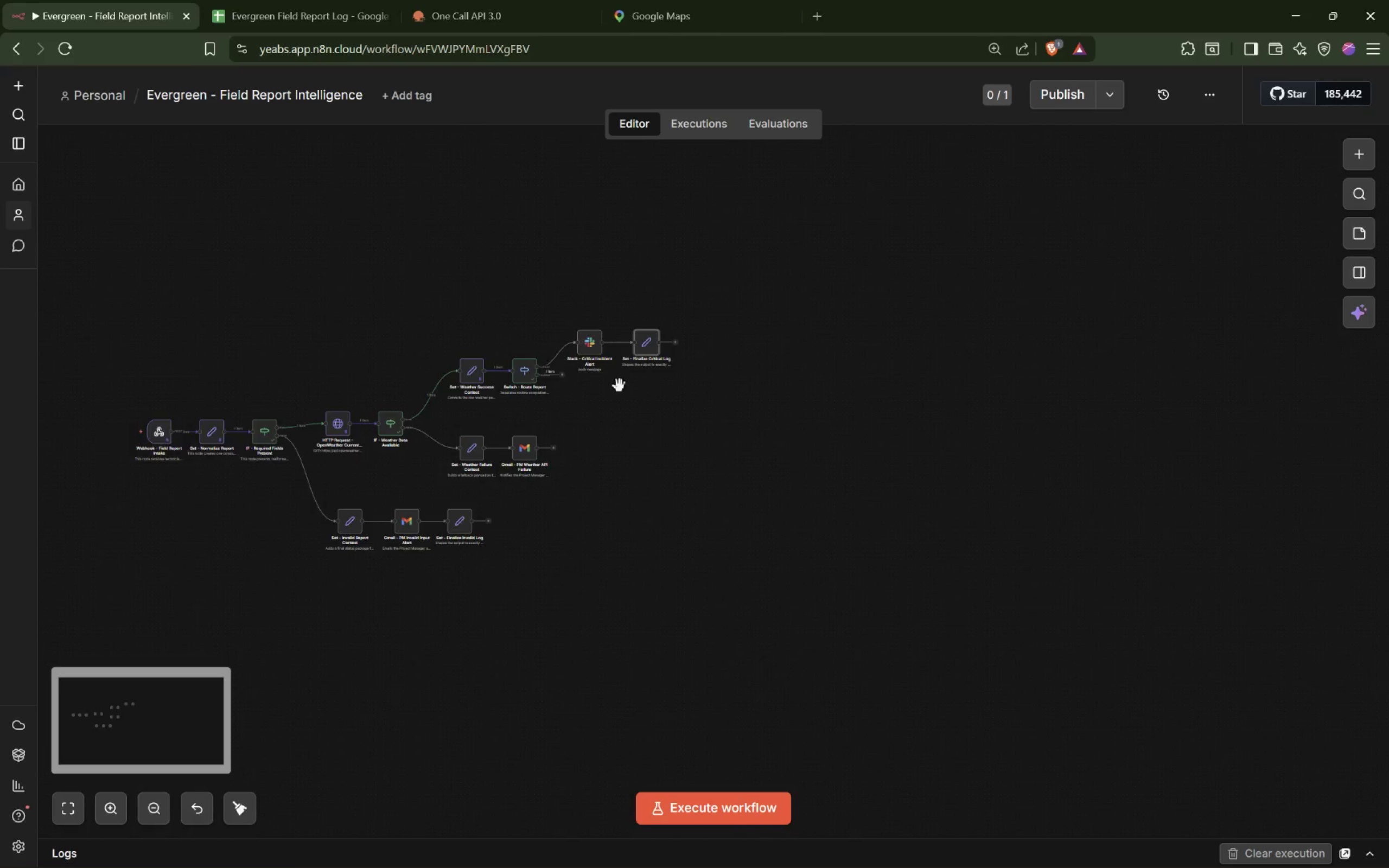 
scroll: coordinate [620, 386], scroll_direction: up, amount: 5.0
 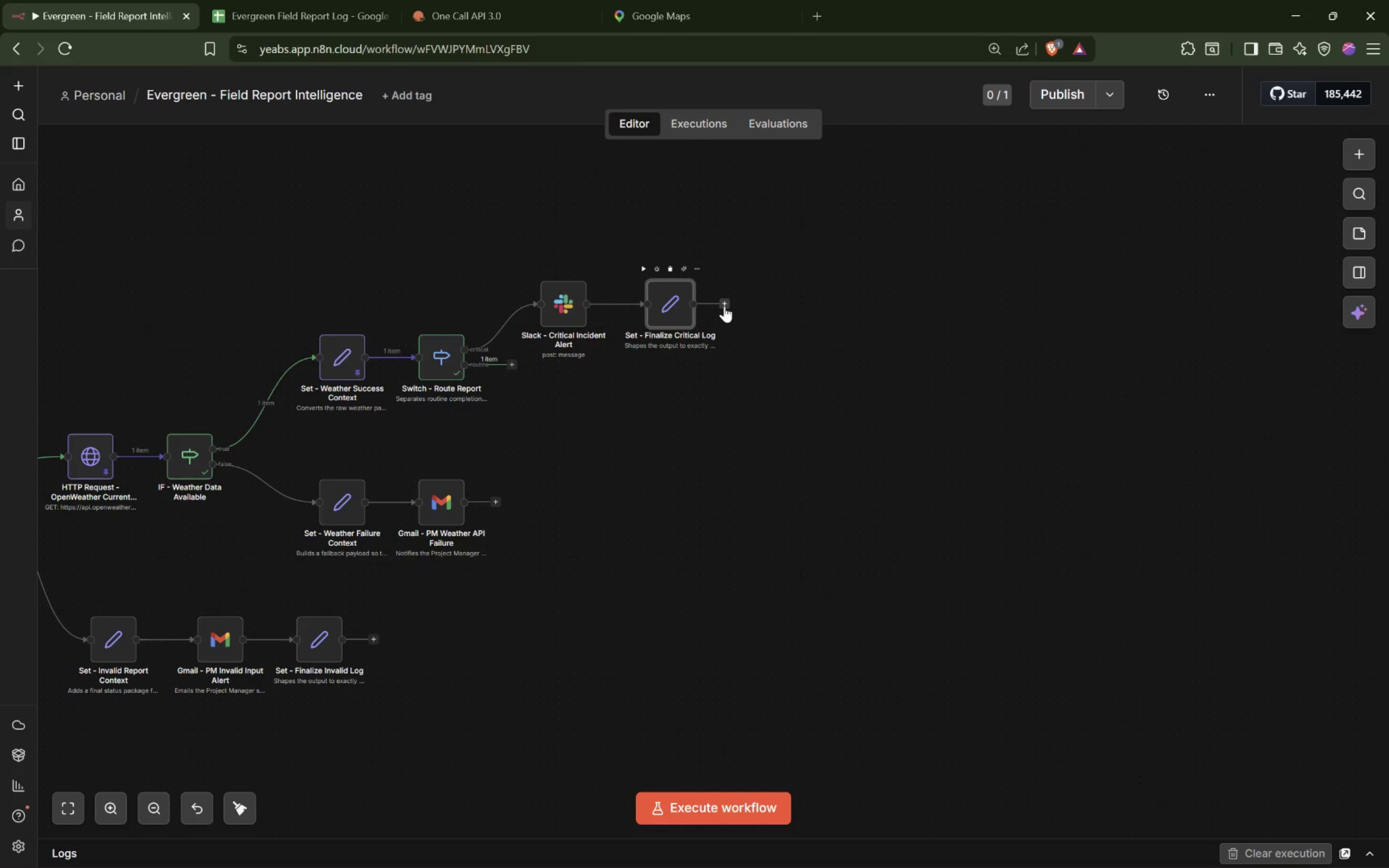 
wait(30.48)
 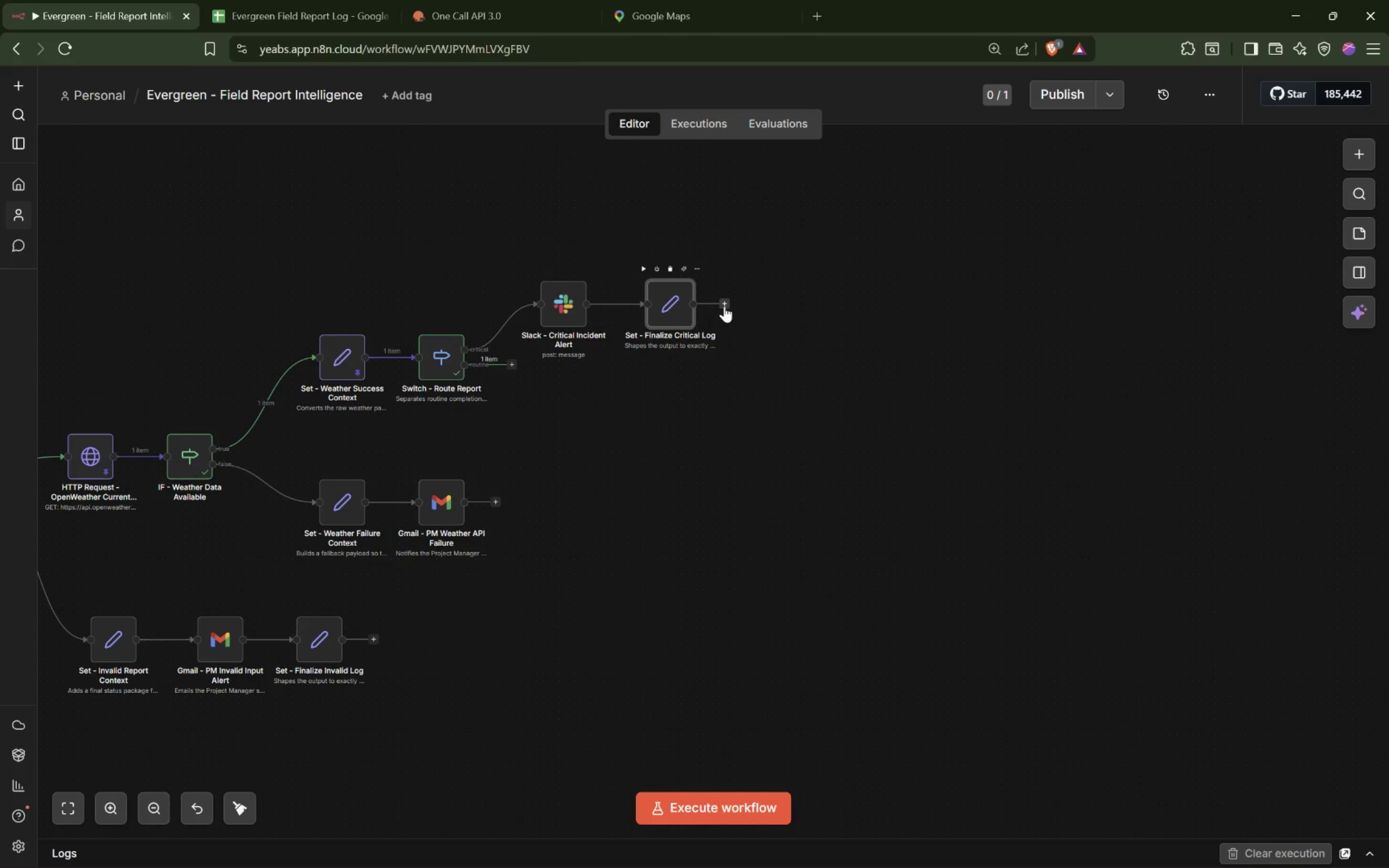 
left_click_drag(start_coordinate=[512, 363], to_coordinate=[574, 425])
 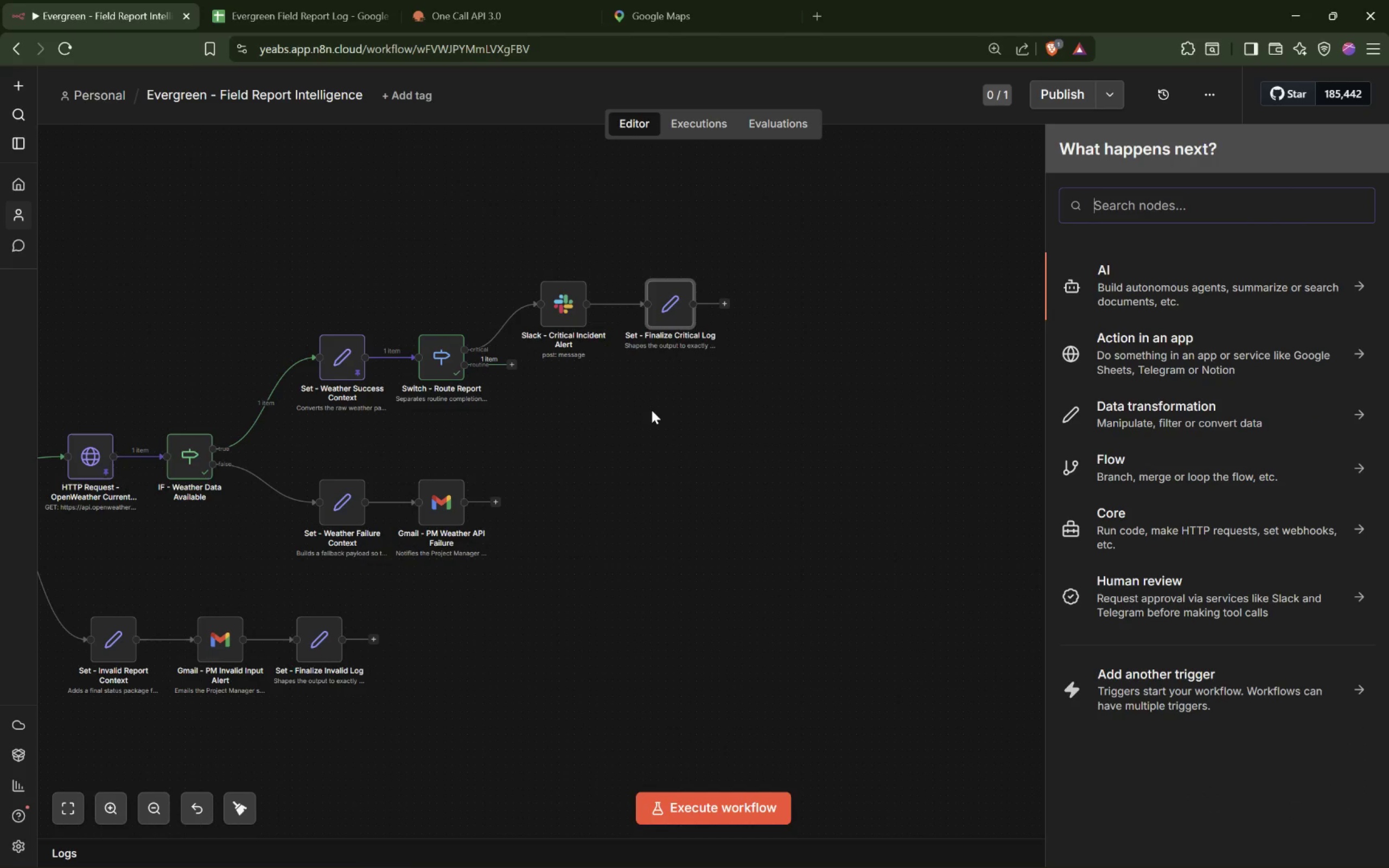 
type(Gmail)
 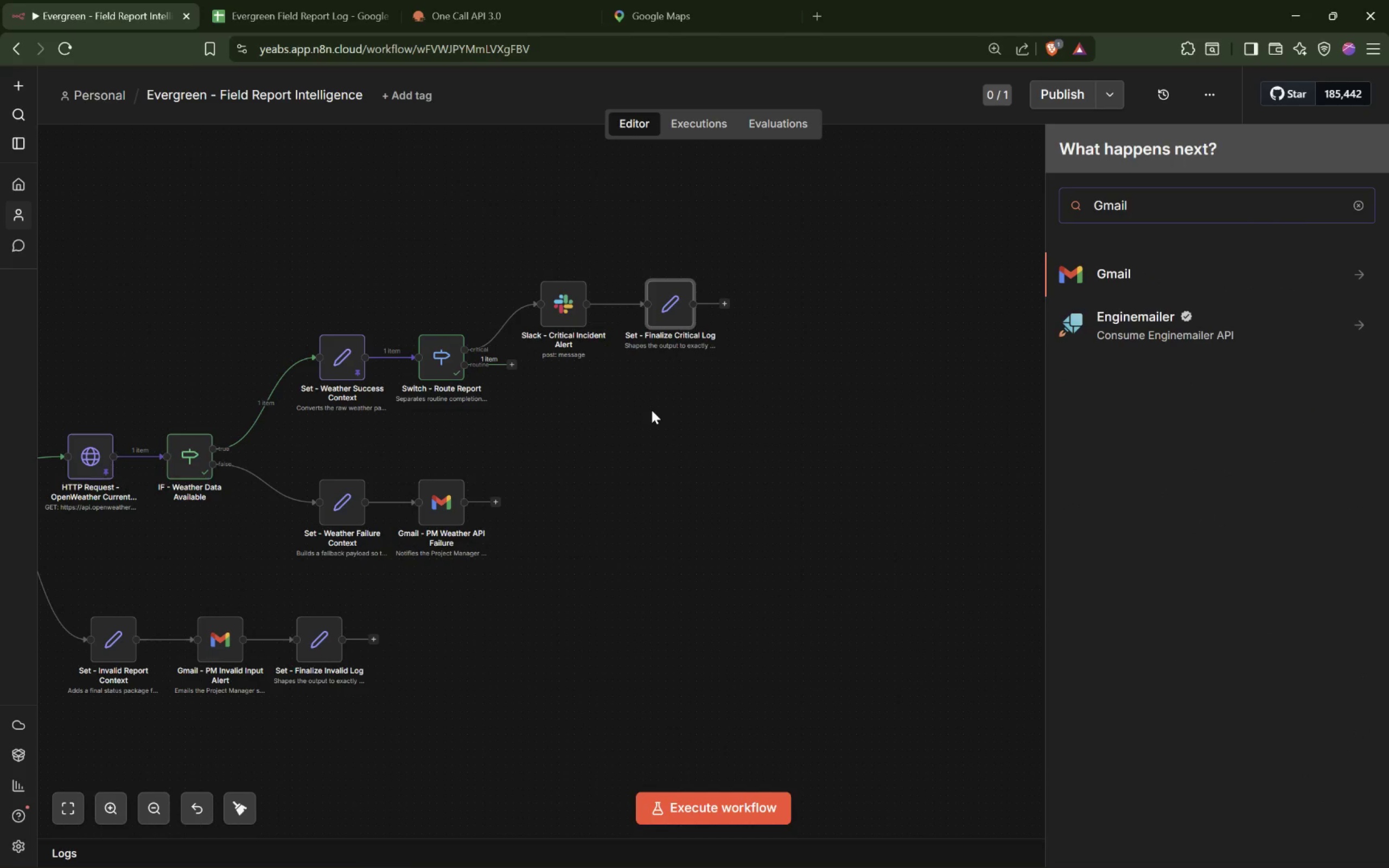 
key(Enter)
 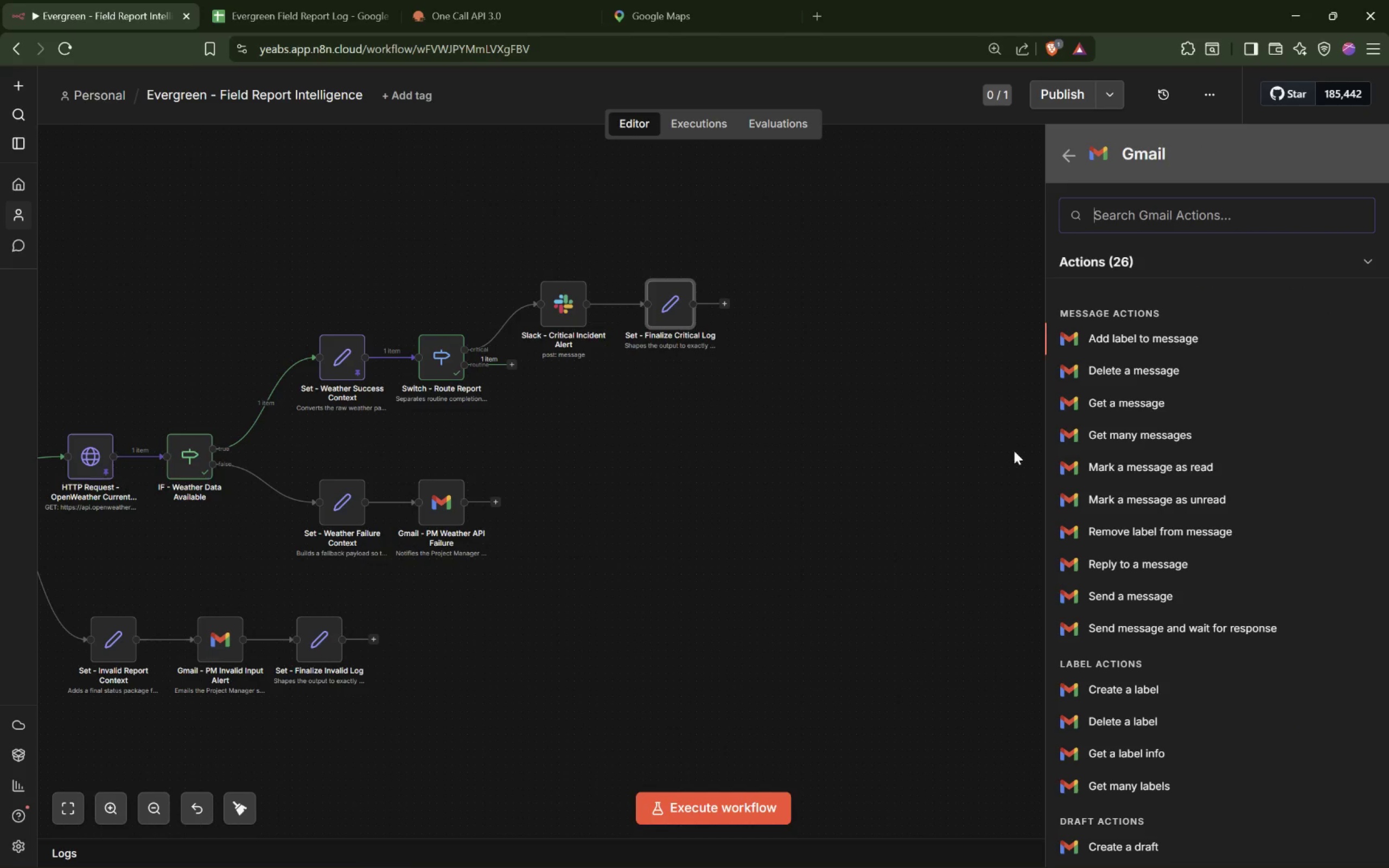 
scroll: coordinate [1248, 452], scroll_direction: down, amount: 13.0
 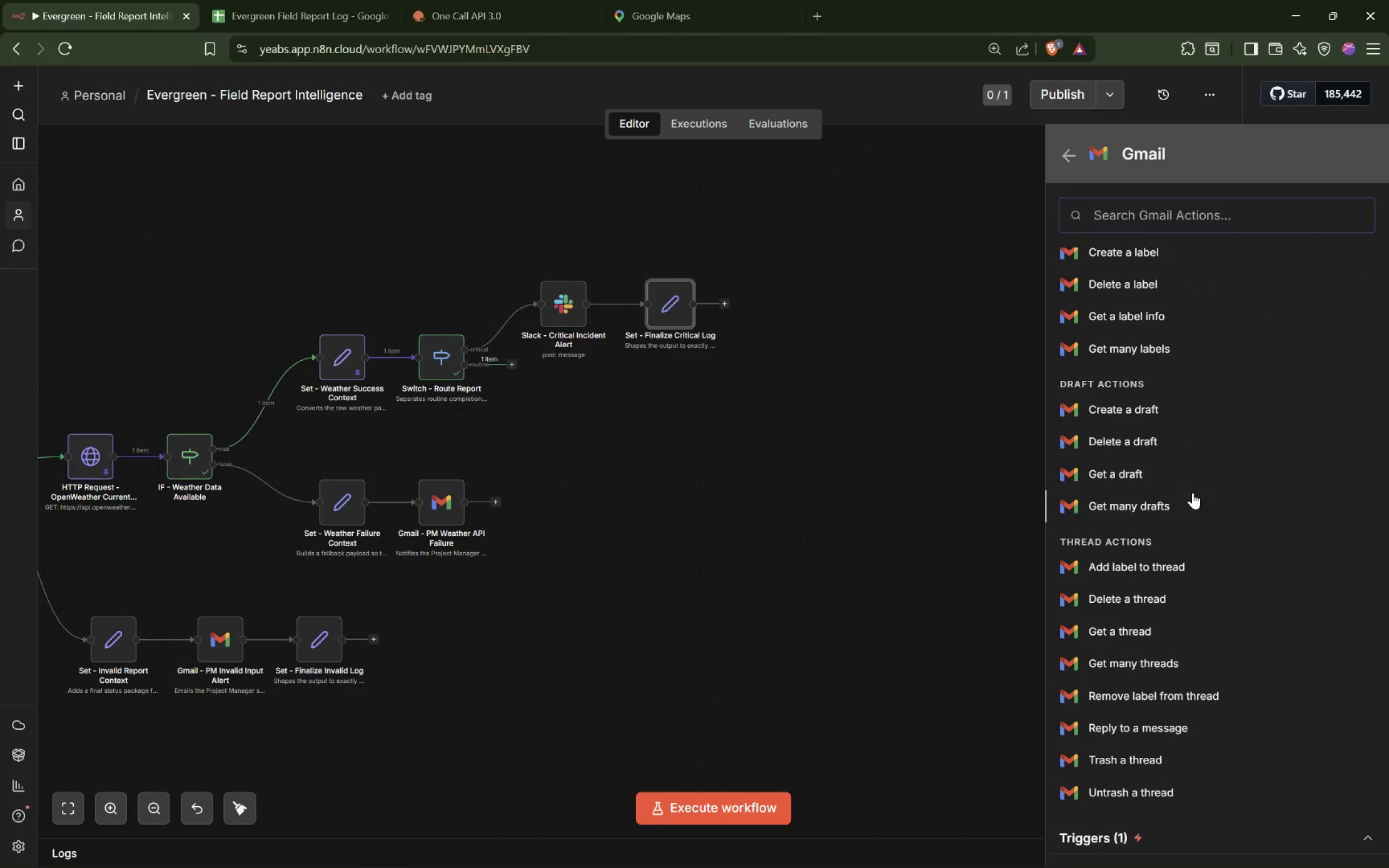 
scroll: coordinate [1195, 492], scroll_direction: none, amount: 0.0
 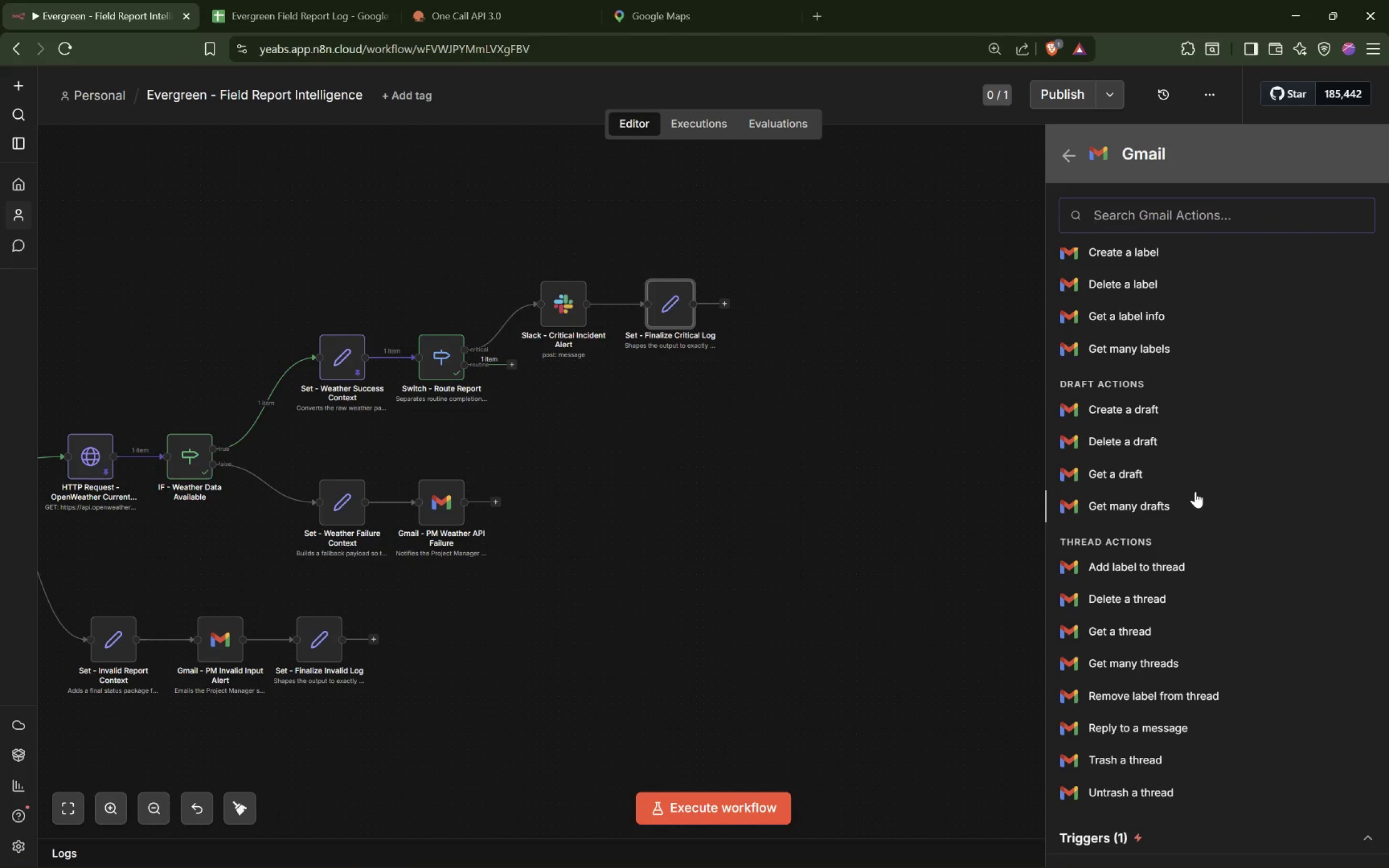 
scroll: coordinate [1196, 492], scroll_direction: up, amount: 2.0
 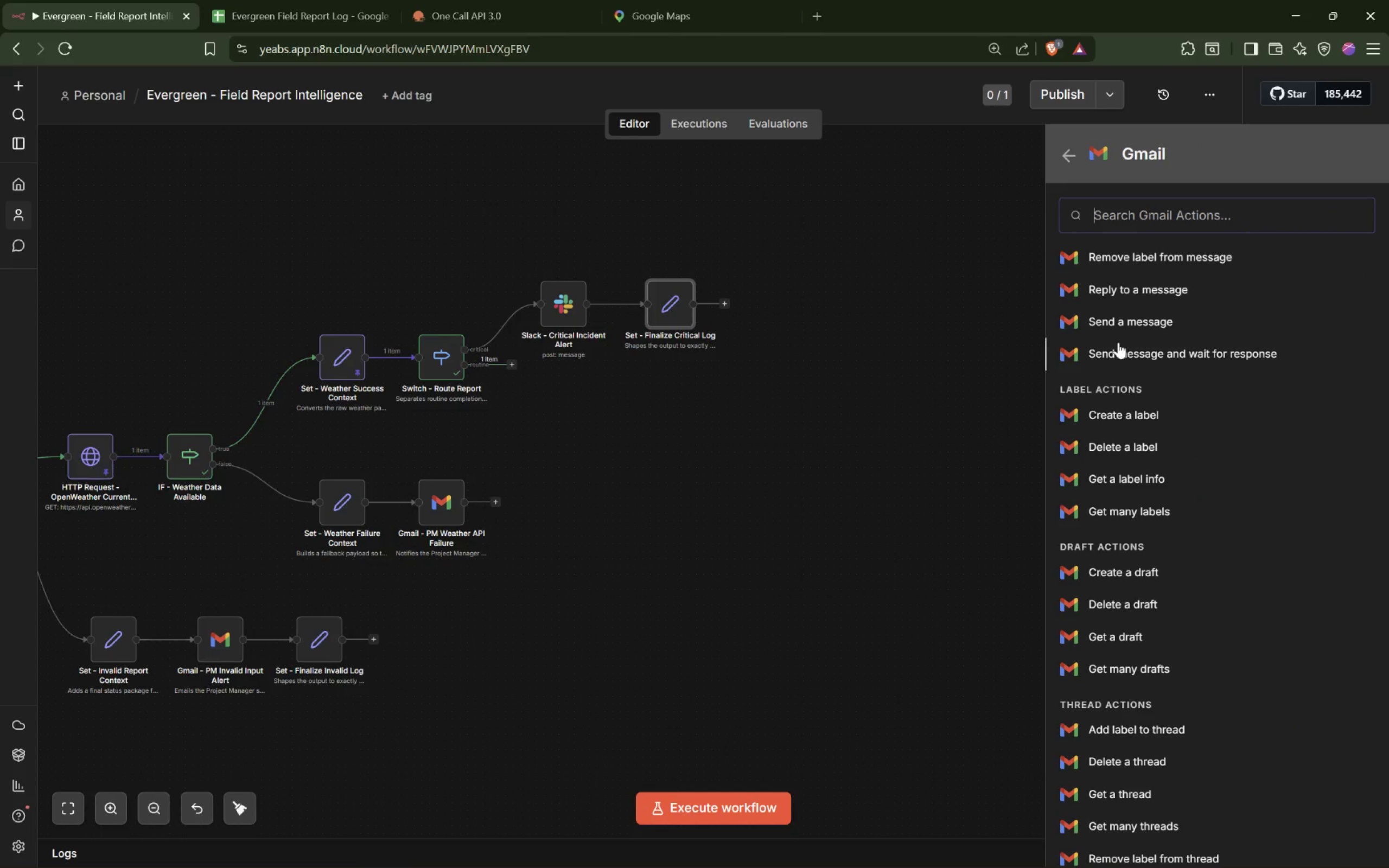 
left_click([1120, 327])
 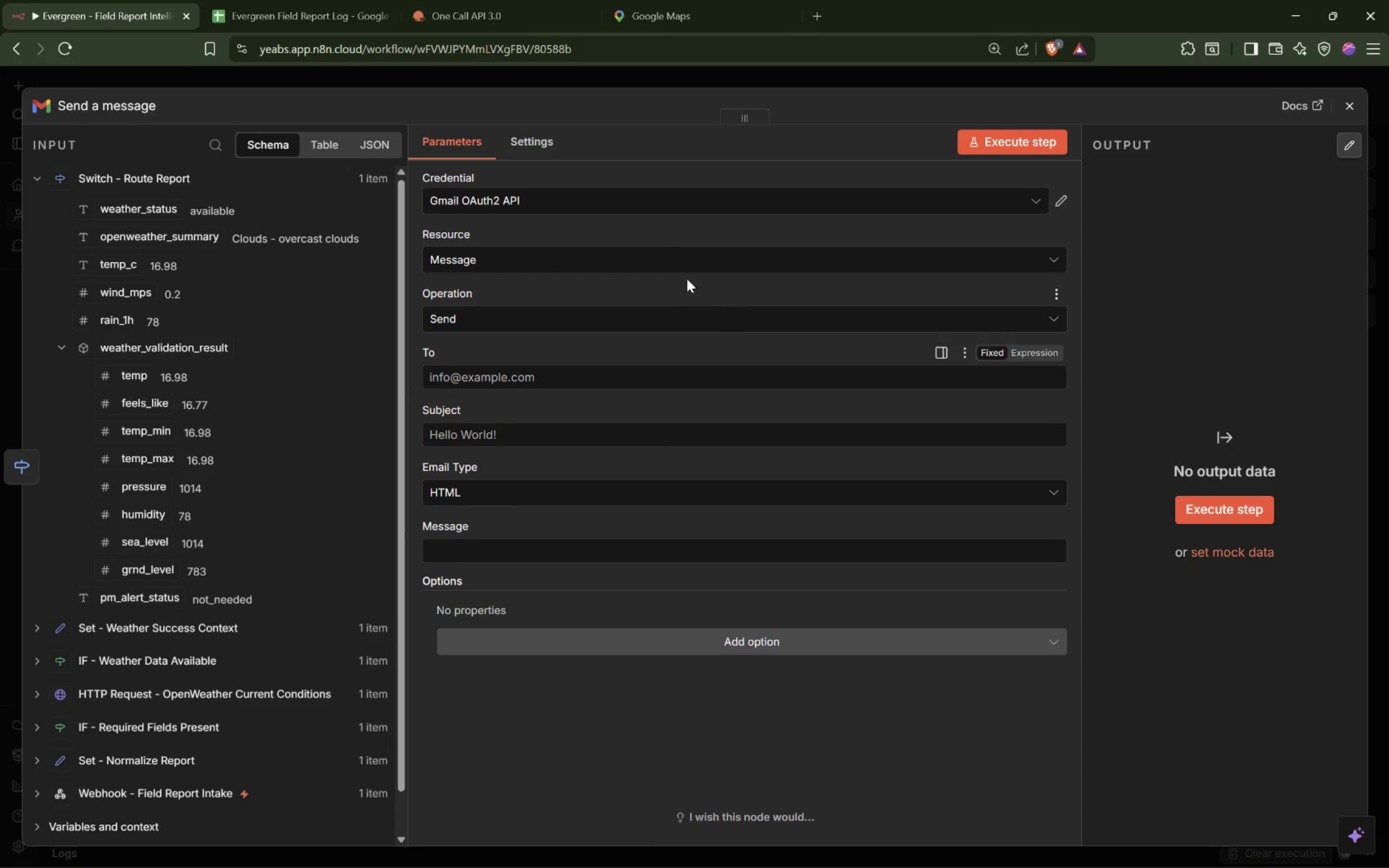 
left_click([404, 386])
 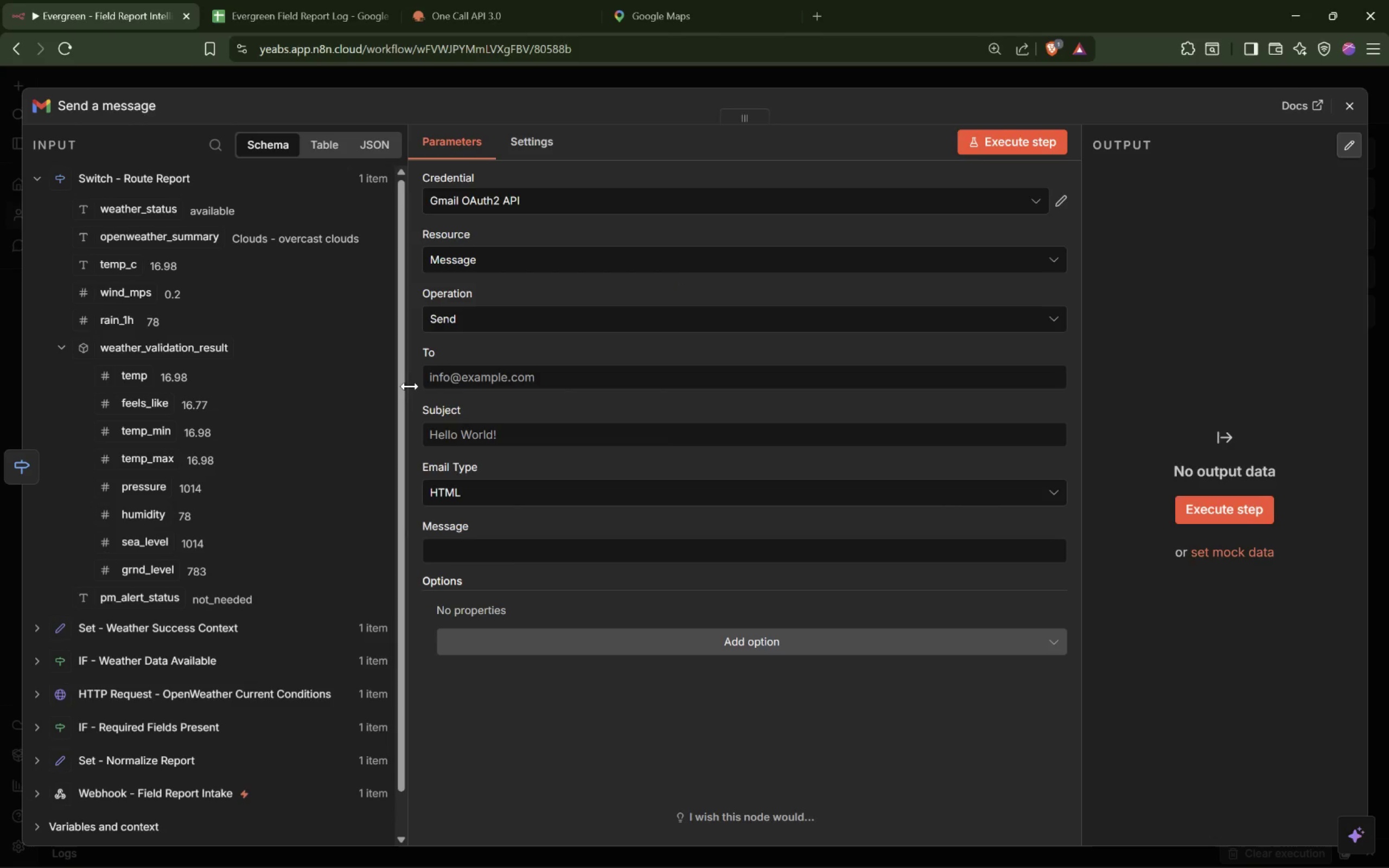 
left_click_drag(start_coordinate=[410, 386], to_coordinate=[493, 387])
 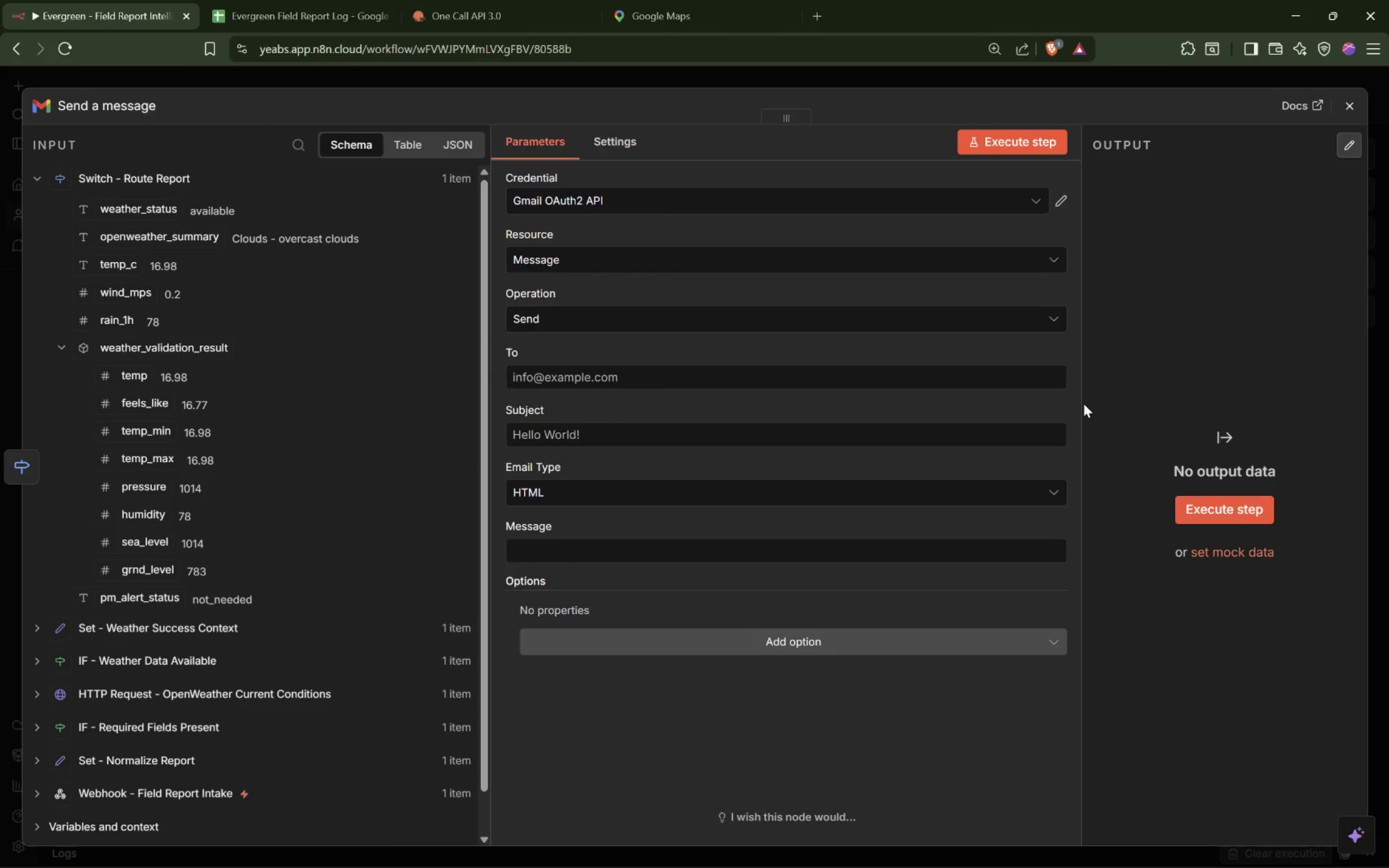 
left_click_drag(start_coordinate=[1080, 404], to_coordinate=[998, 404])
 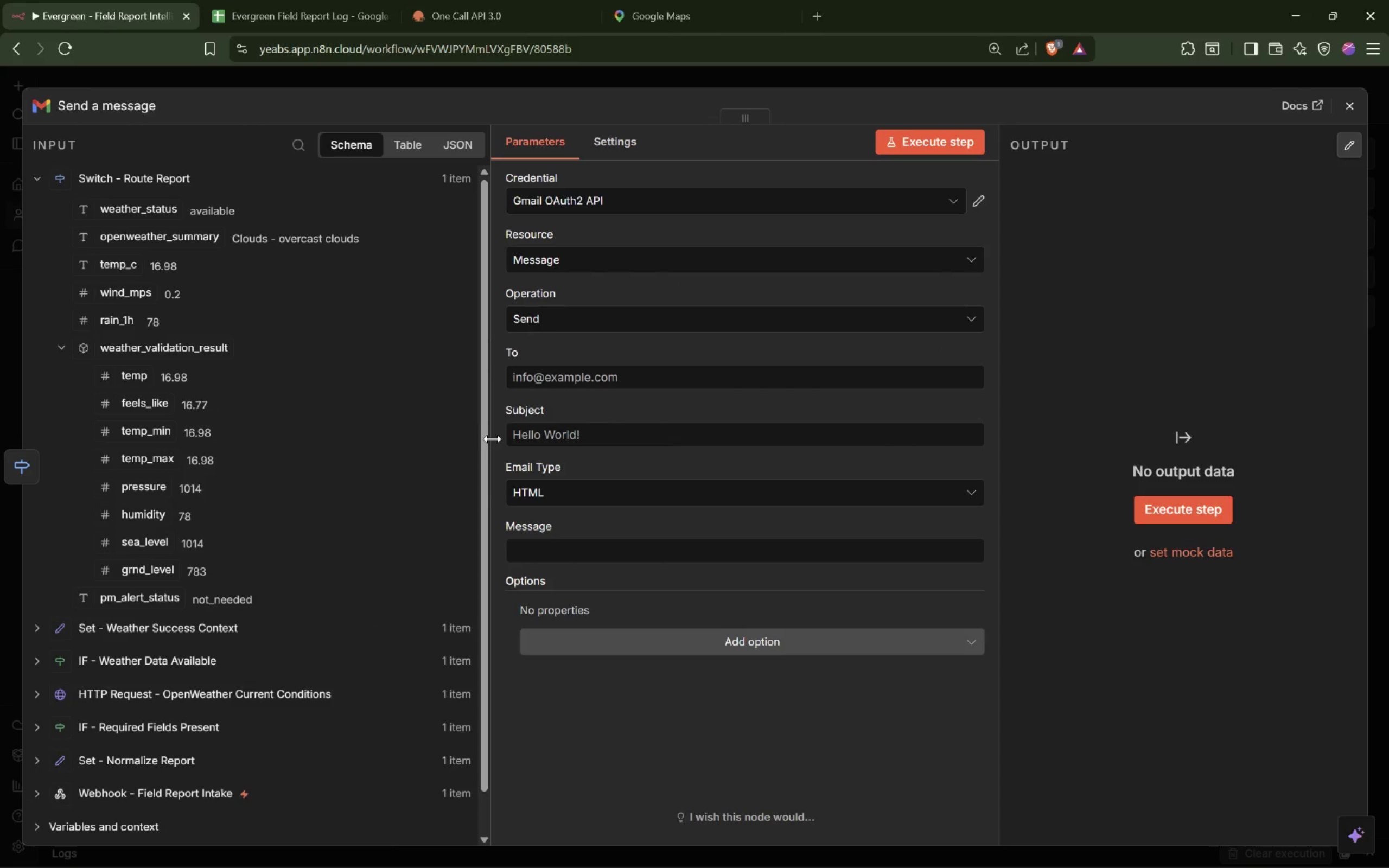 
left_click_drag(start_coordinate=[489, 439], to_coordinate=[390, 451])
 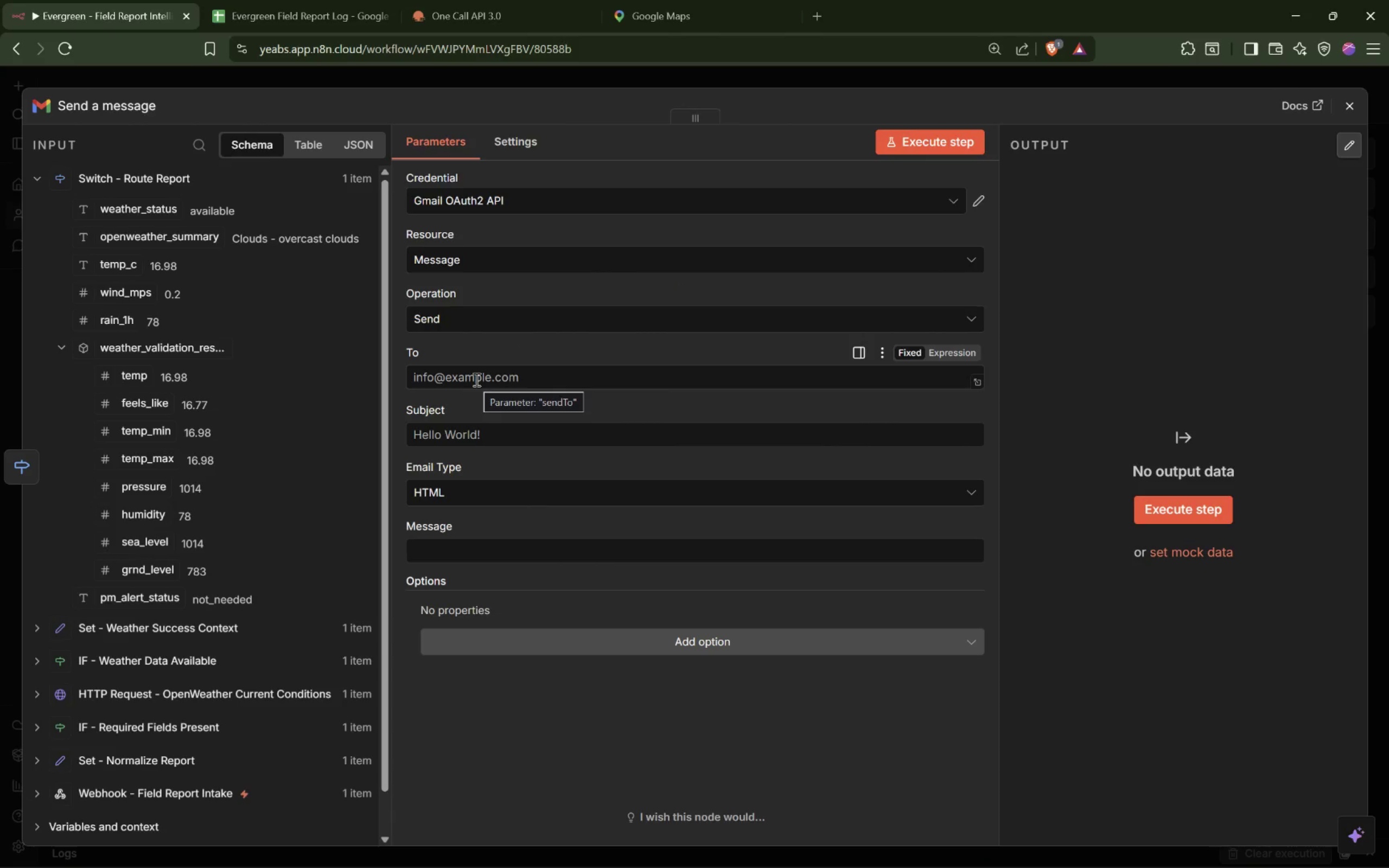 
left_click([475, 379])
 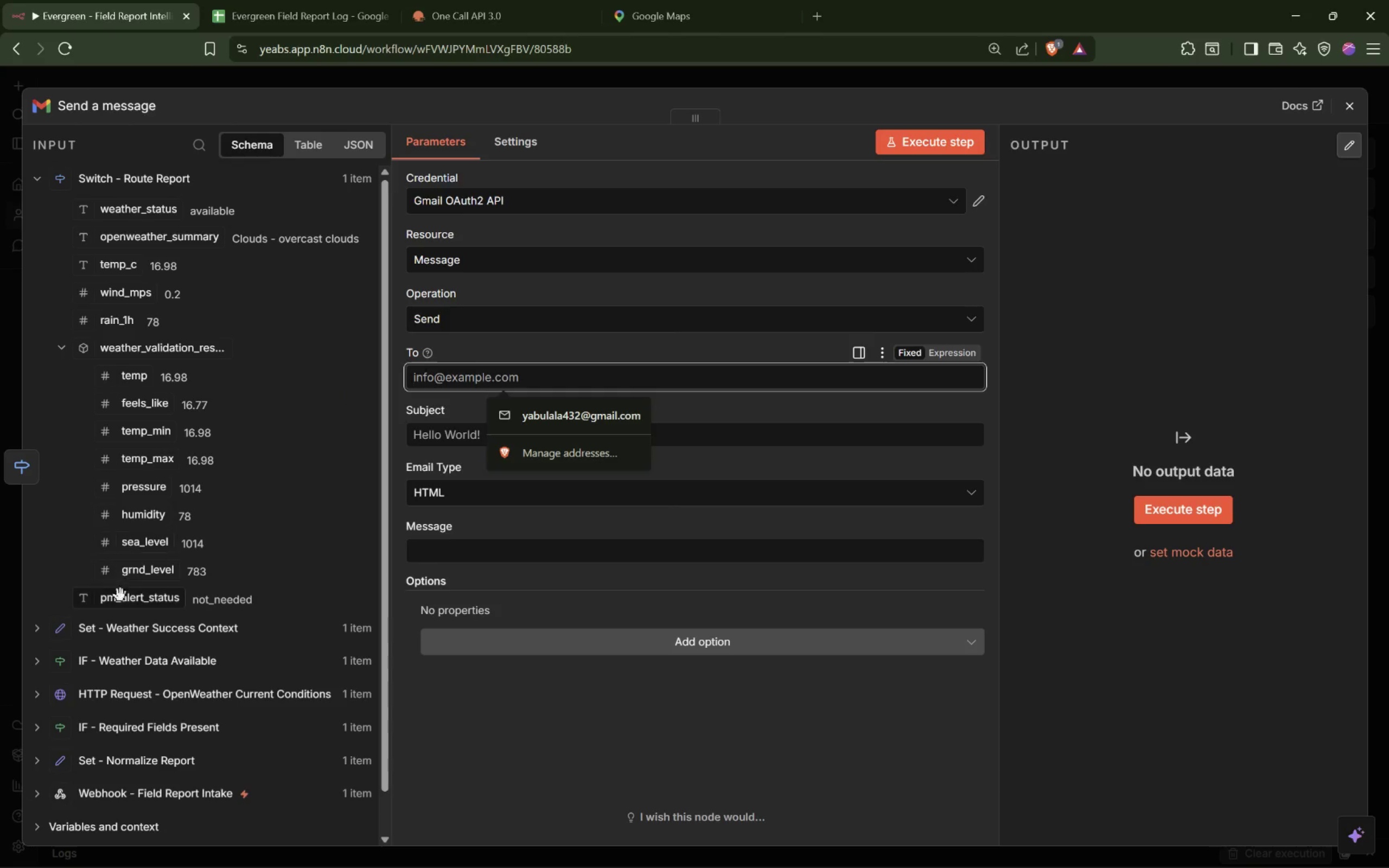 
wait(6.44)
 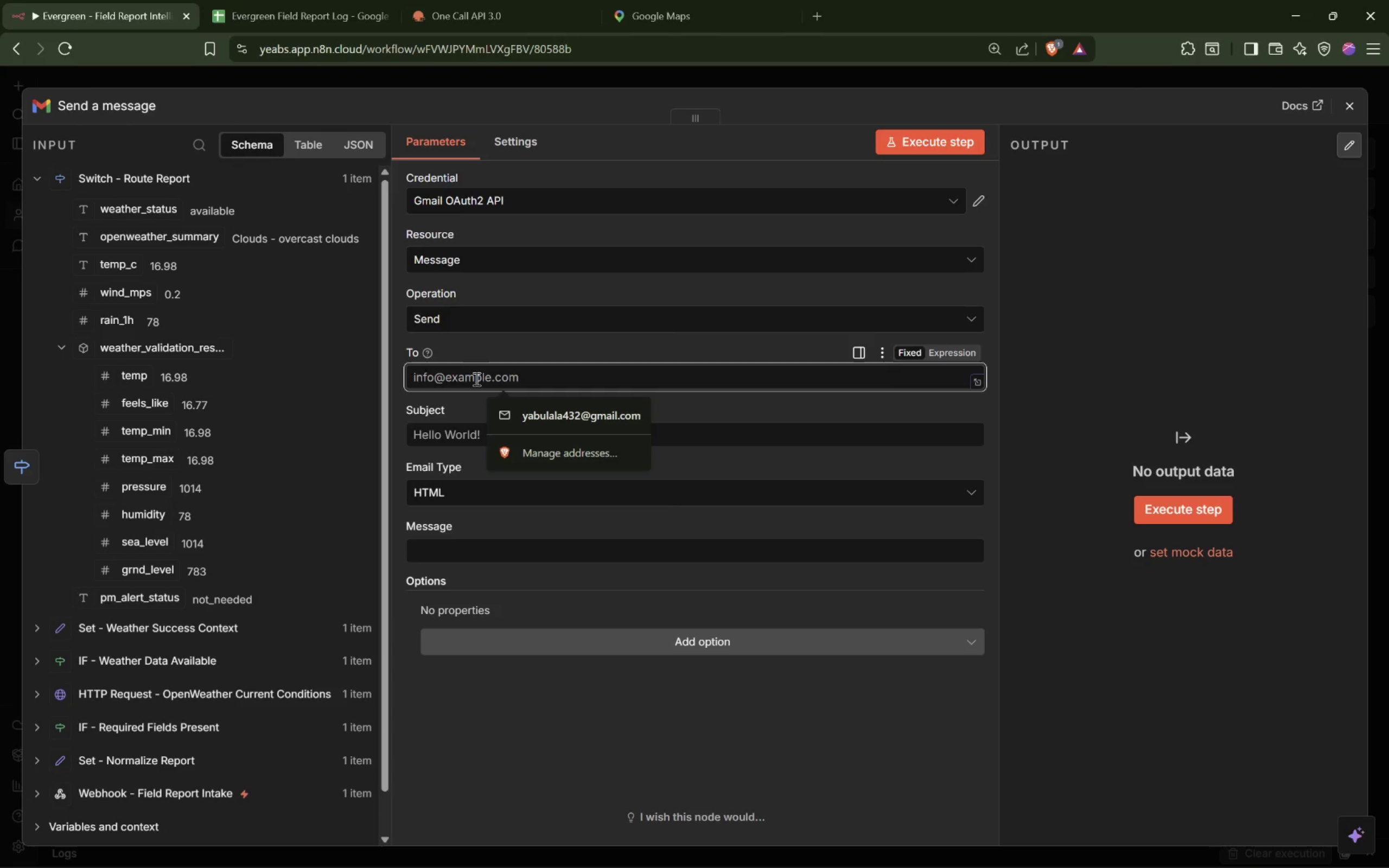 
scroll: coordinate [95, 452], scroll_direction: down, amount: 4.0
 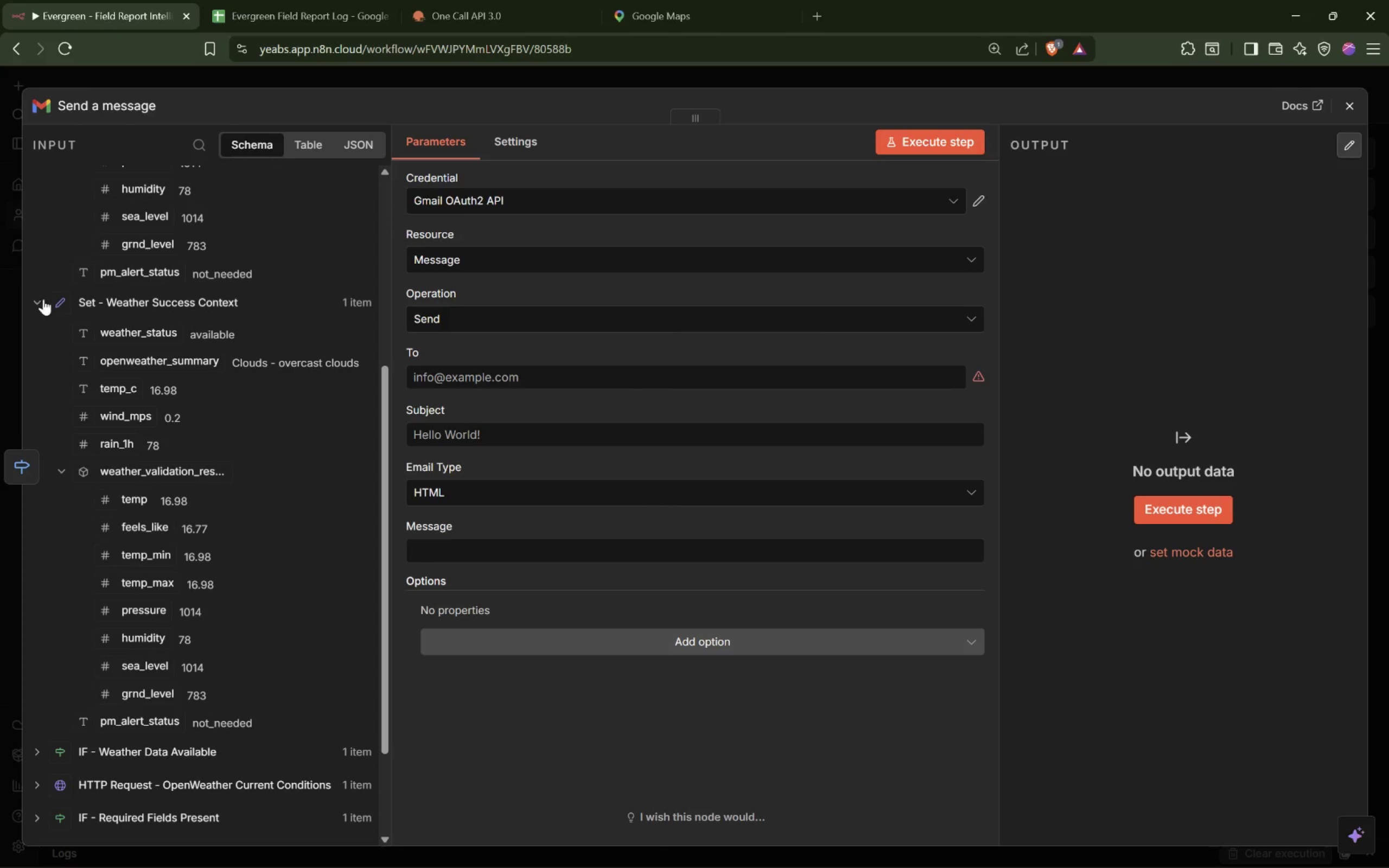 
left_click([40, 299])
 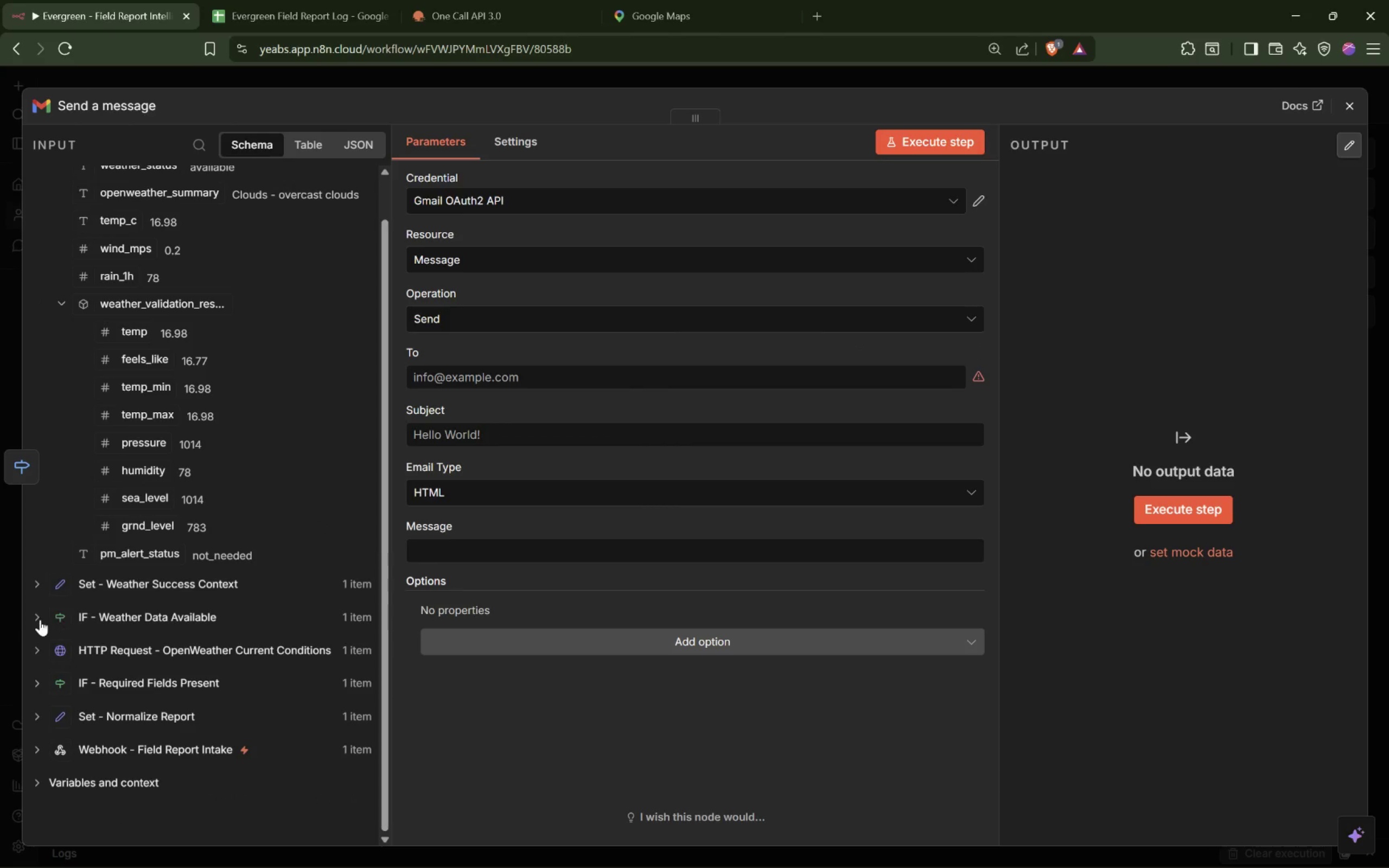 
left_click([39, 618])
 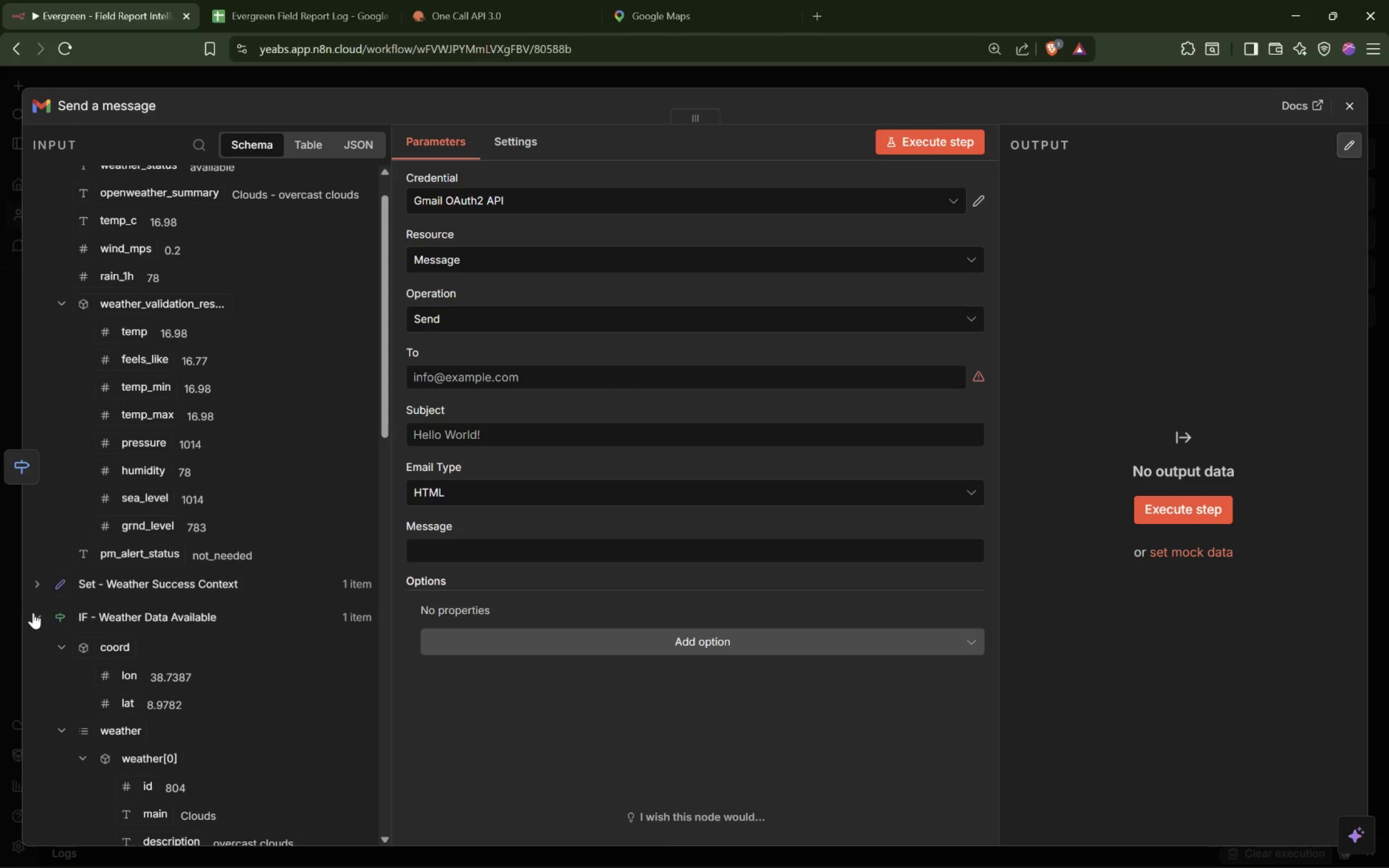 
scroll: coordinate [234, 552], scroll_direction: down, amount: 1.0
 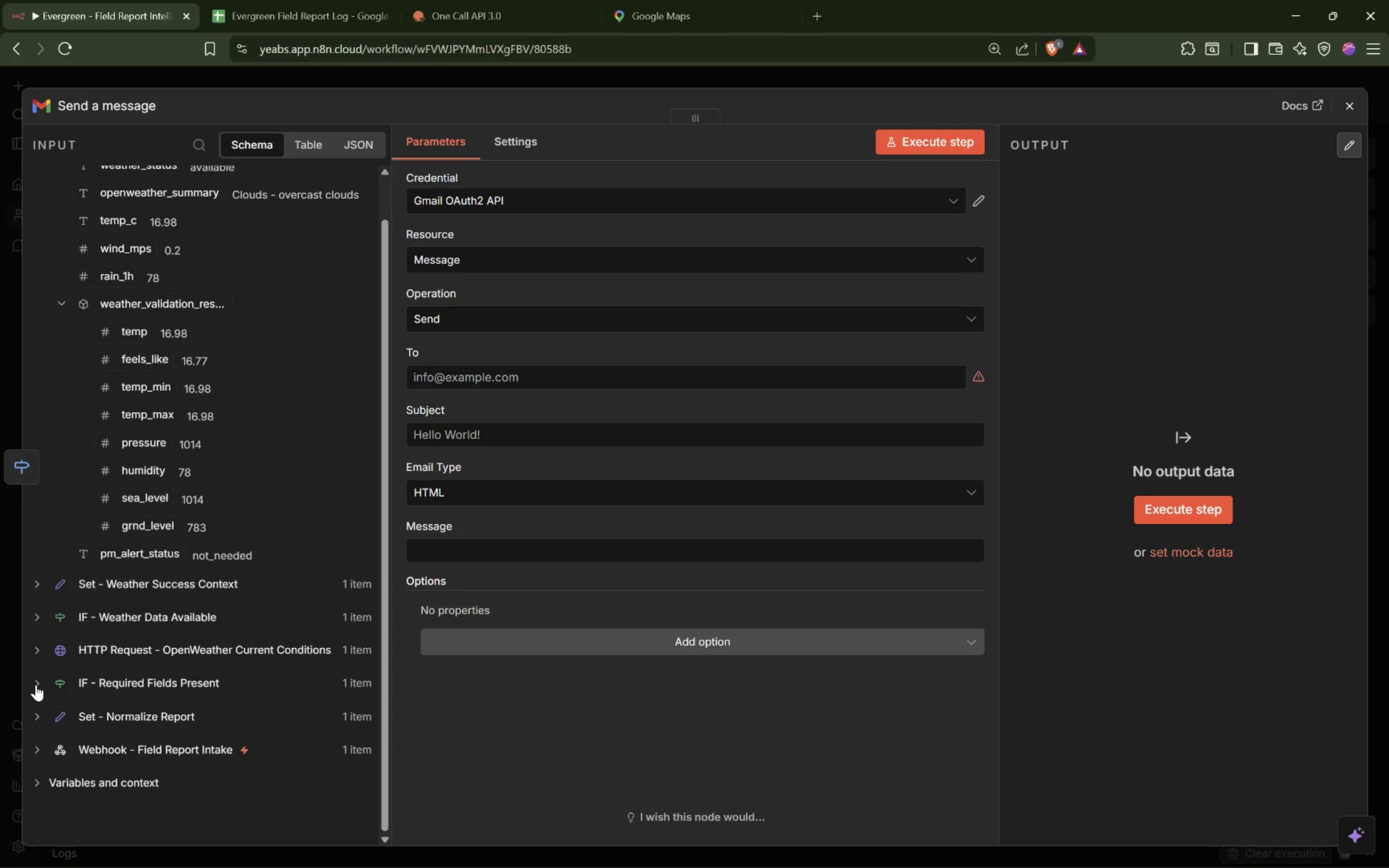 
left_click([34, 687])
 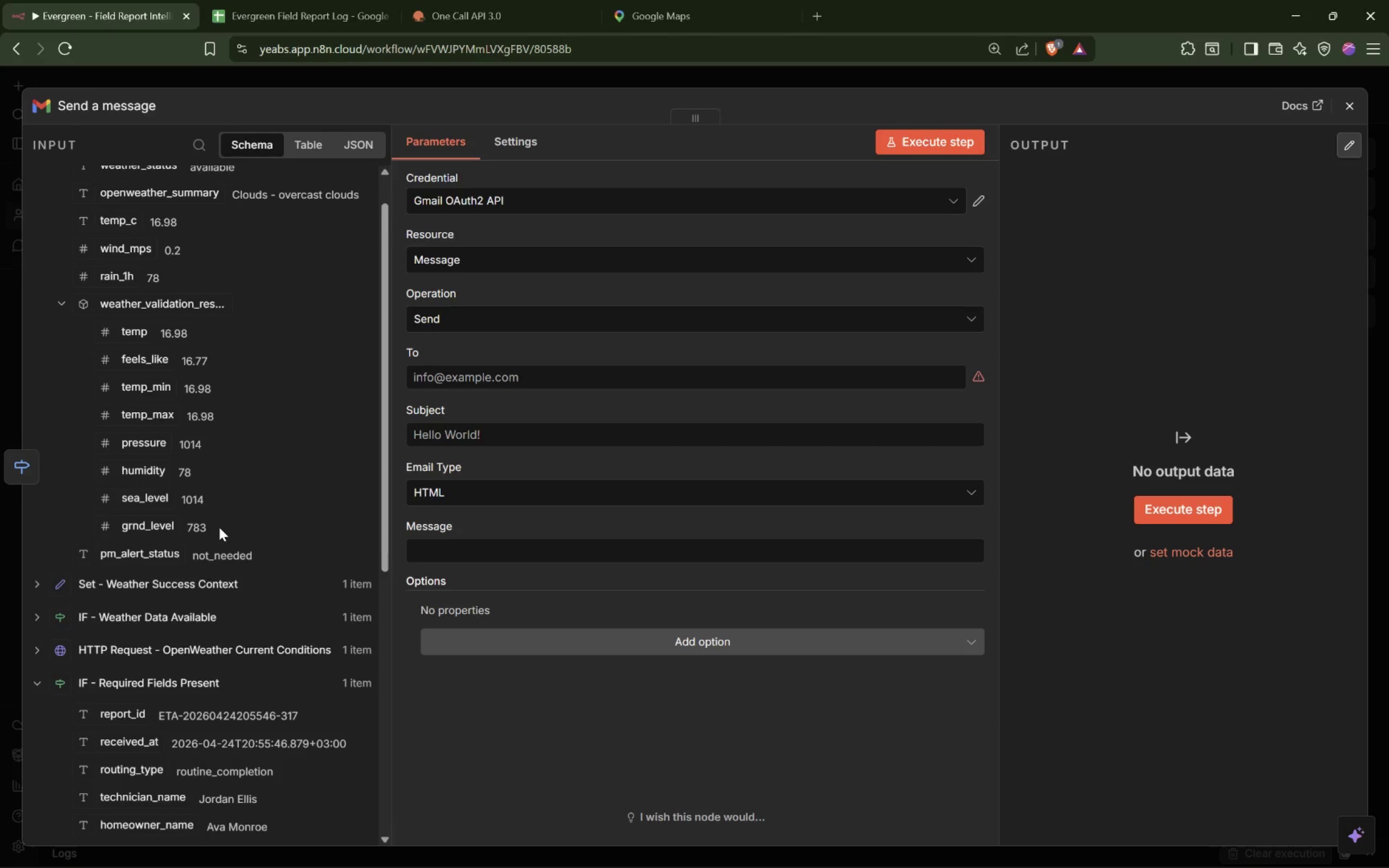 
scroll: coordinate [219, 527], scroll_direction: down, amount: 3.0
 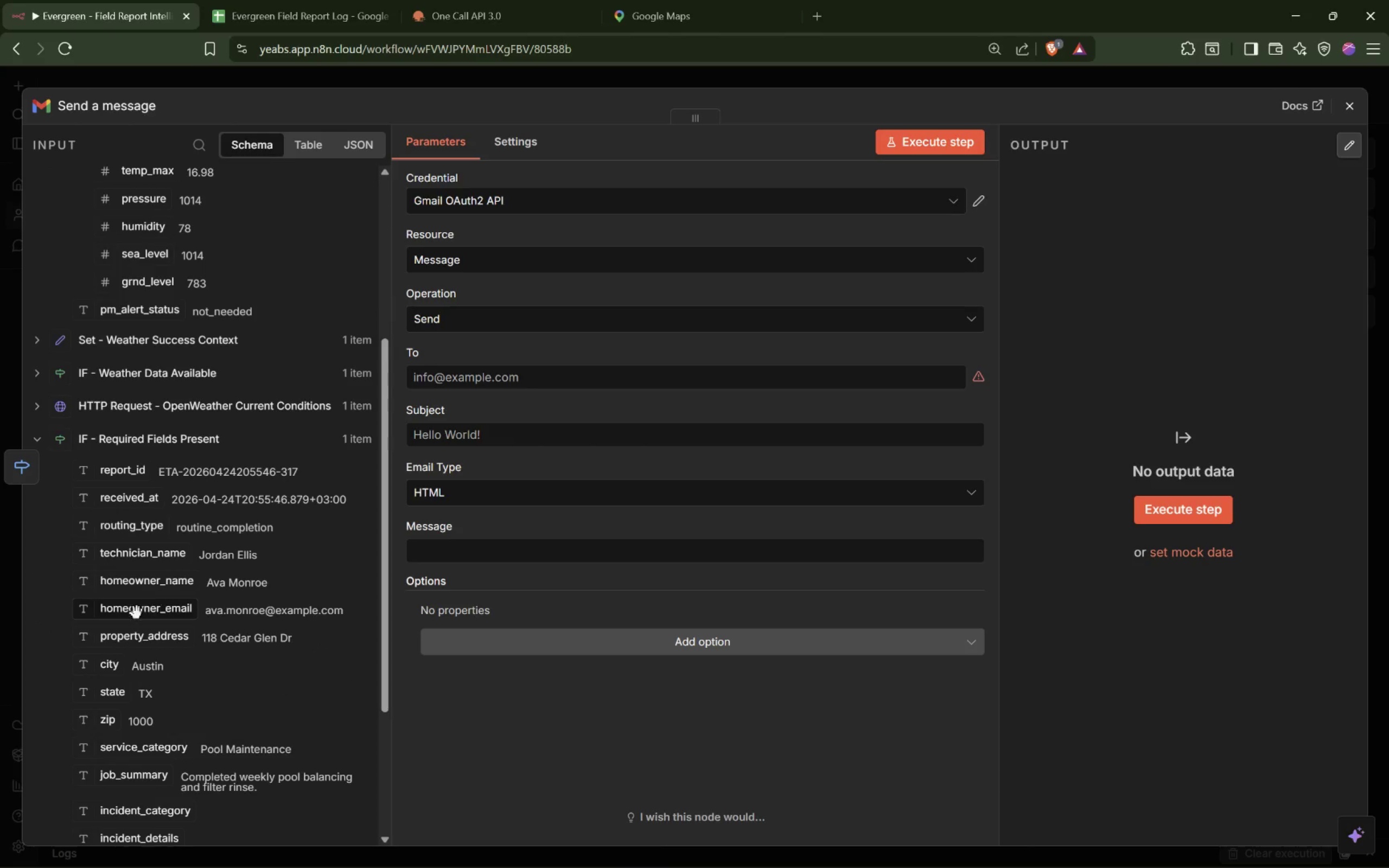 
left_click_drag(start_coordinate=[136, 614], to_coordinate=[480, 382])
 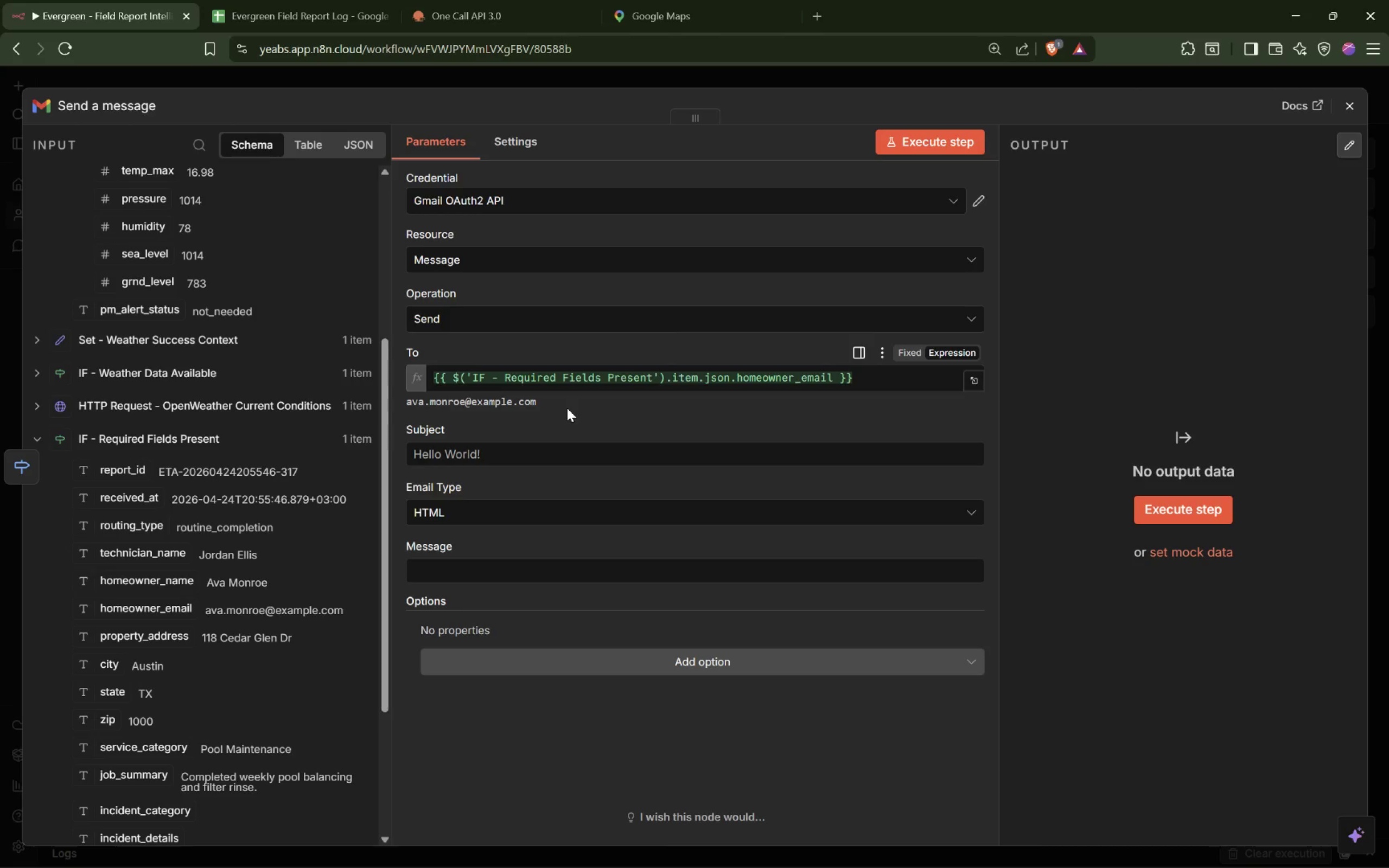 
left_click([520, 451])
 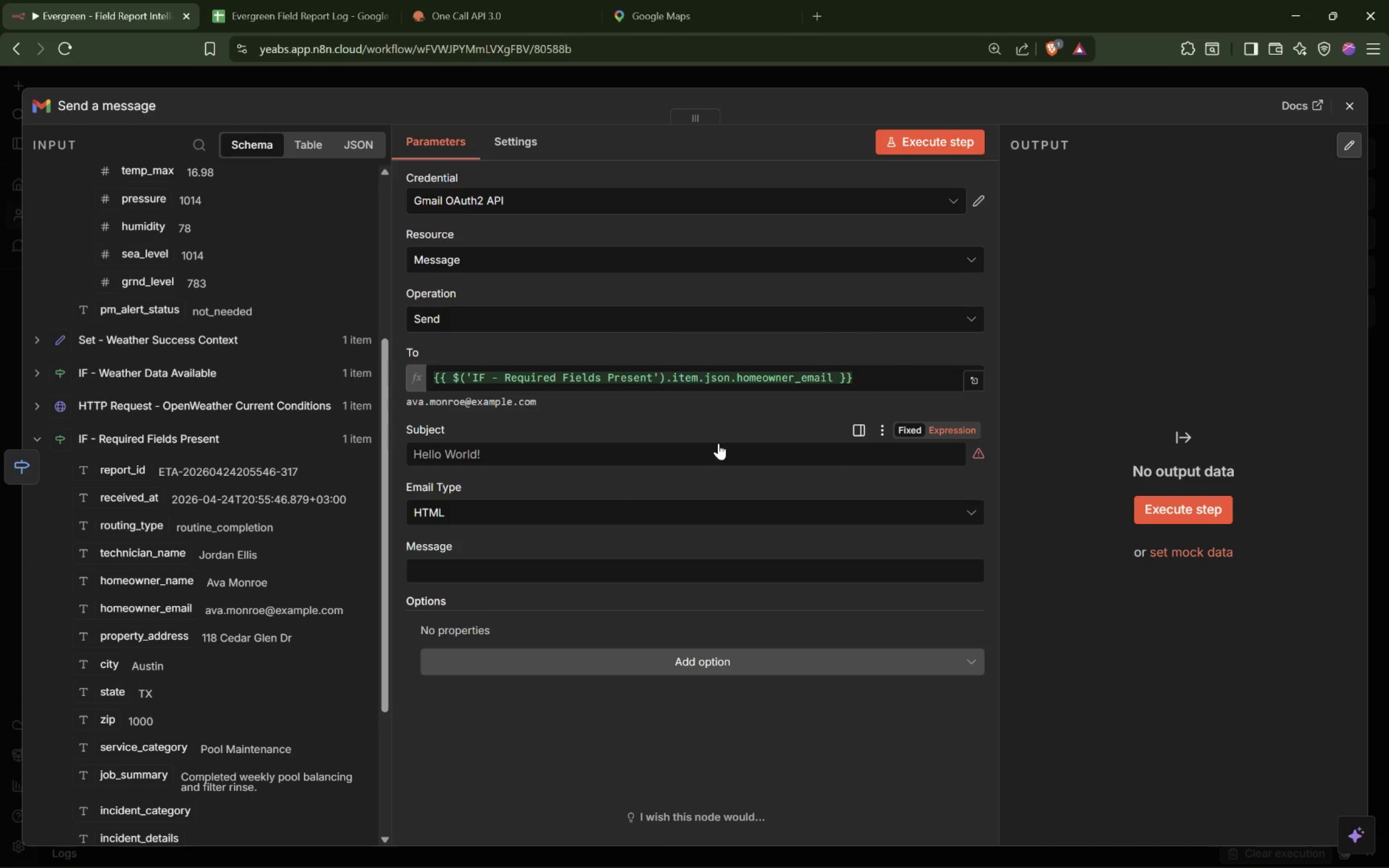 
left_click([555, 457])
 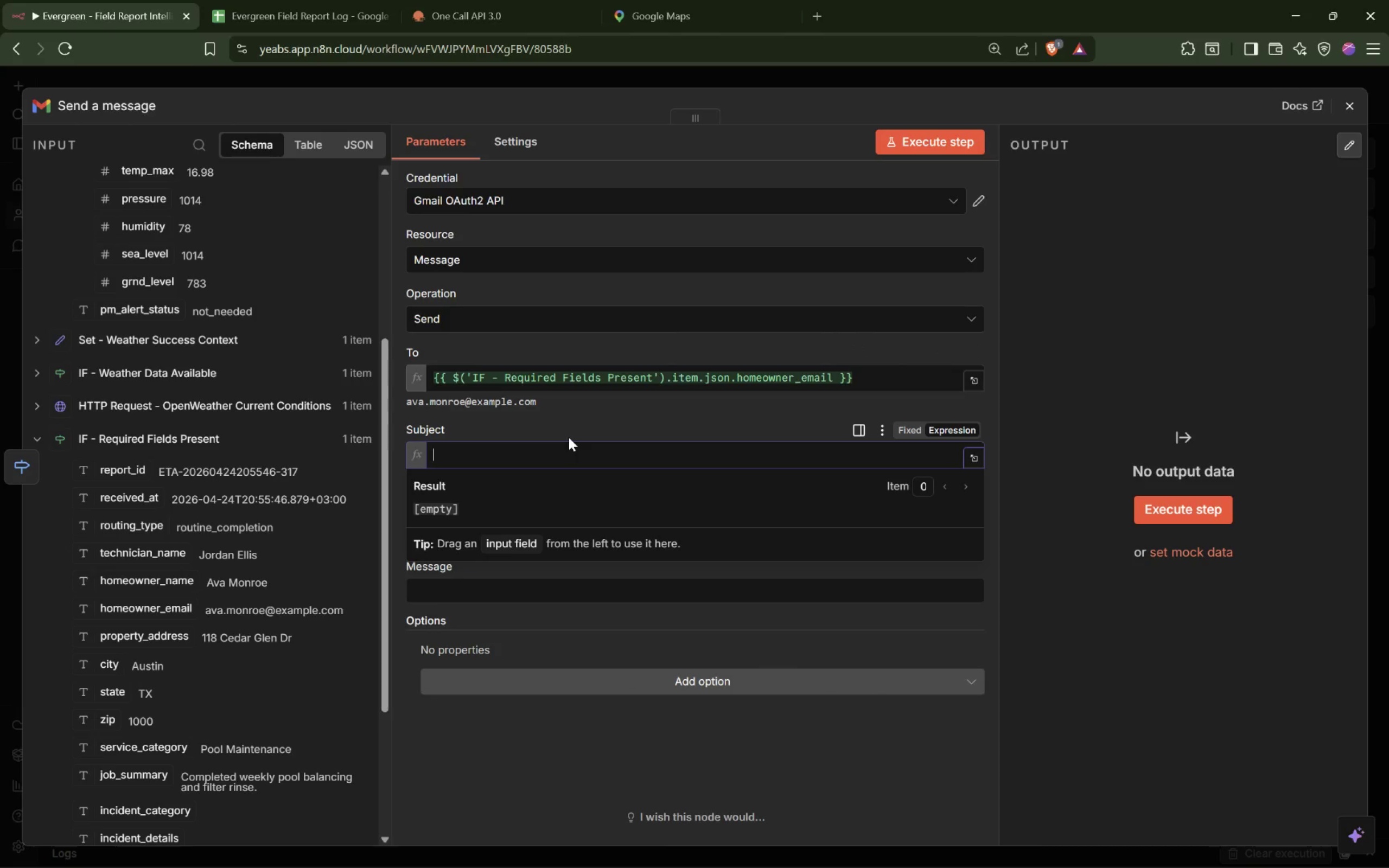 
type(Evergreen service completed at {{$json.prop)
key(Backspace)
key(Backspace)
key(Backspace)
key(Backspace)
key(Backspace)
key(Backspace)
key(Backspace)
key(Backspace)
key(Backspace)
key(Backspace)
 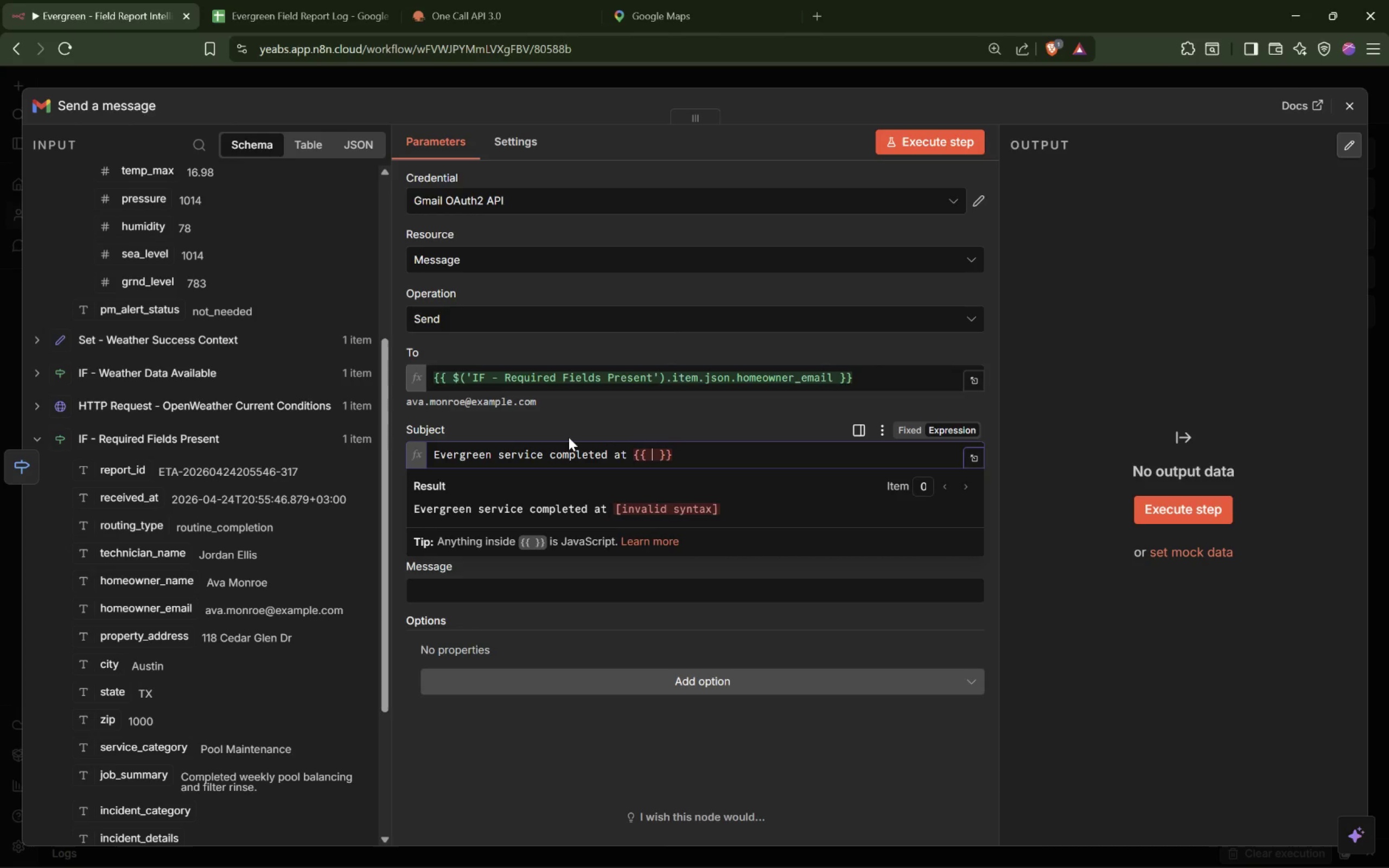 
left_click_drag(start_coordinate=[133, 633], to_coordinate=[653, 461])
 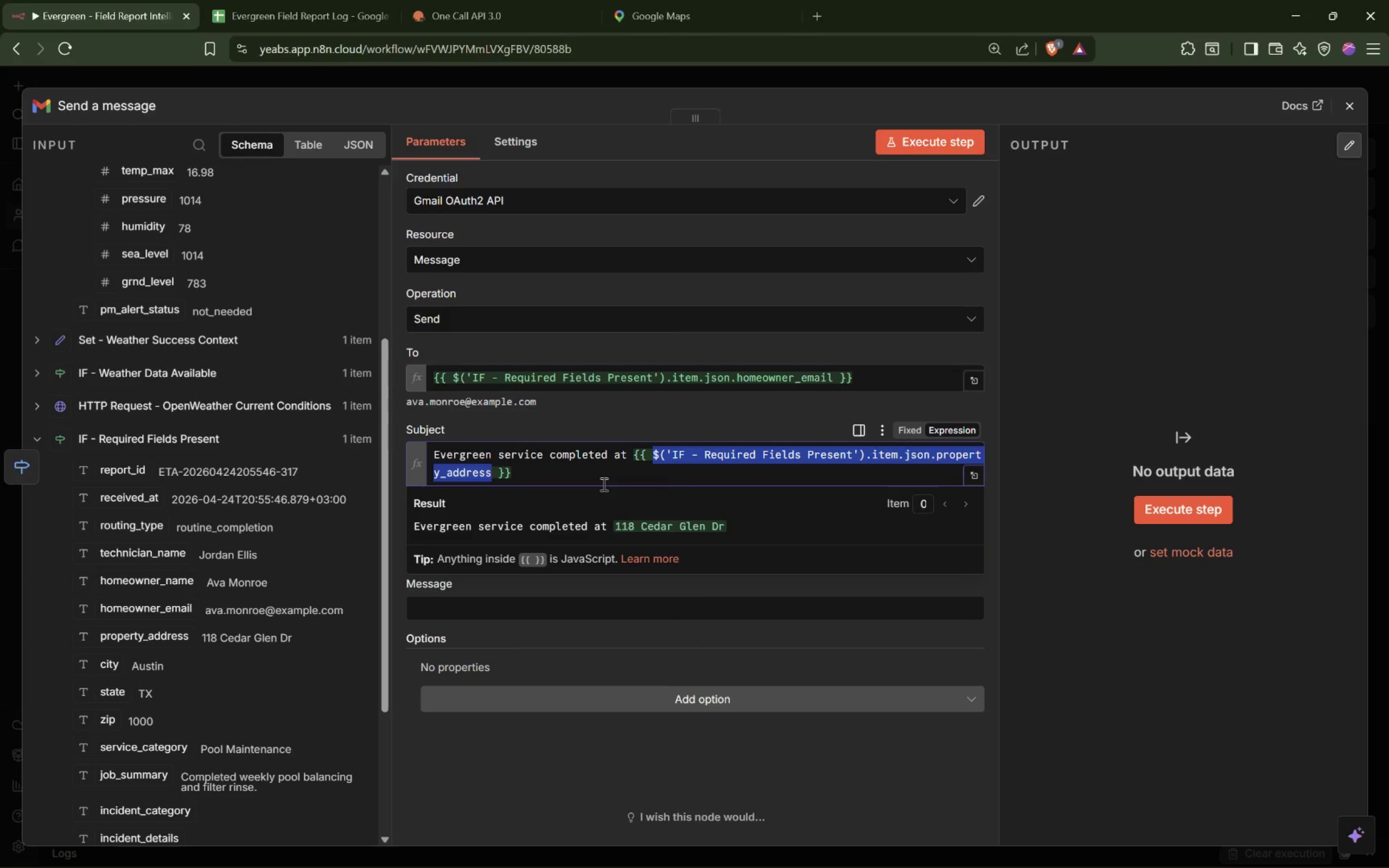 
left_click([474, 604])
 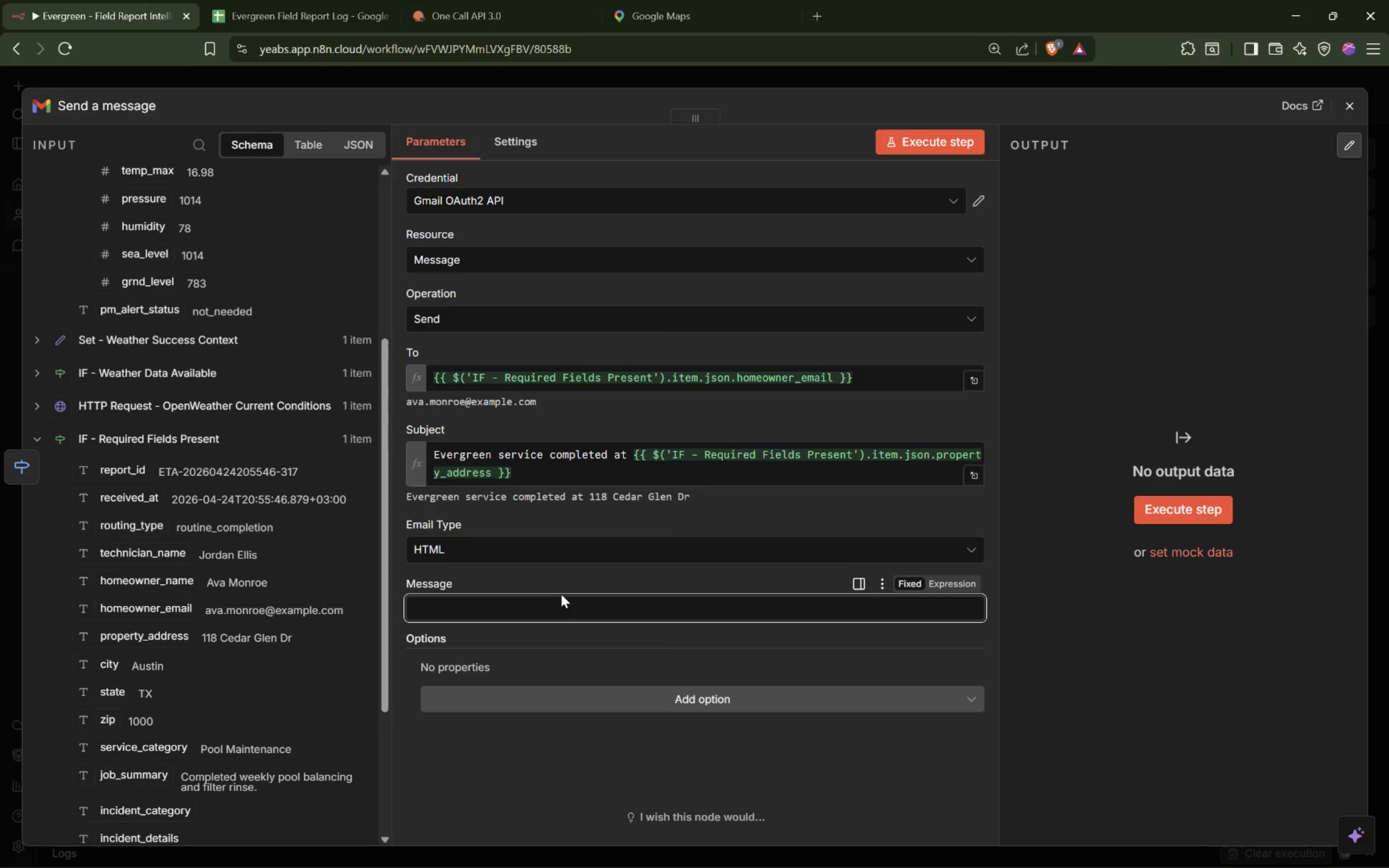 
type(<p>Hello)
 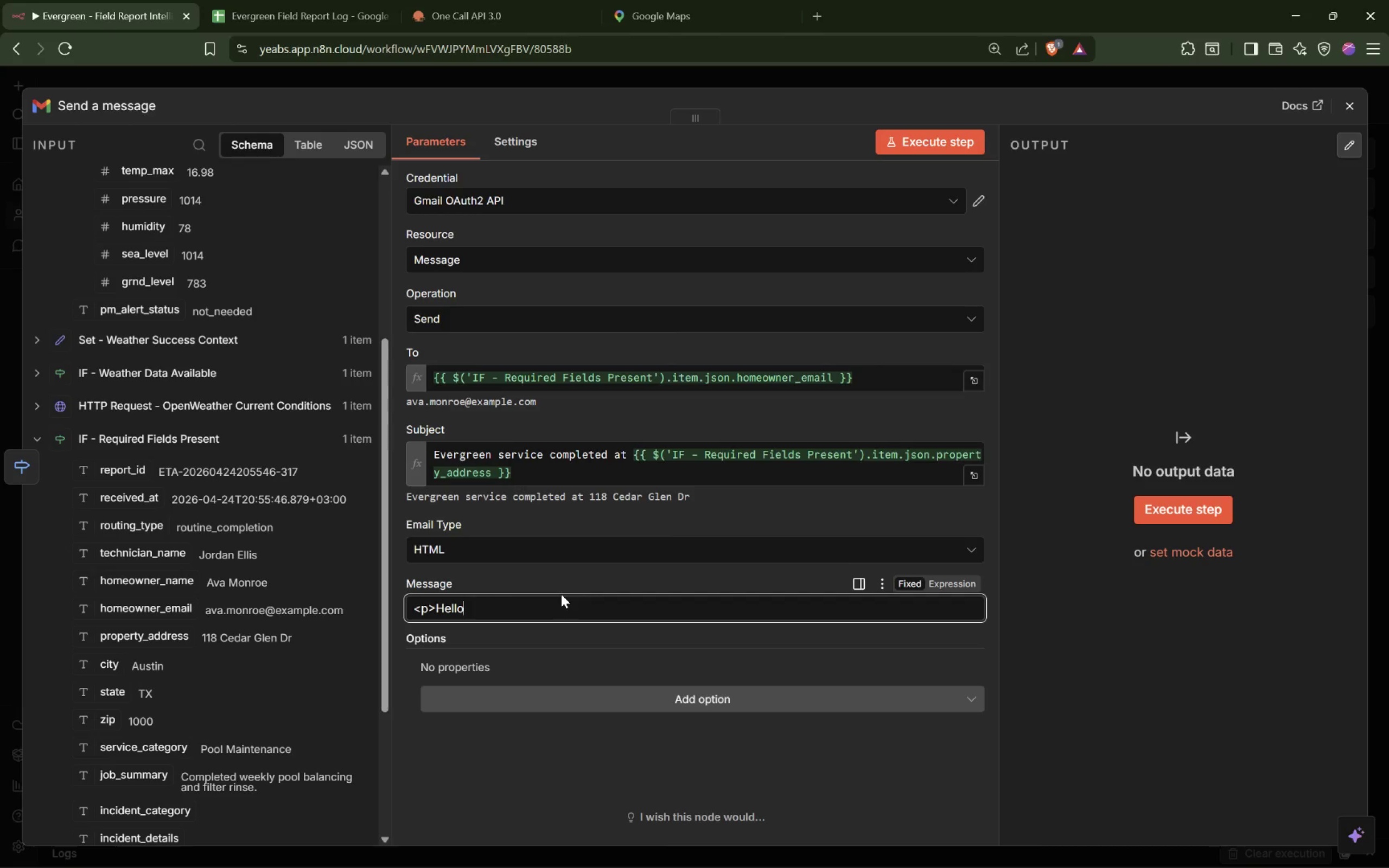 
left_click([952, 588])
 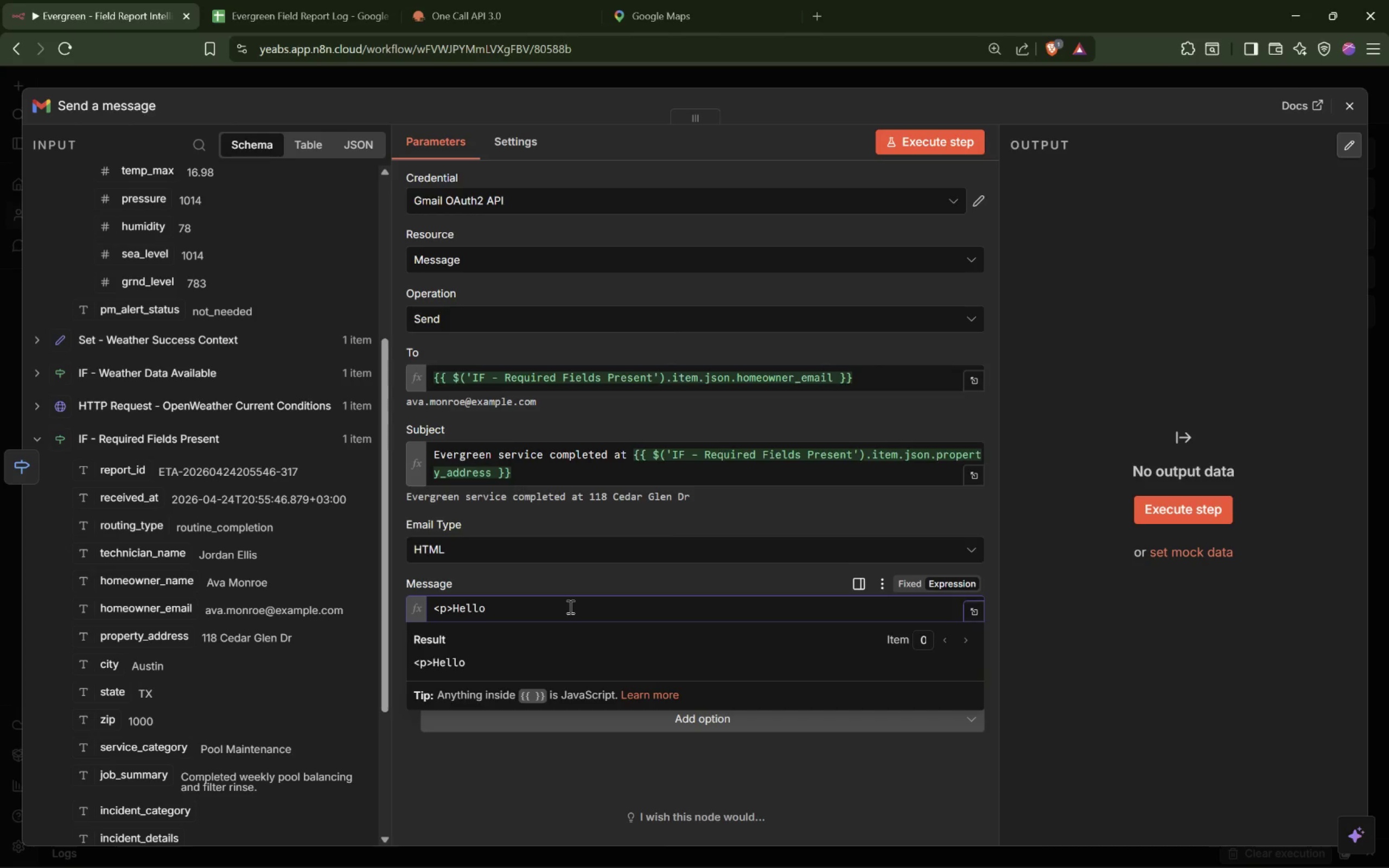 
key(Space)
 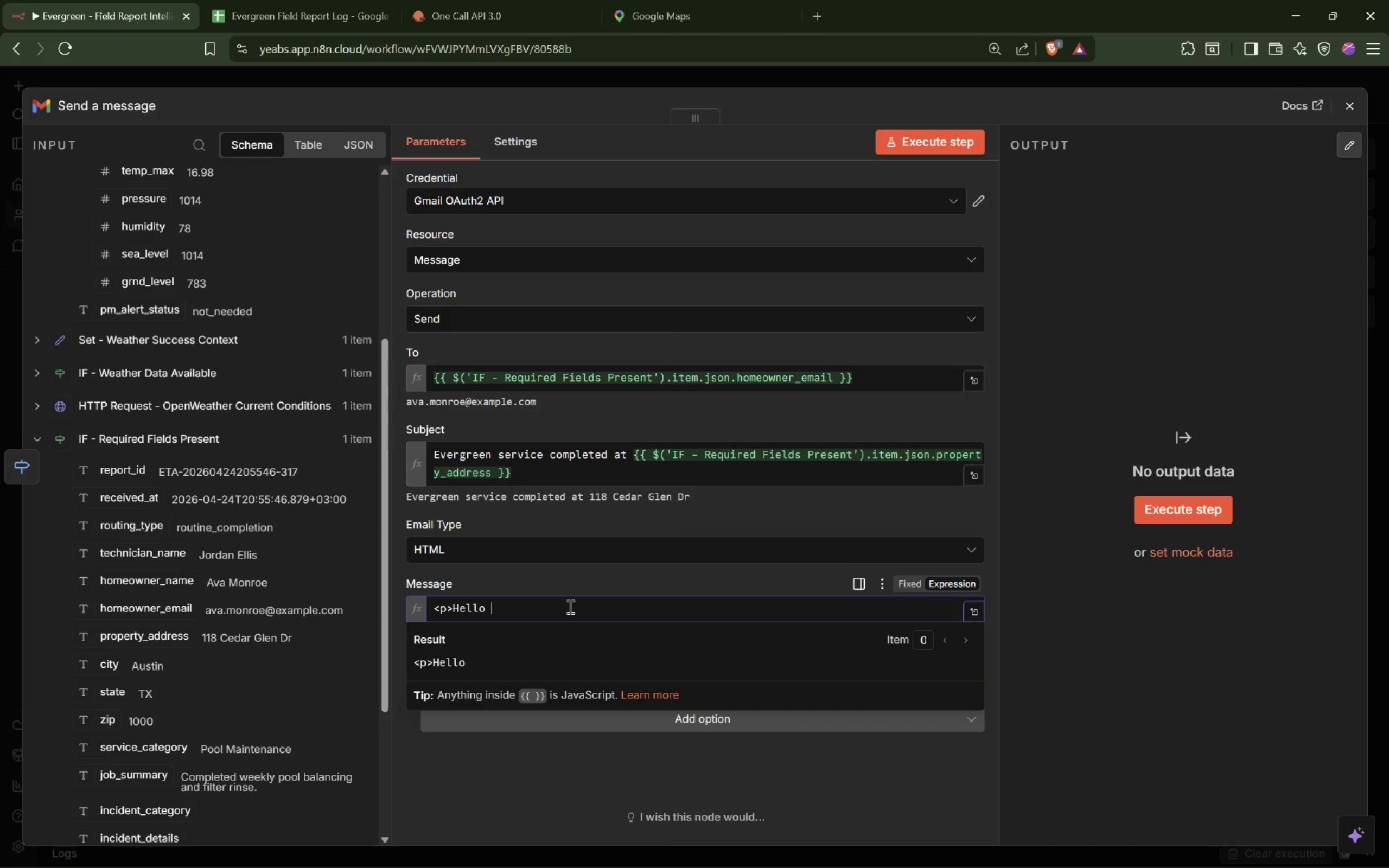 
key(Shift+BracketLeft)
 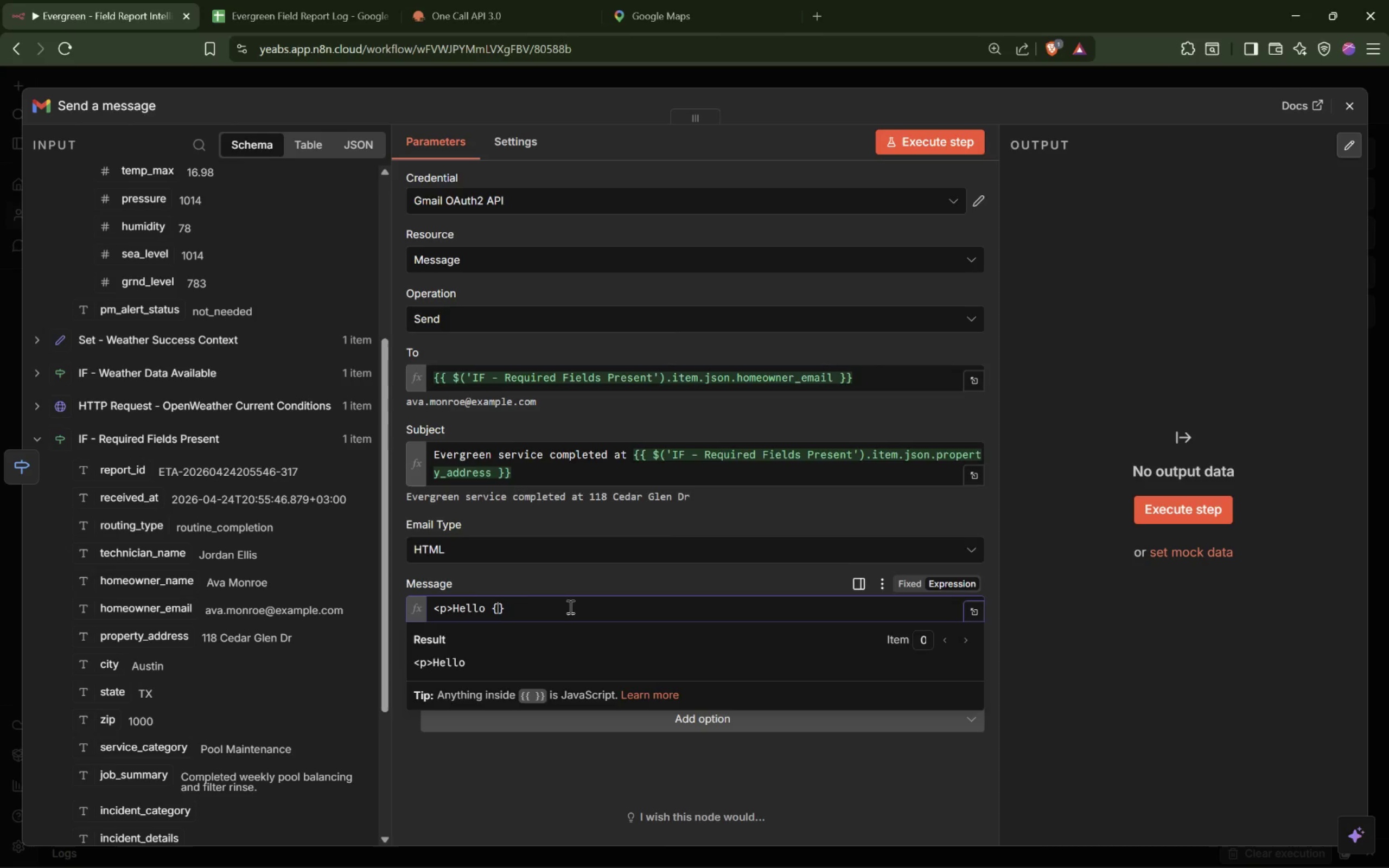 
key(Shift+BracketLeft)
 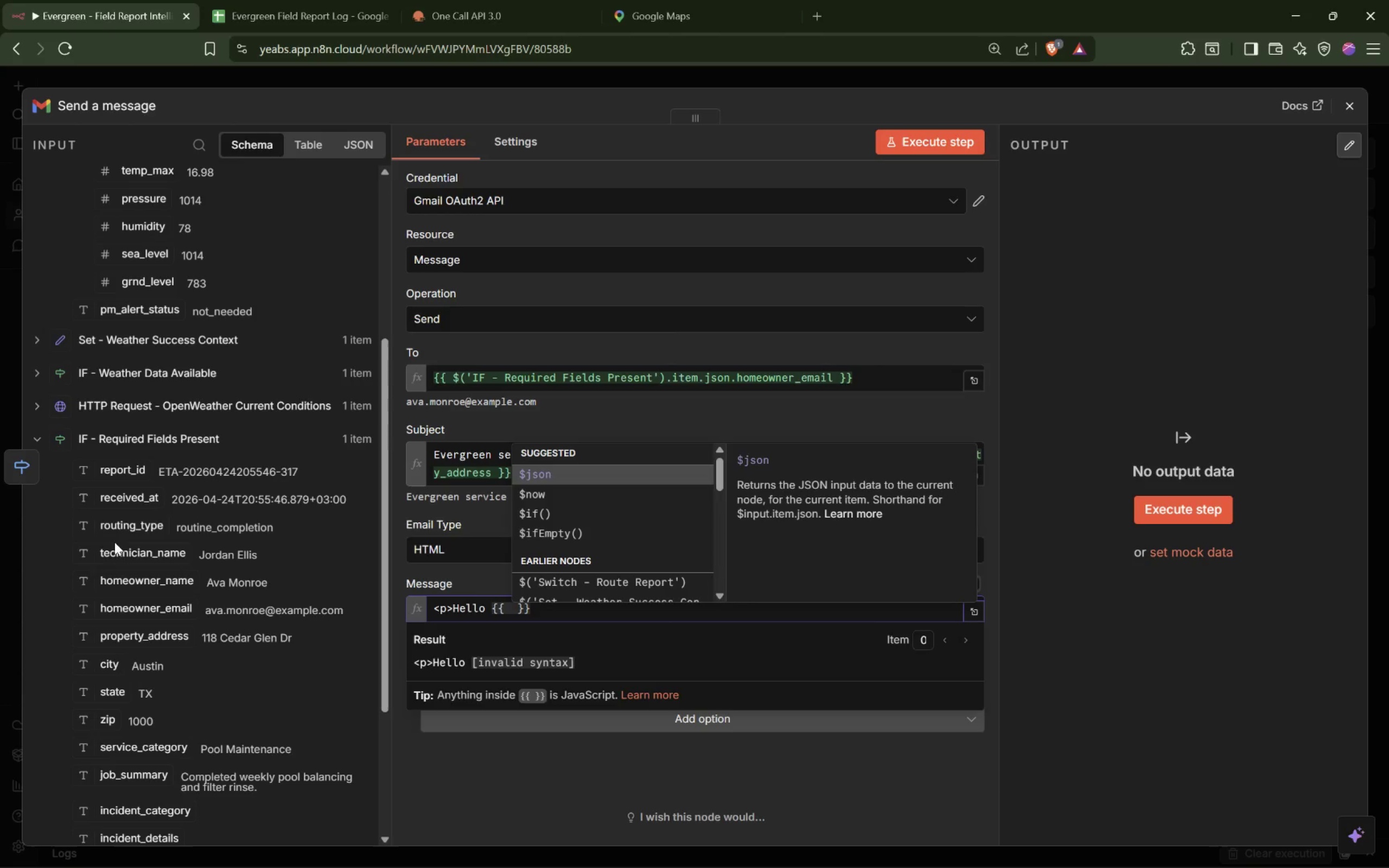 
left_click_drag(start_coordinate=[157, 586], to_coordinate=[511, 614])
 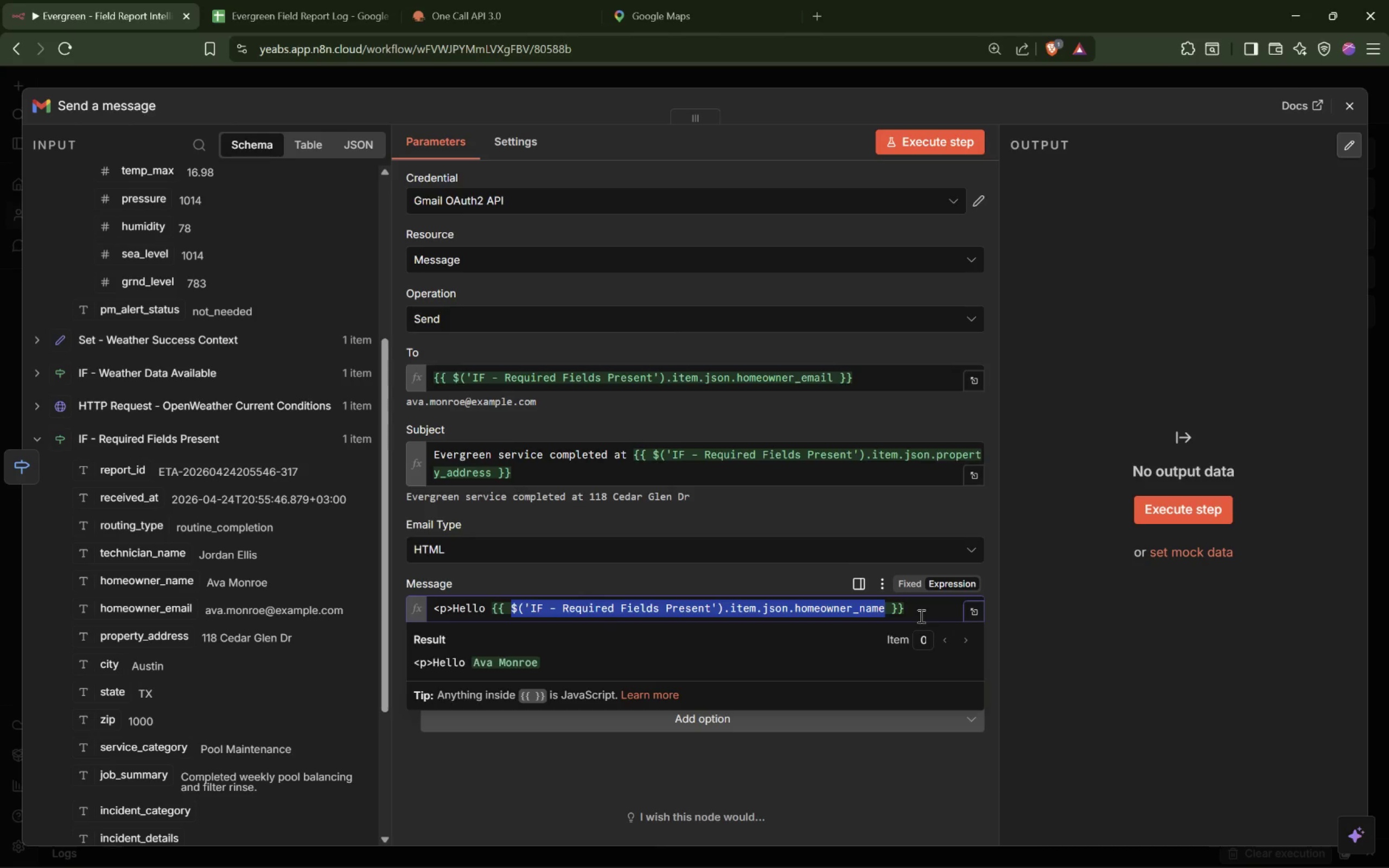 
left_click([890, 610])
 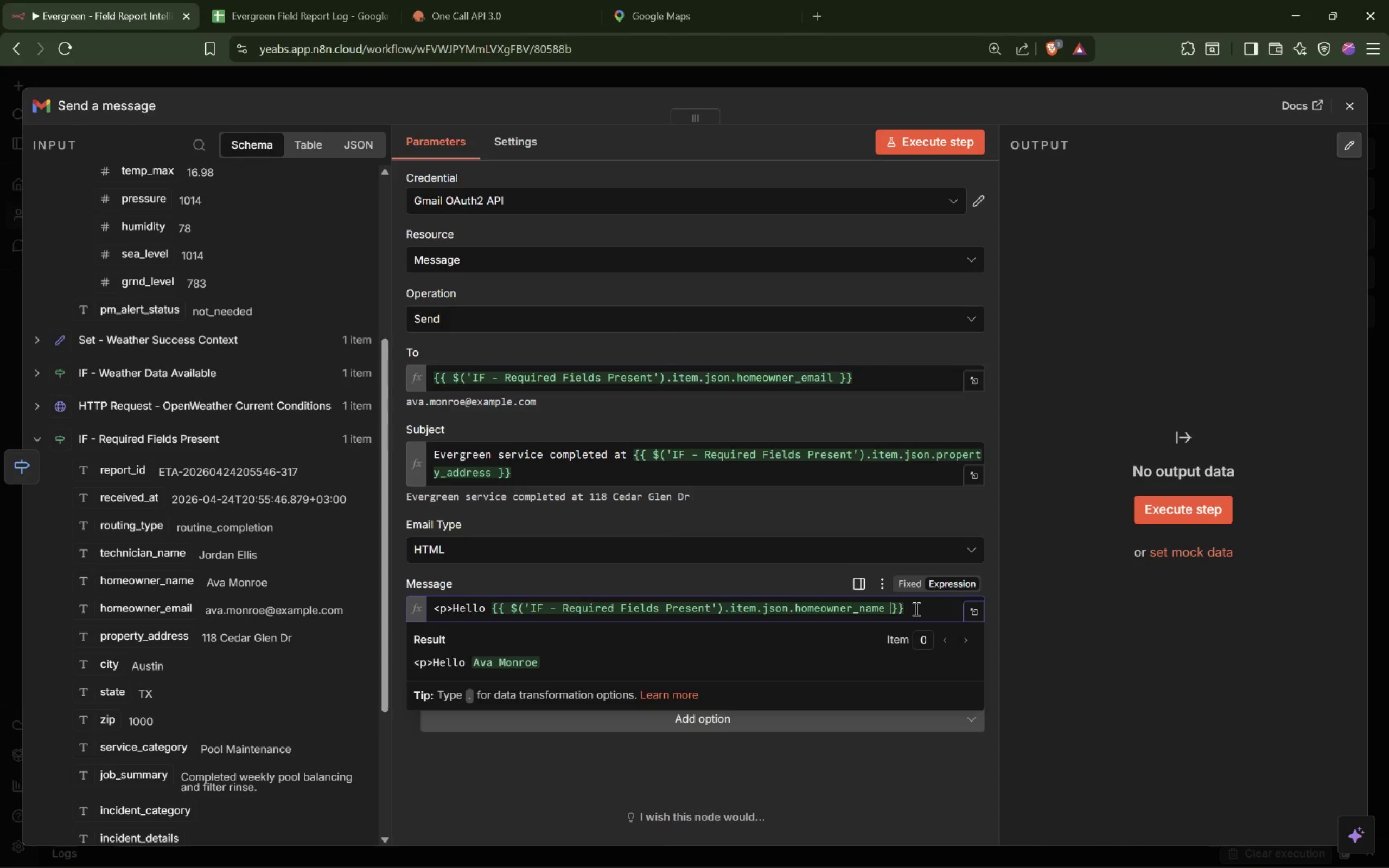 
type(|| 'Homeowner)
 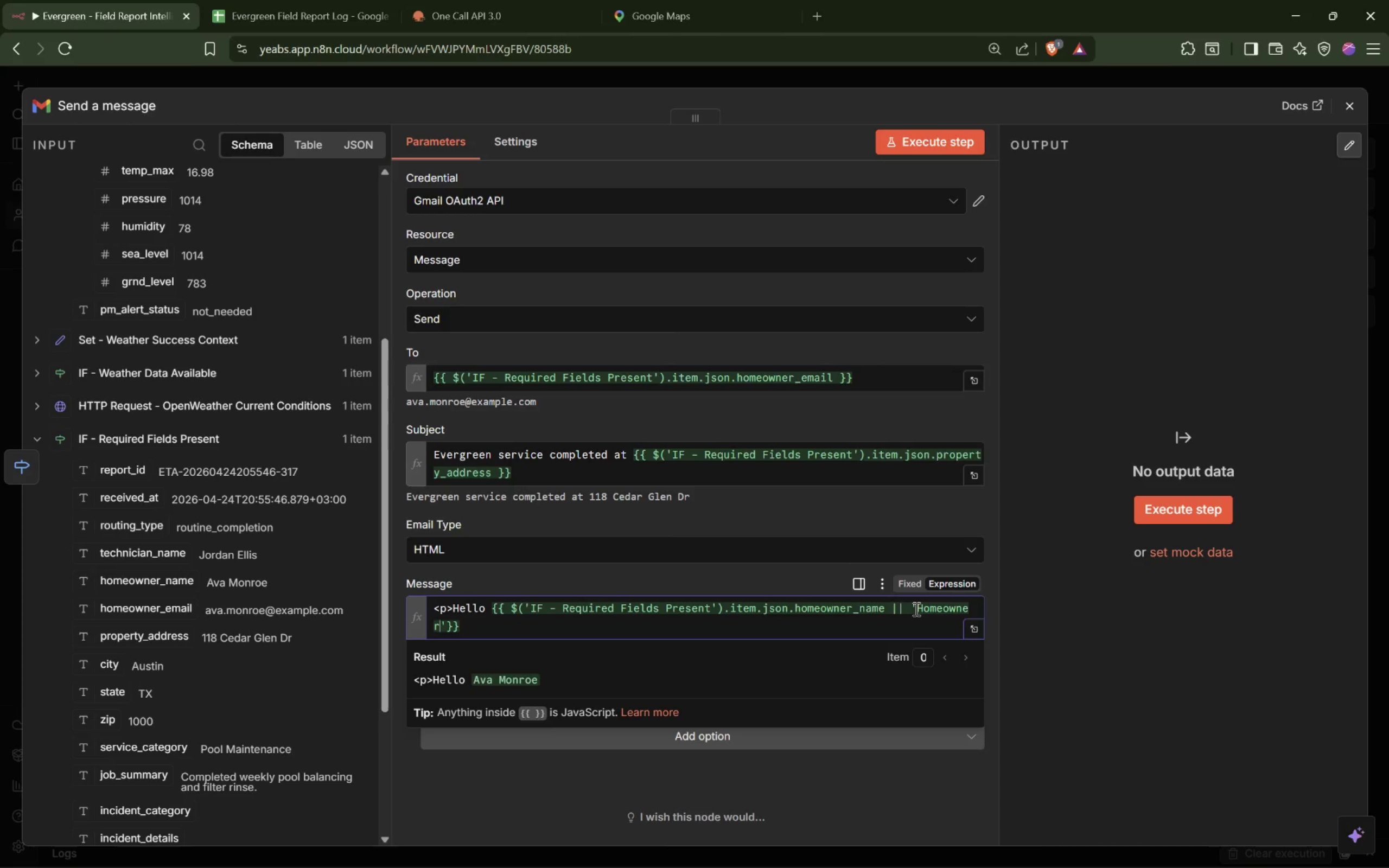 
key(ArrowRight)
 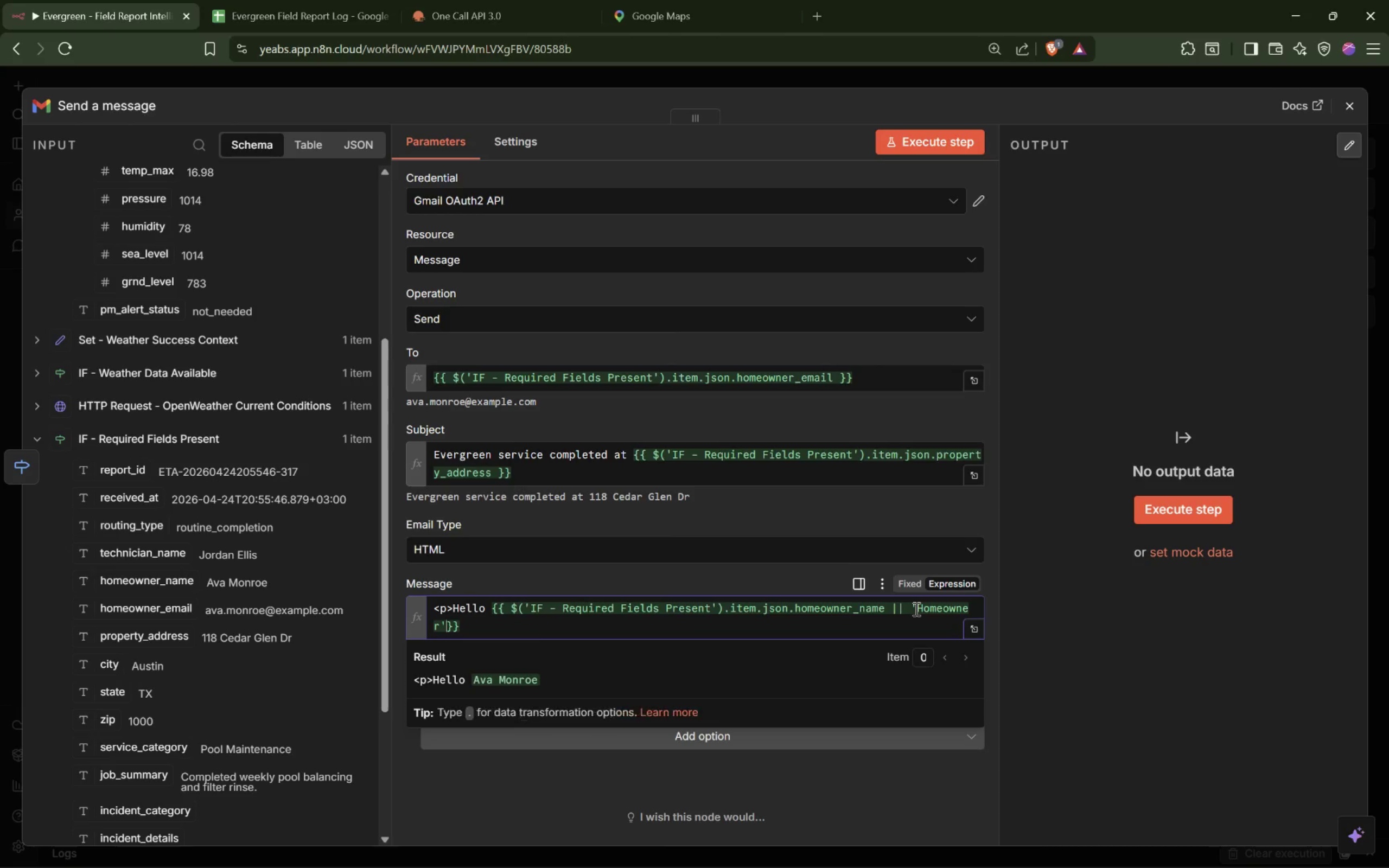 
key(ArrowRight)
 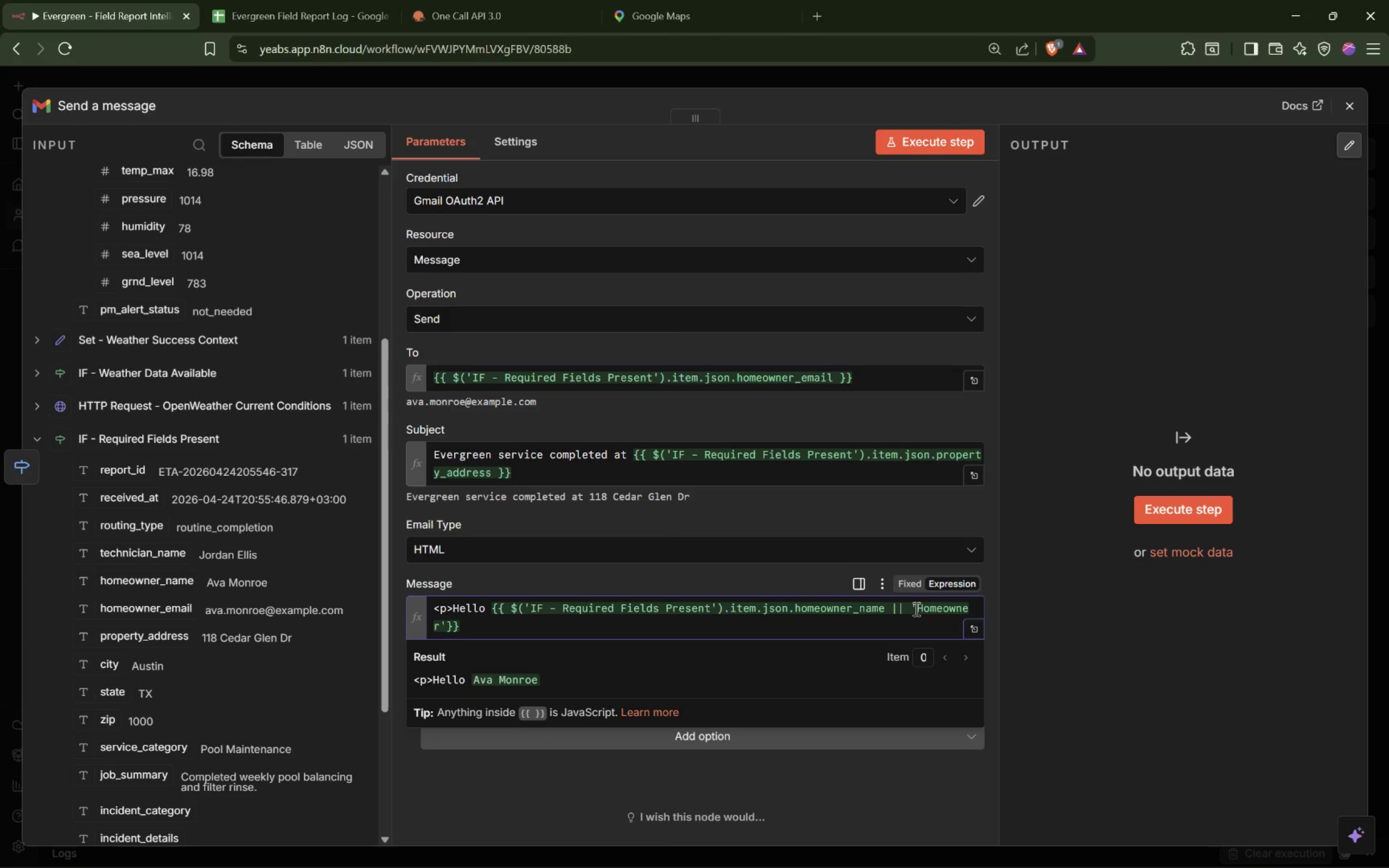 
key(ArrowRight)
 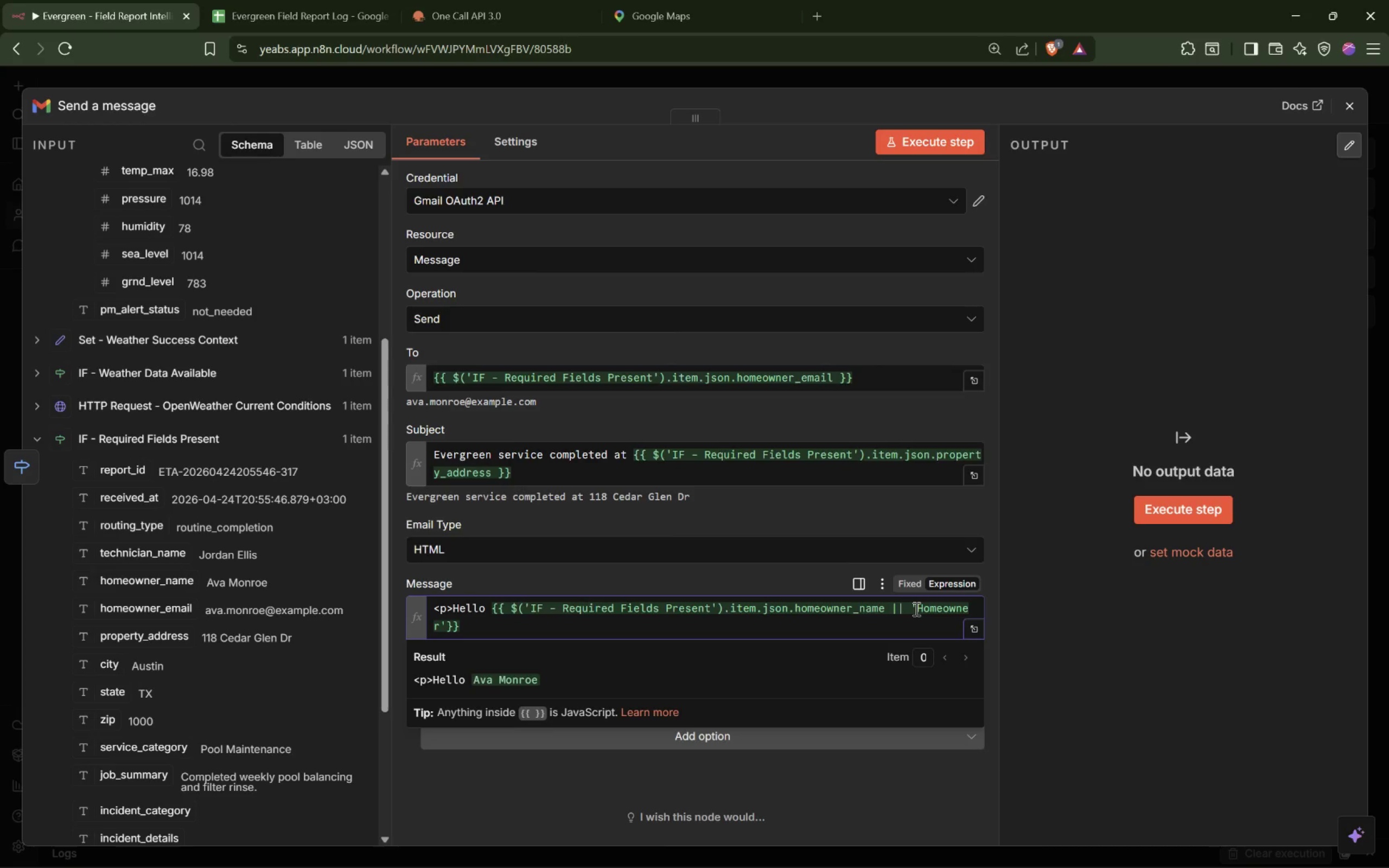 
key(Comma)
 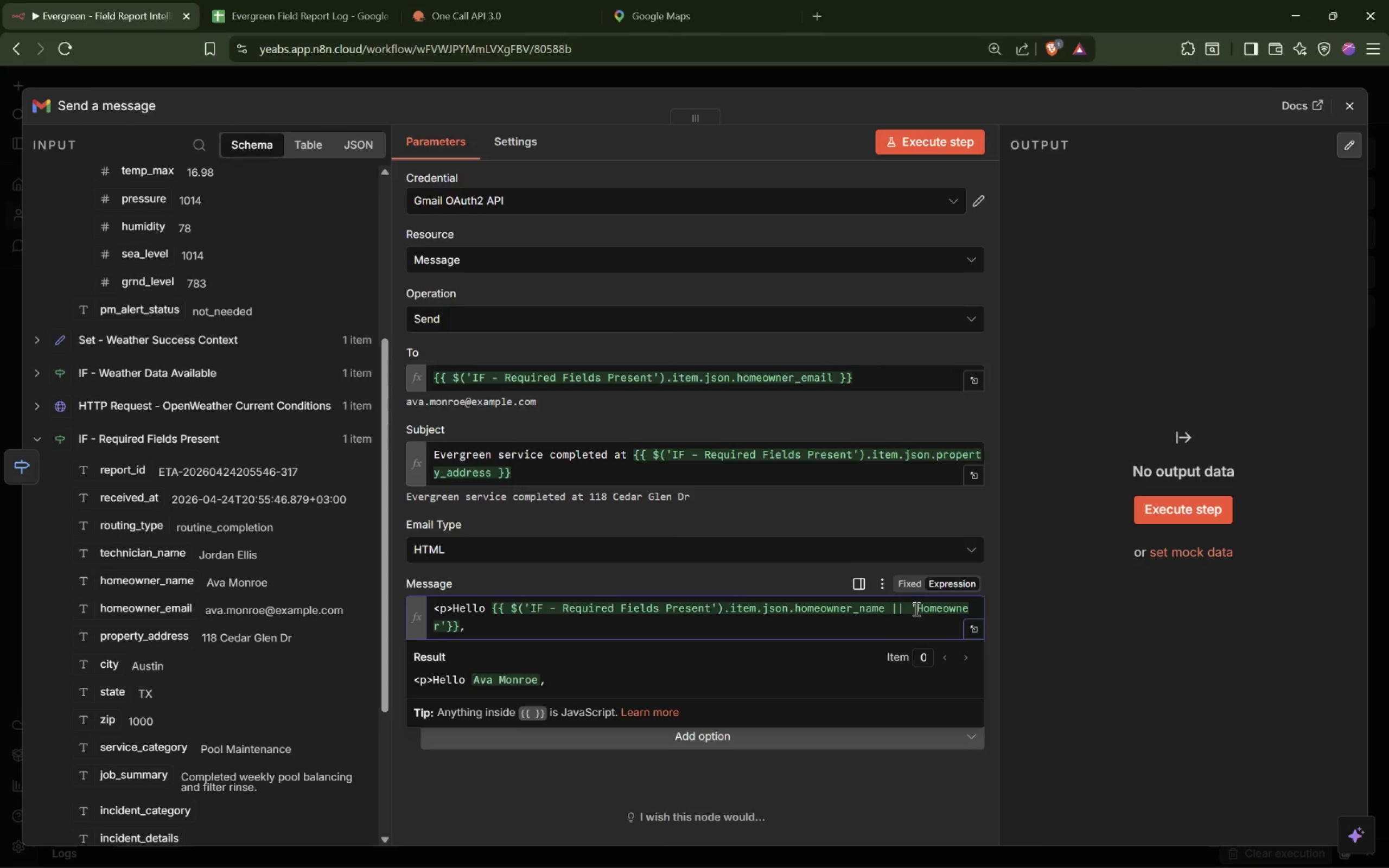 
key(Shift+ShiftLeft)
 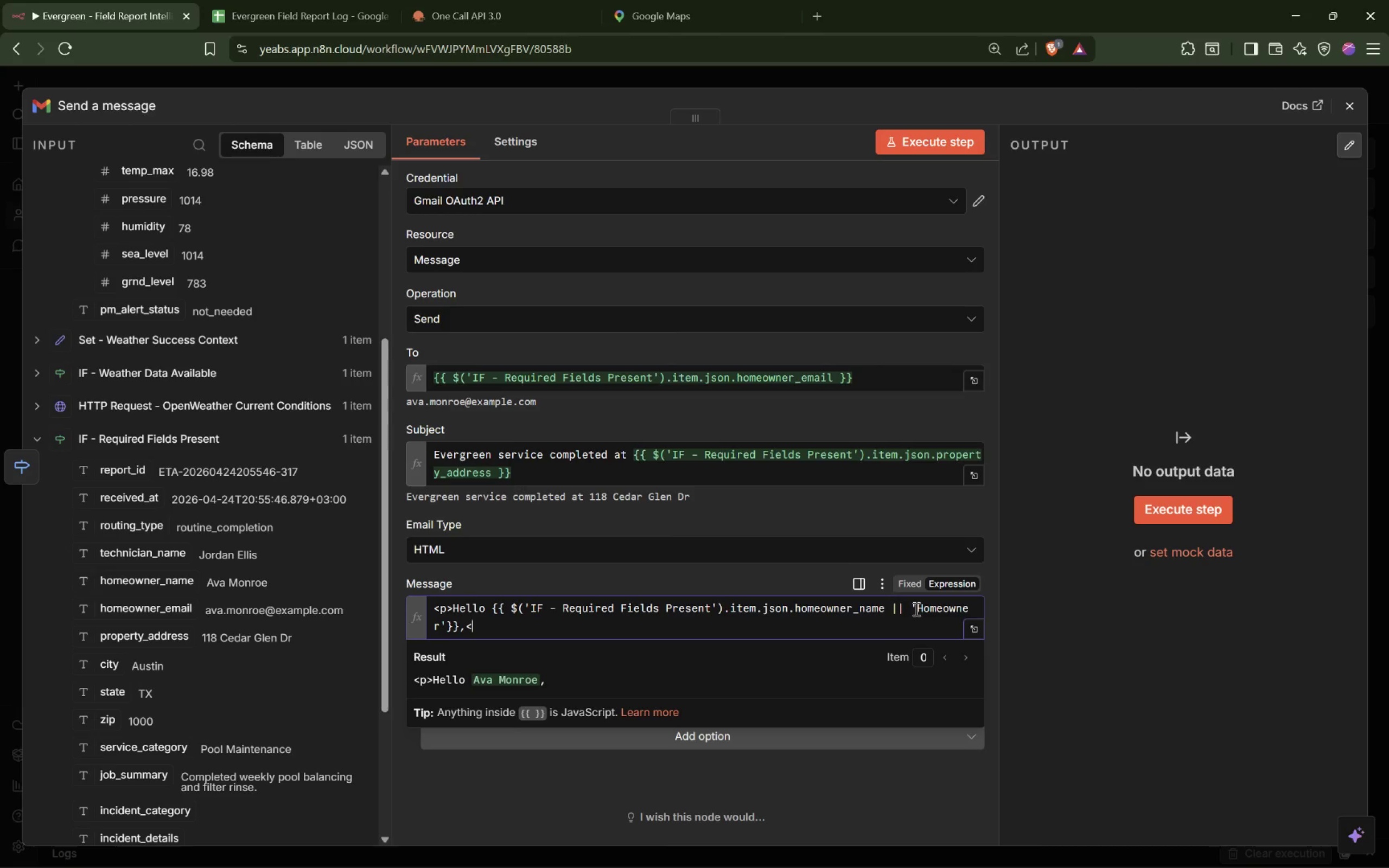 
key(Shift+Comma)
 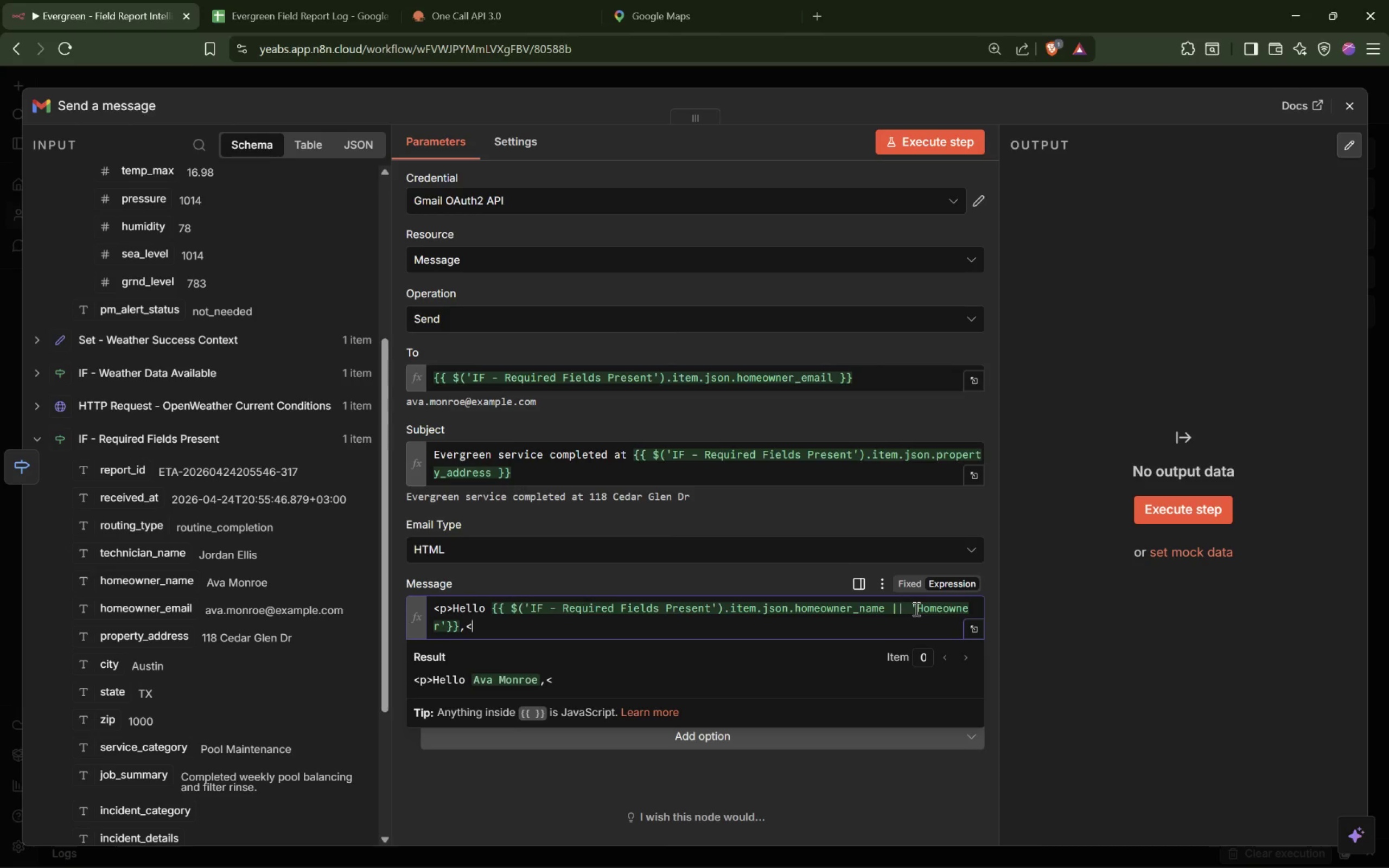 
key(Slash)
 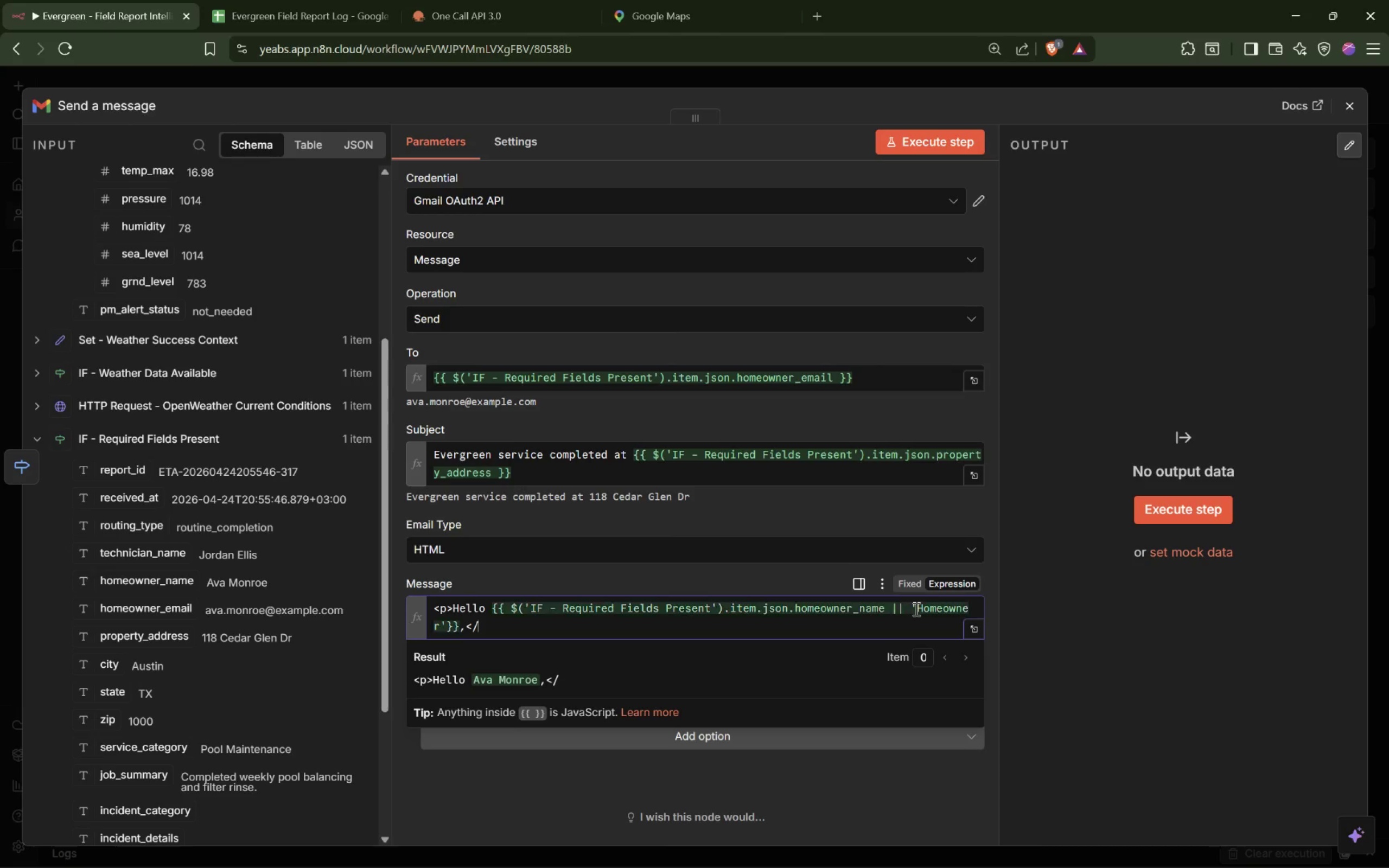 
key(P)
 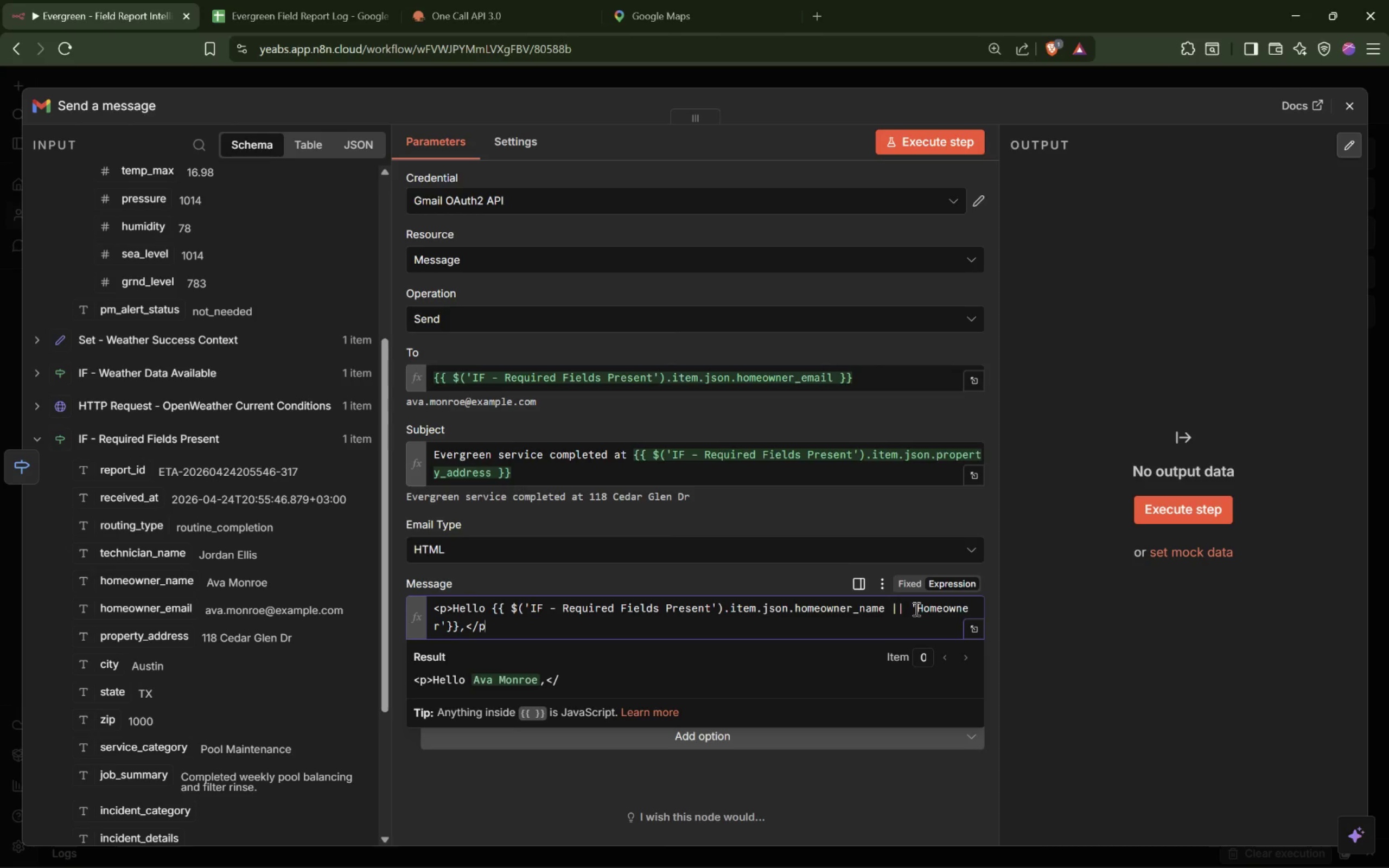 
key(Shift+ShiftLeft)
 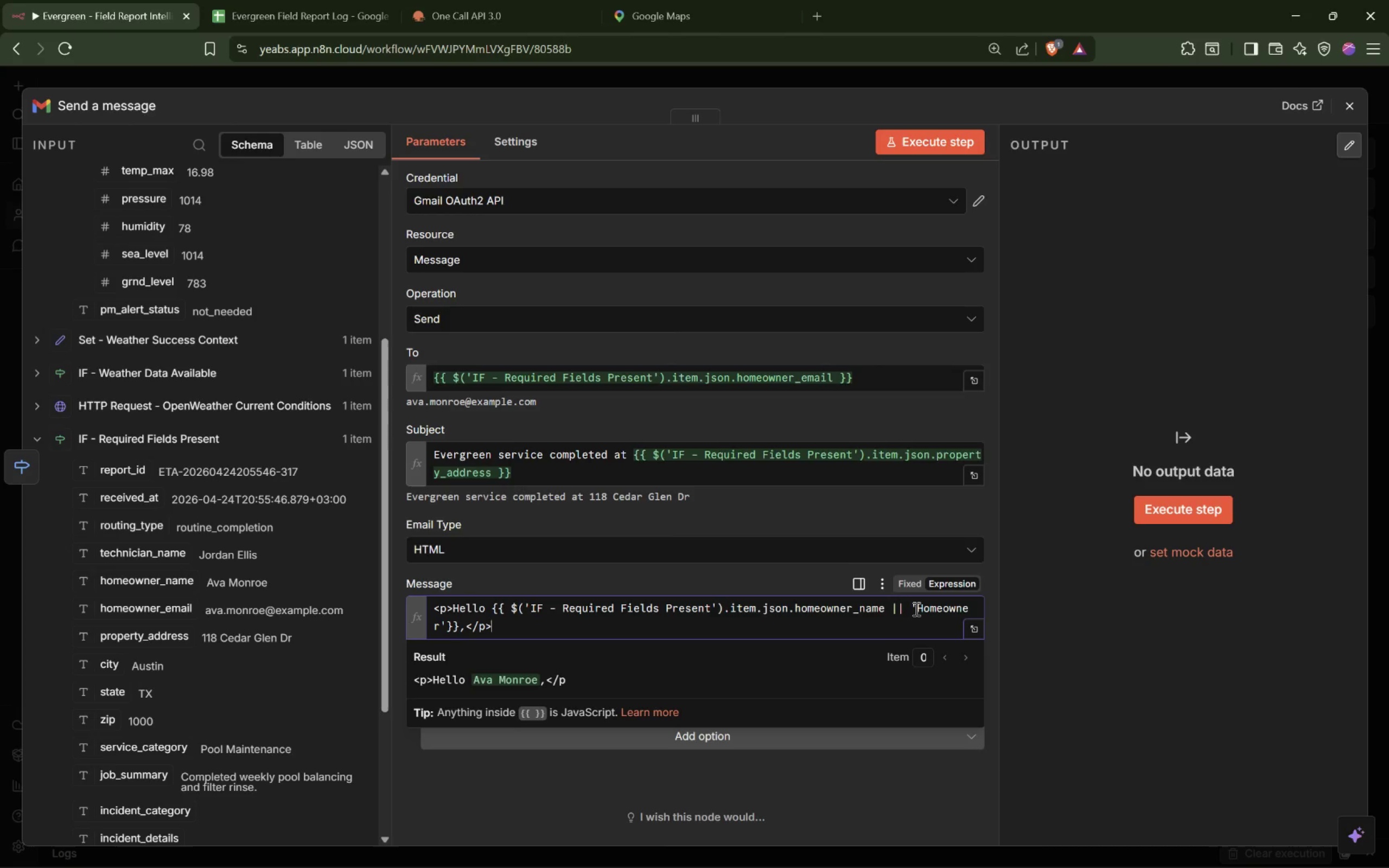 
key(Shift+Period)
 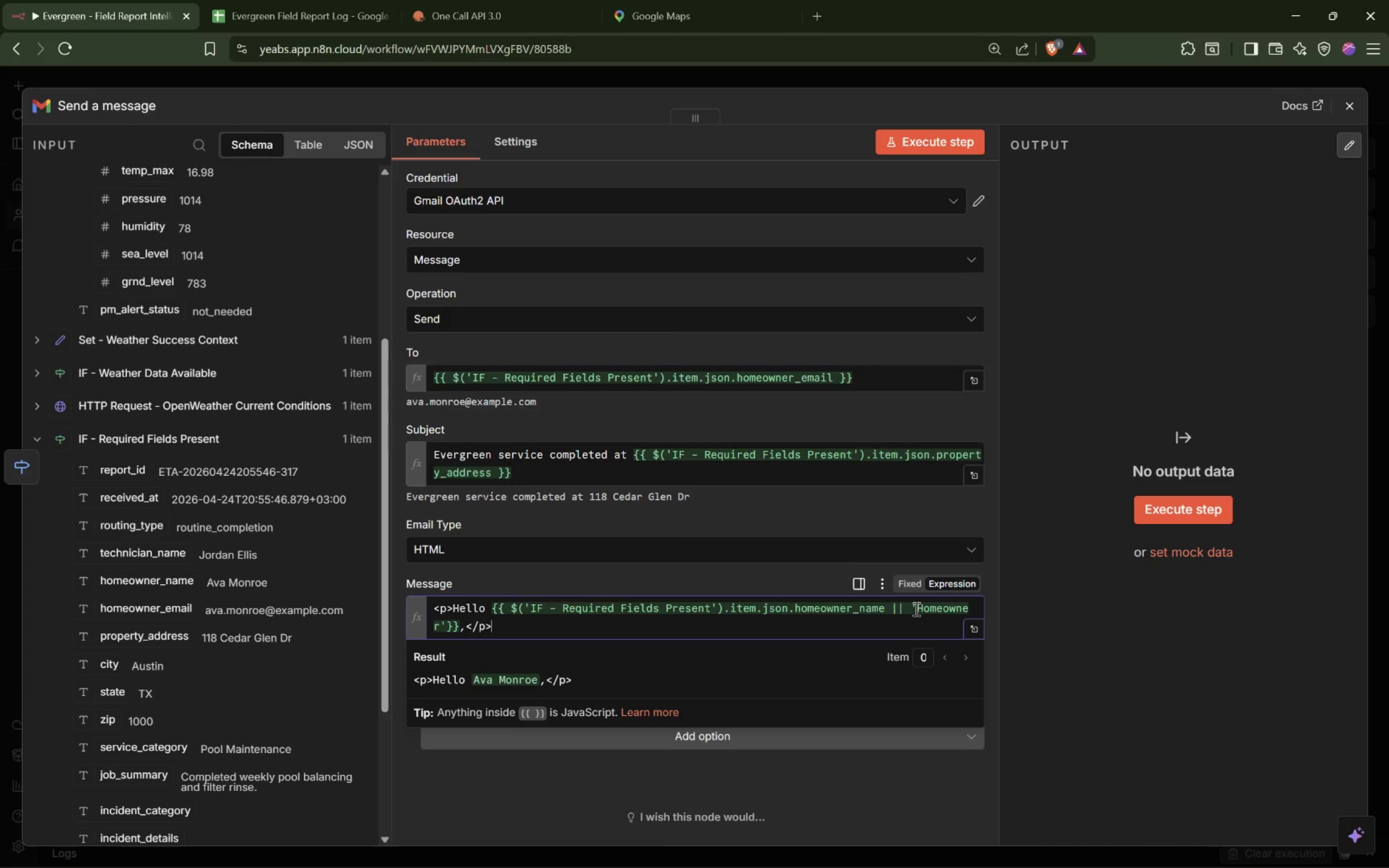 
key(Enter)
 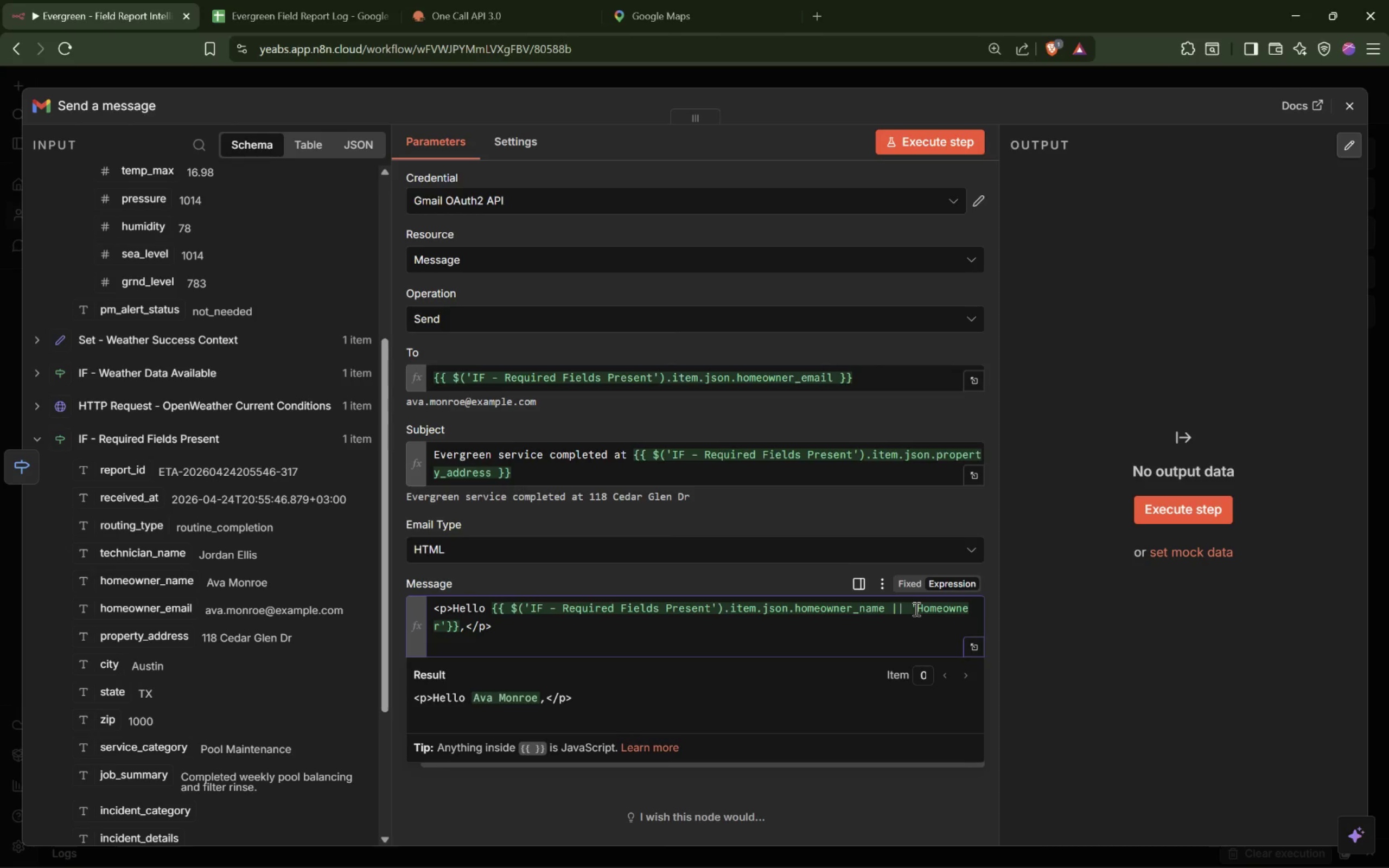 
key(Shift+ShiftLeft)
 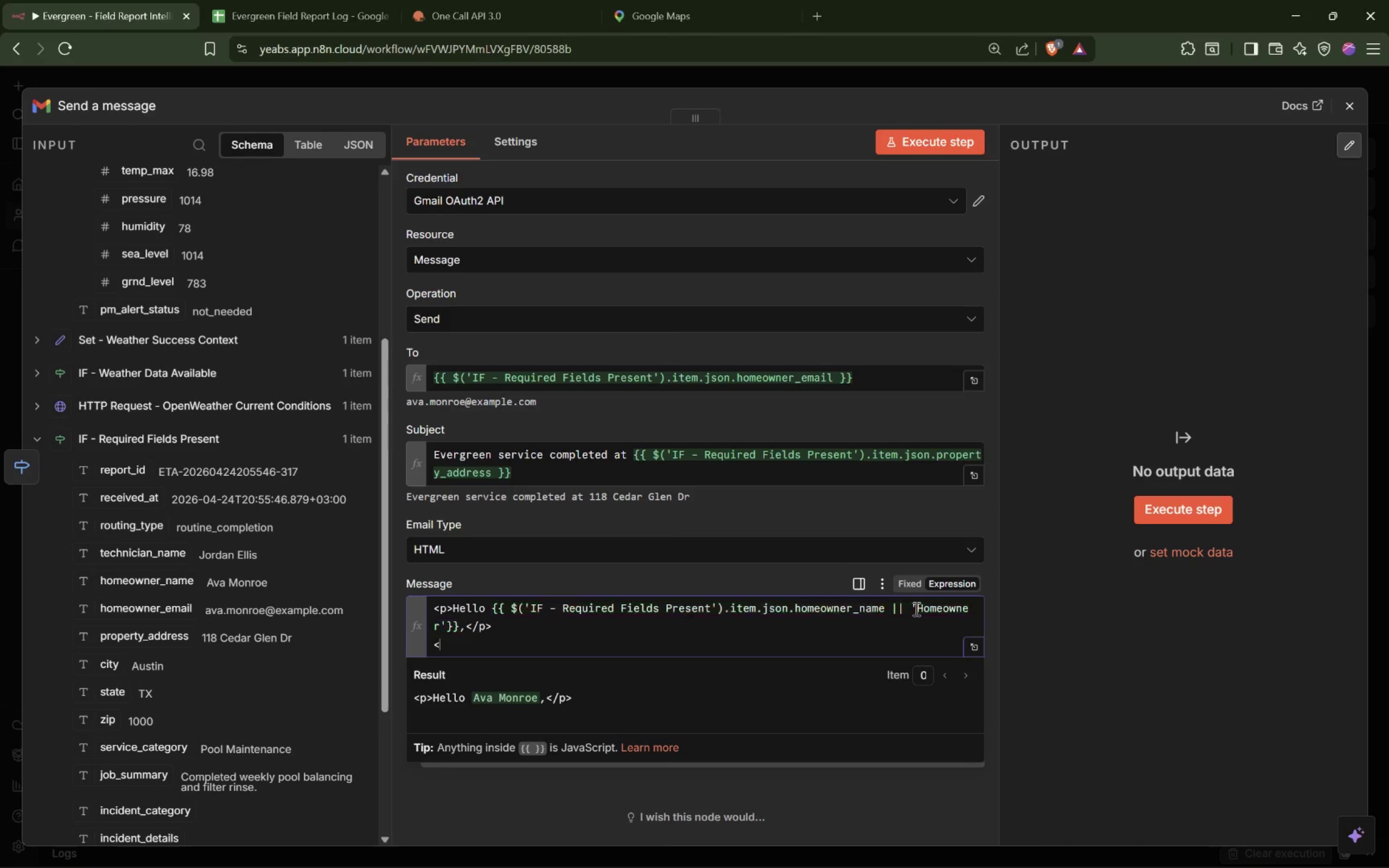 
key(Shift+Comma)
 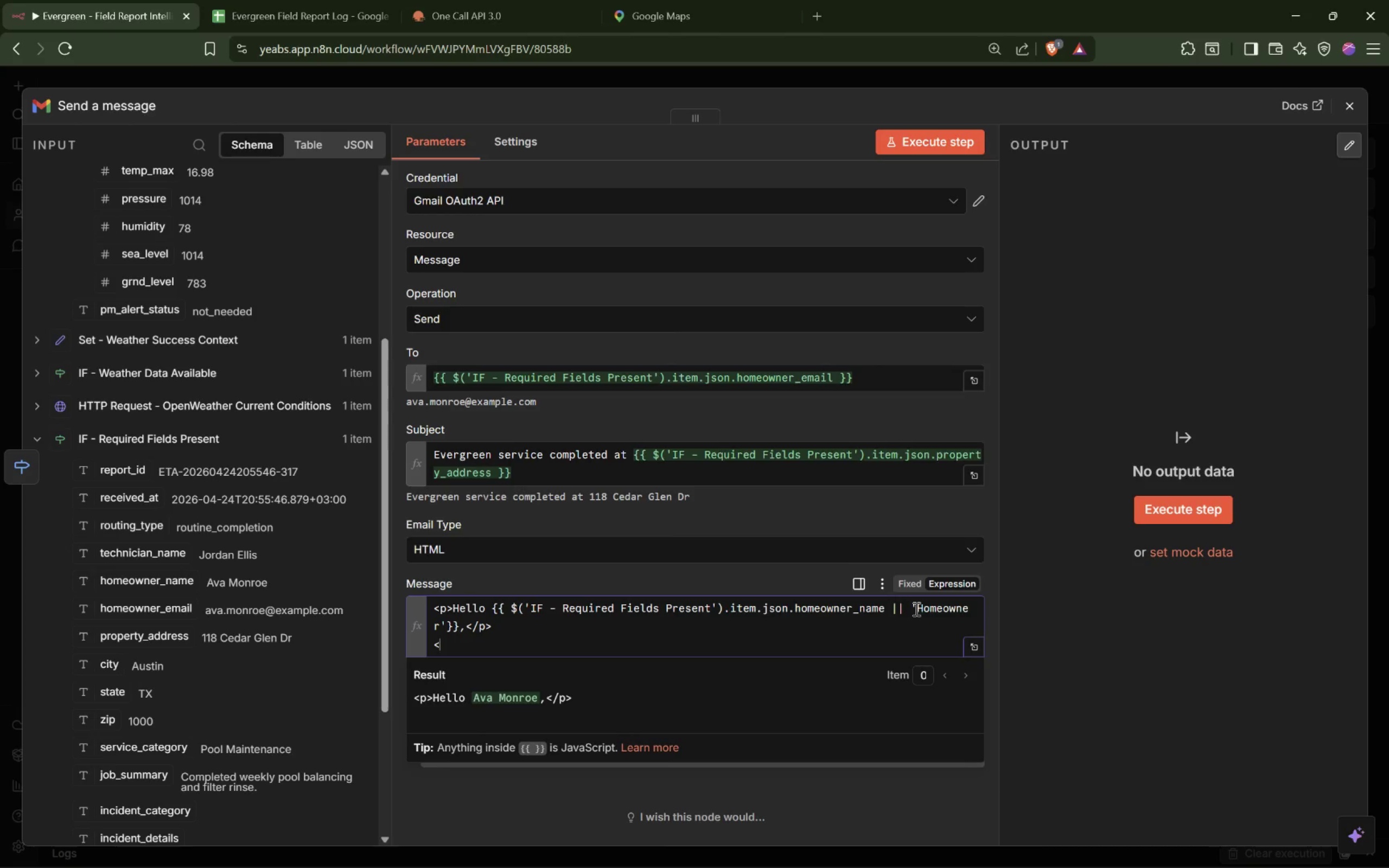 
key(P)
 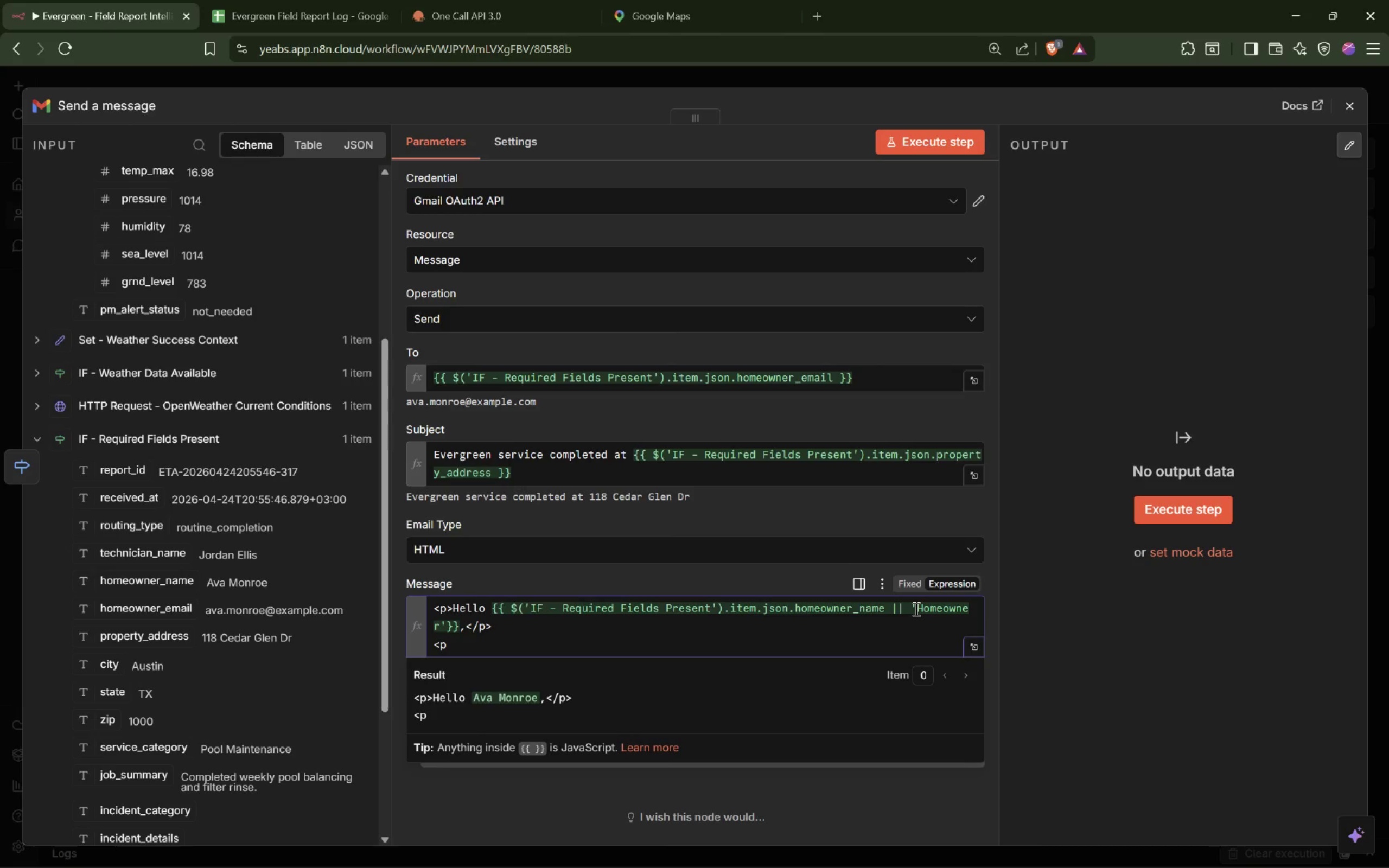 
key(Shift+Period)
 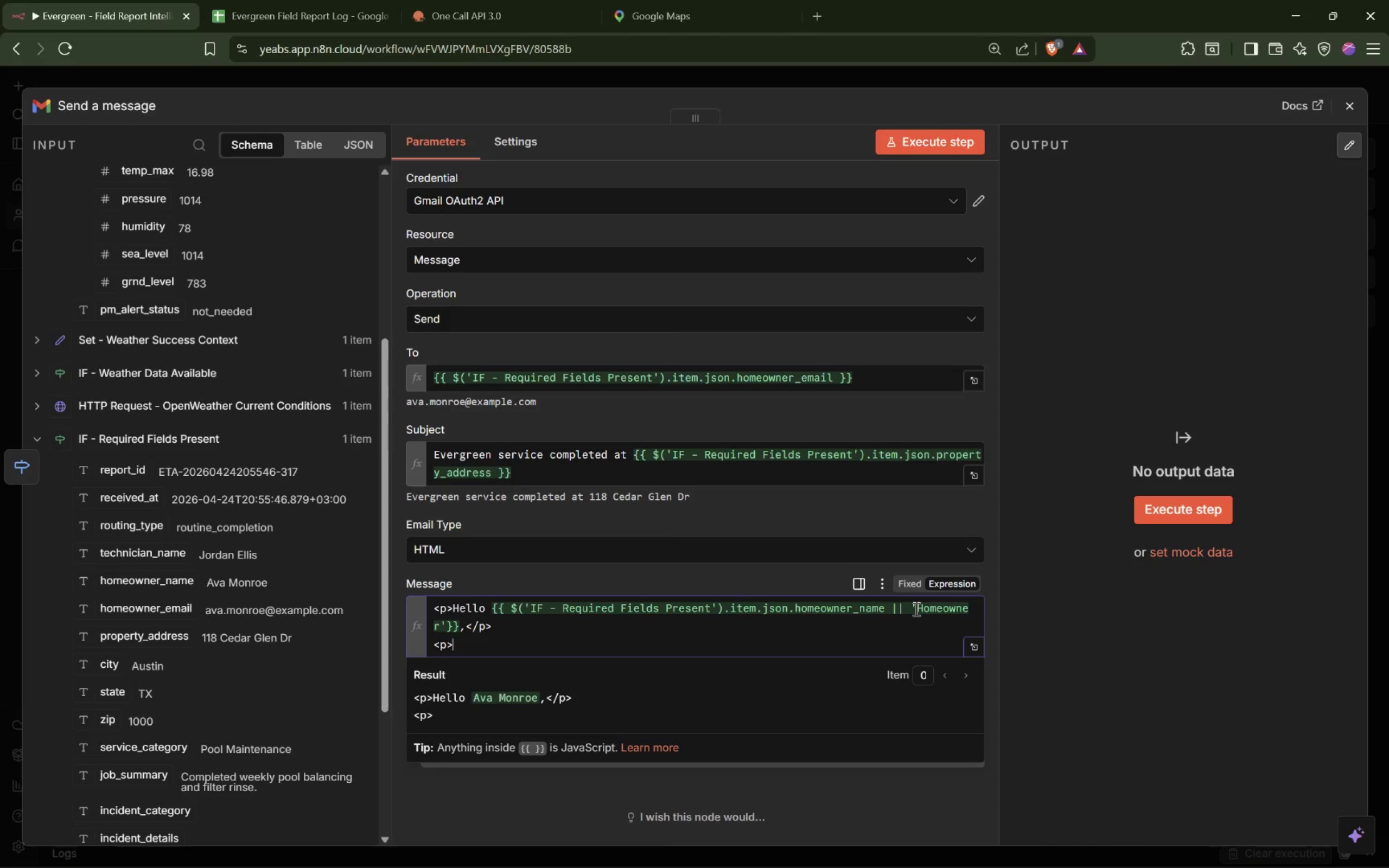 
wait(5.81)
 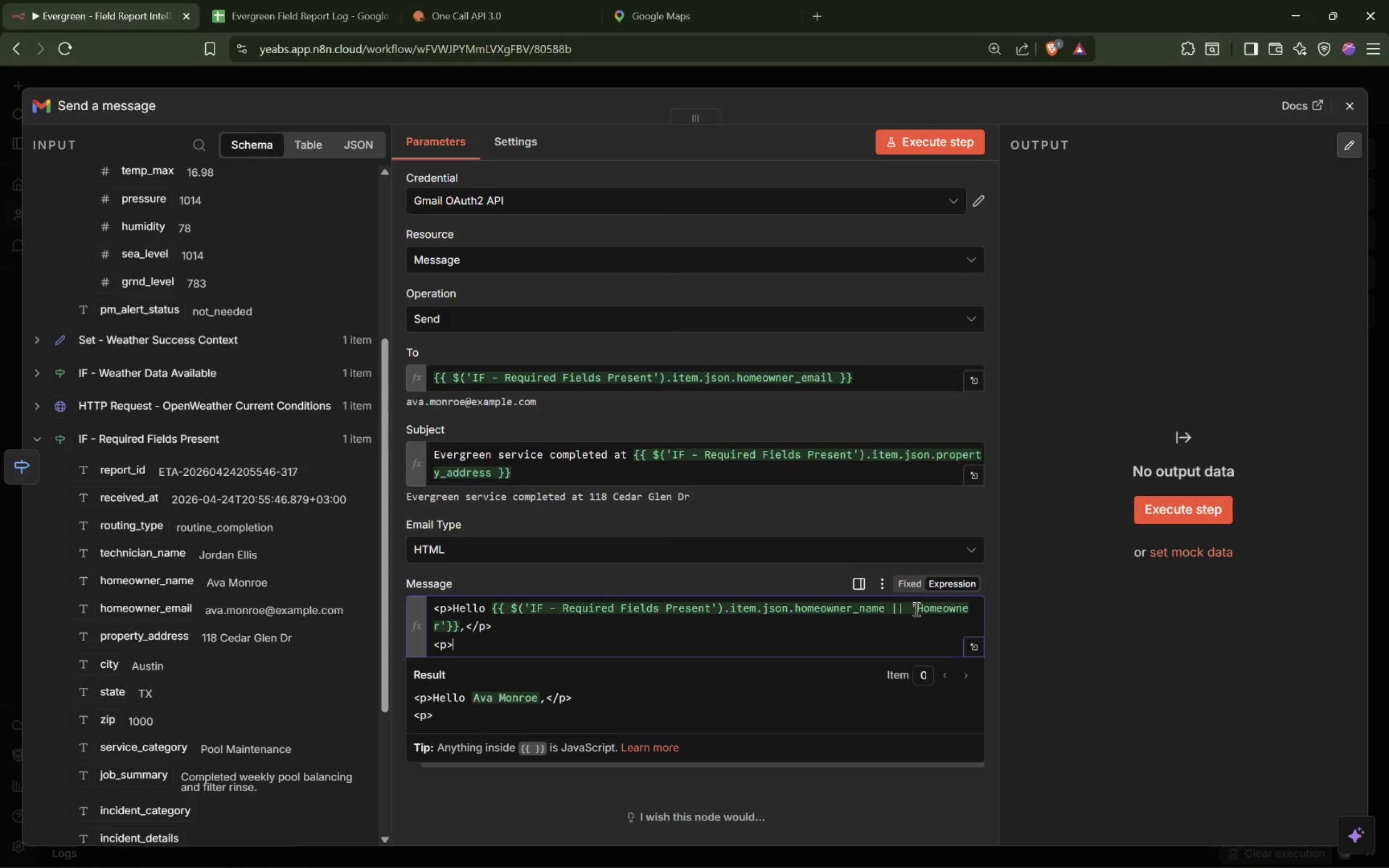 
key(Shift+ShiftLeft)
 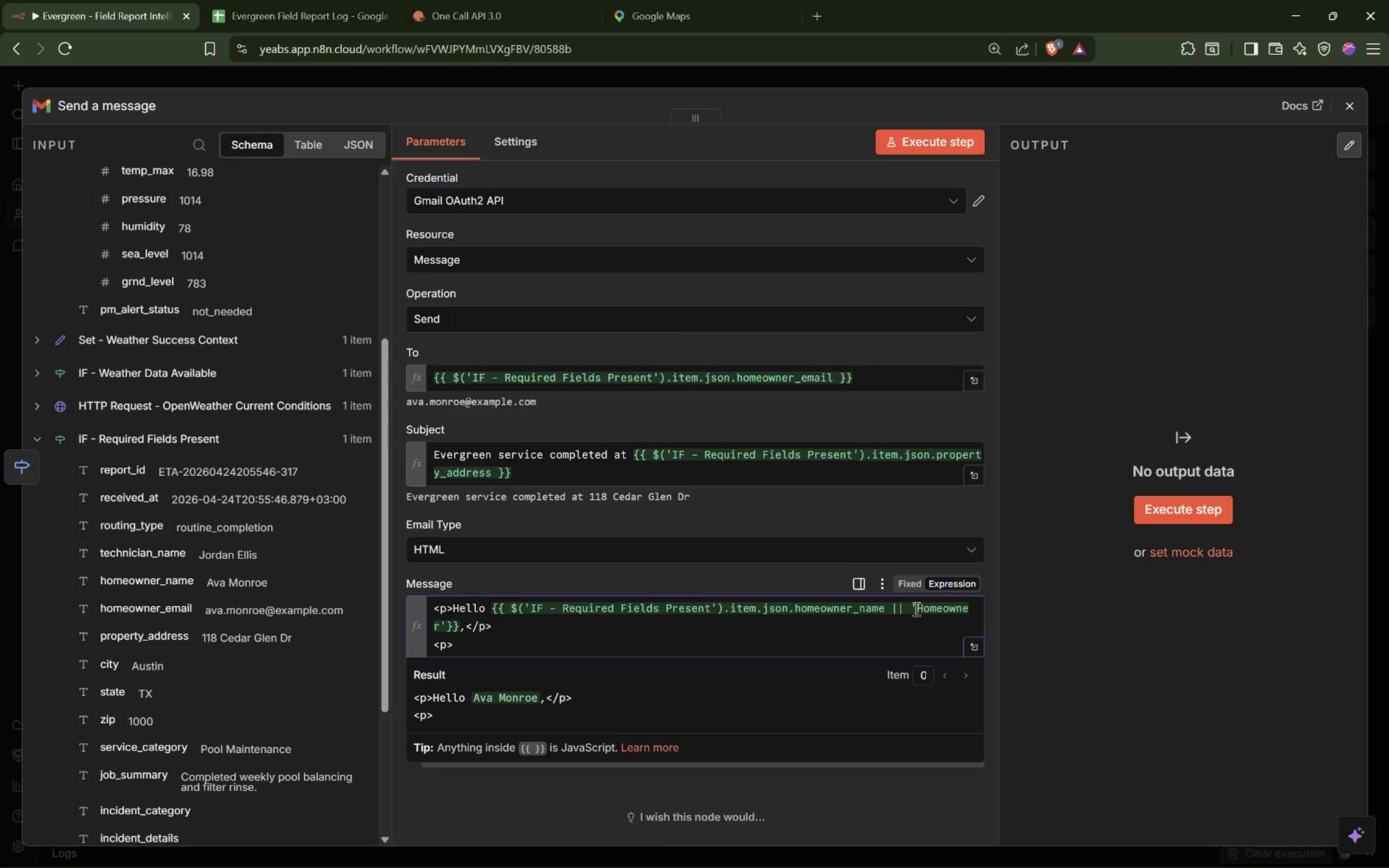 
key(Shift+Comma)
 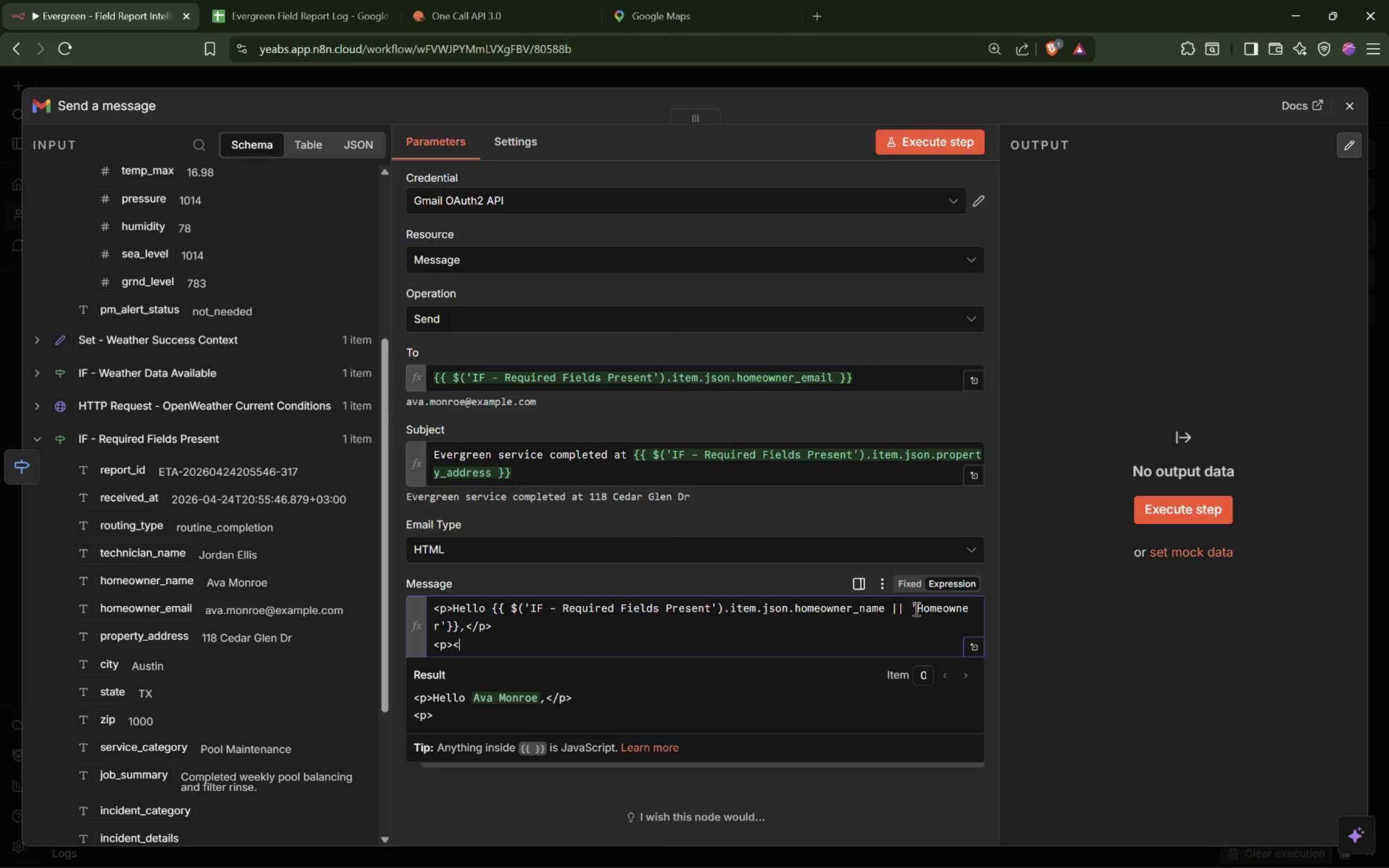 
key(Slash)
 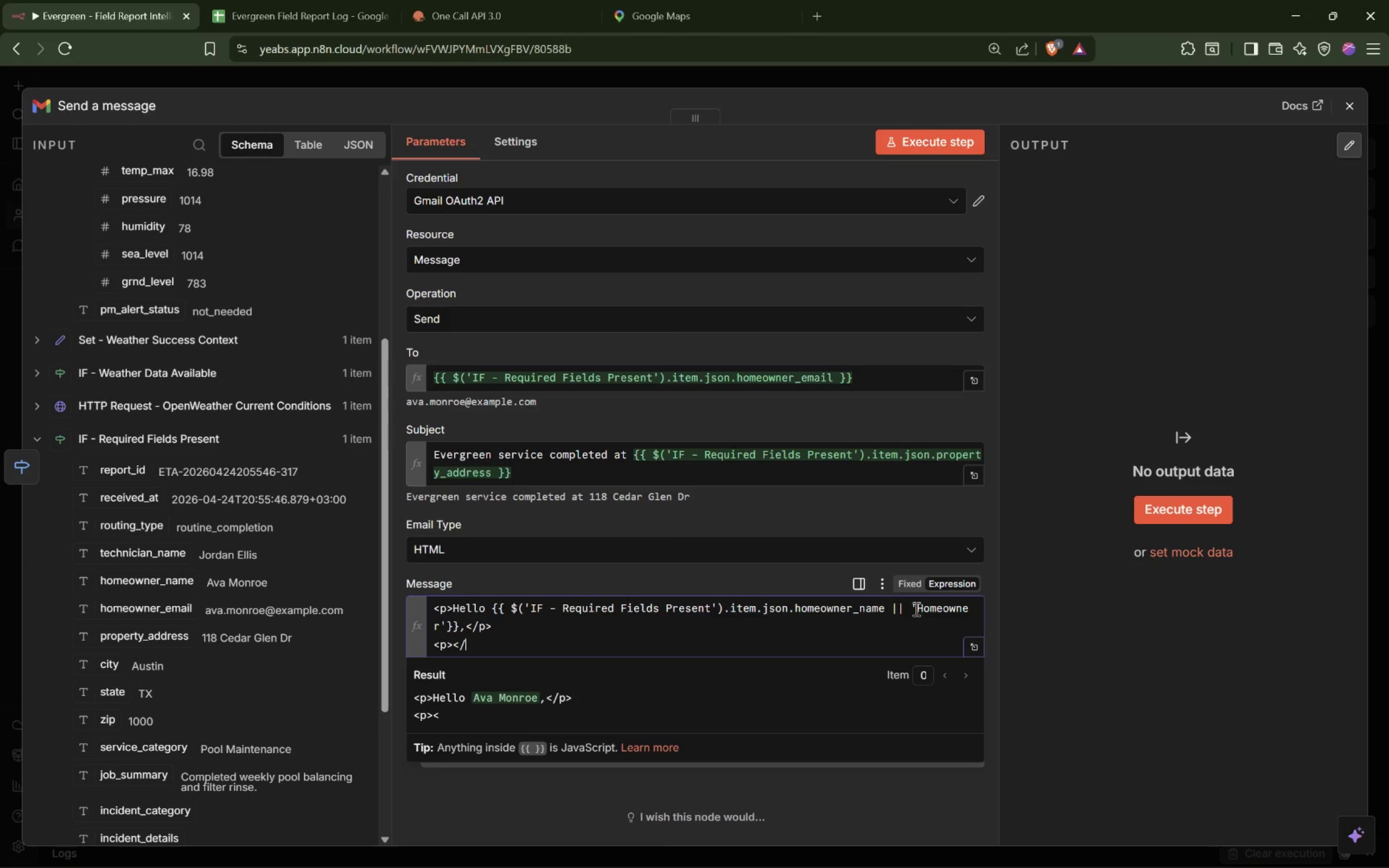 
key(P)
 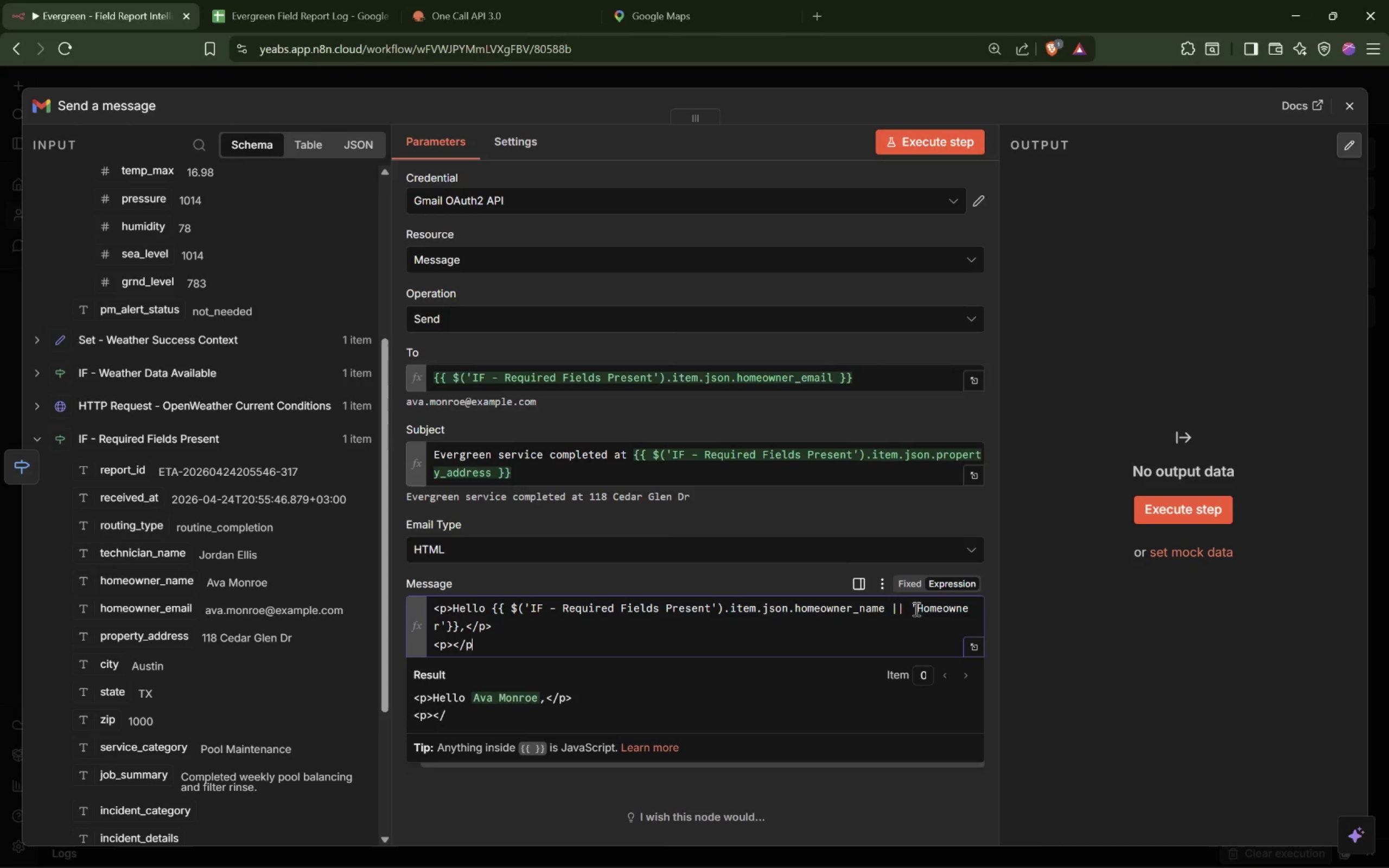 
key(Shift+ShiftLeft)
 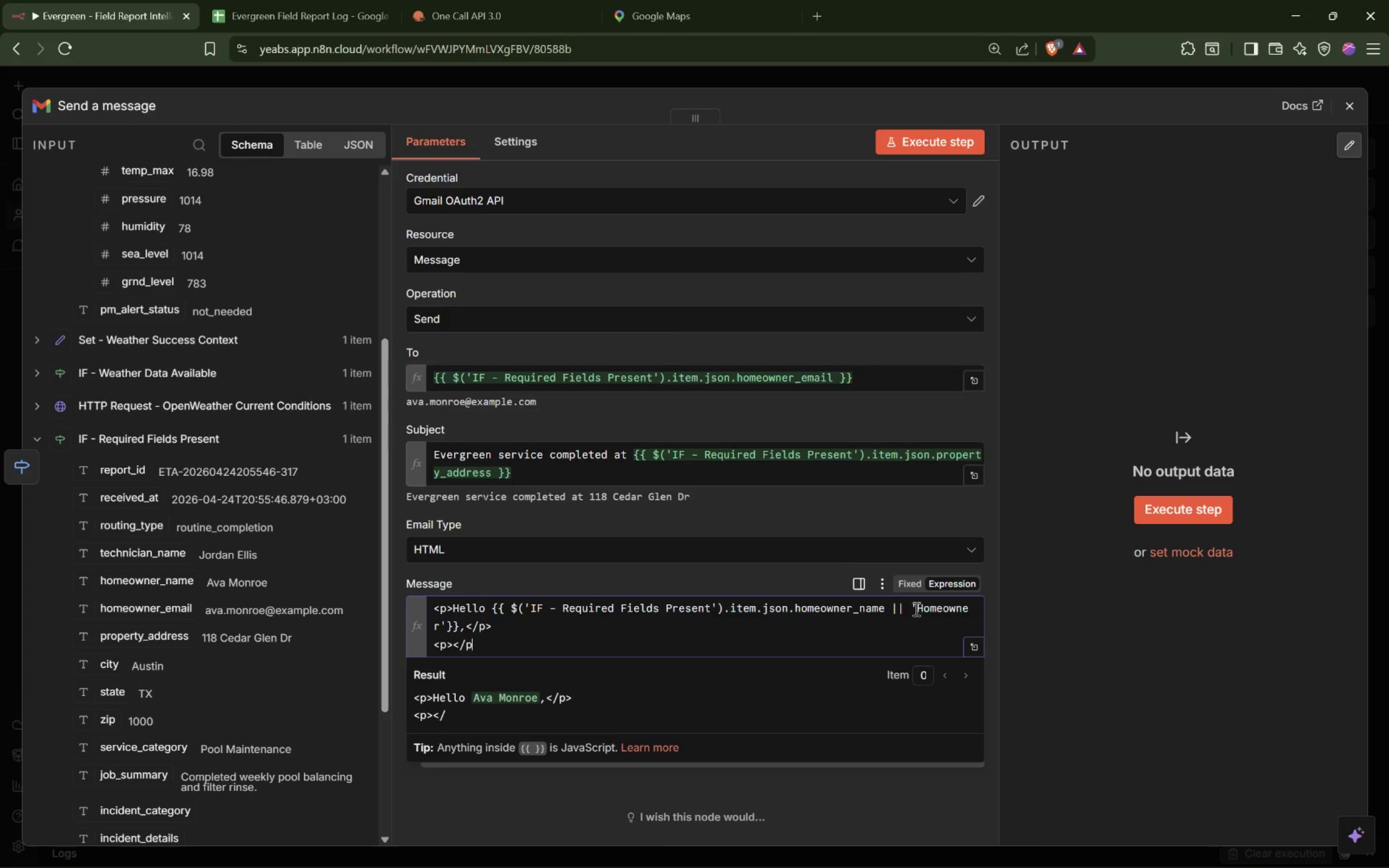 
key(Shift+Period)
 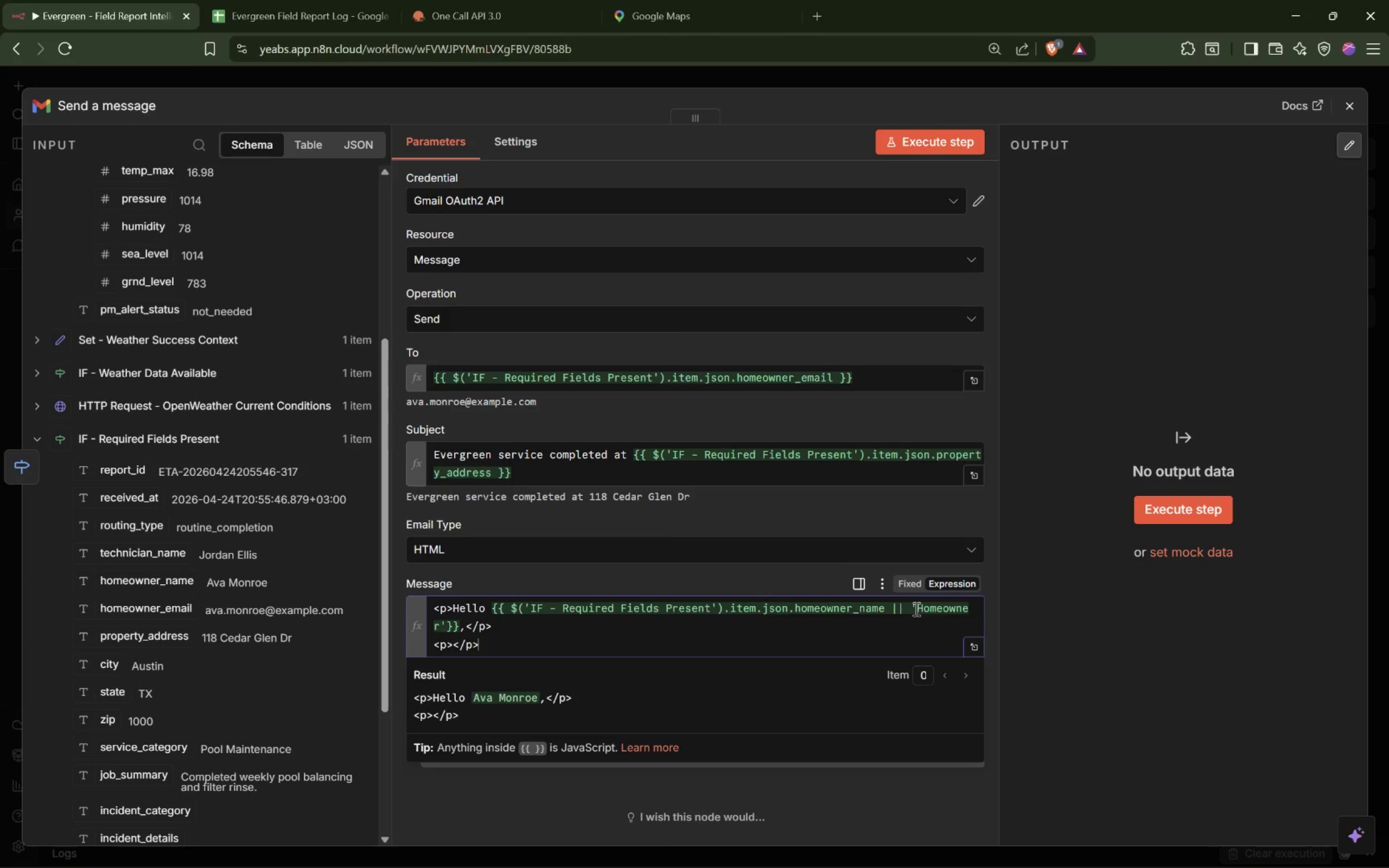 
key(Control+C)
 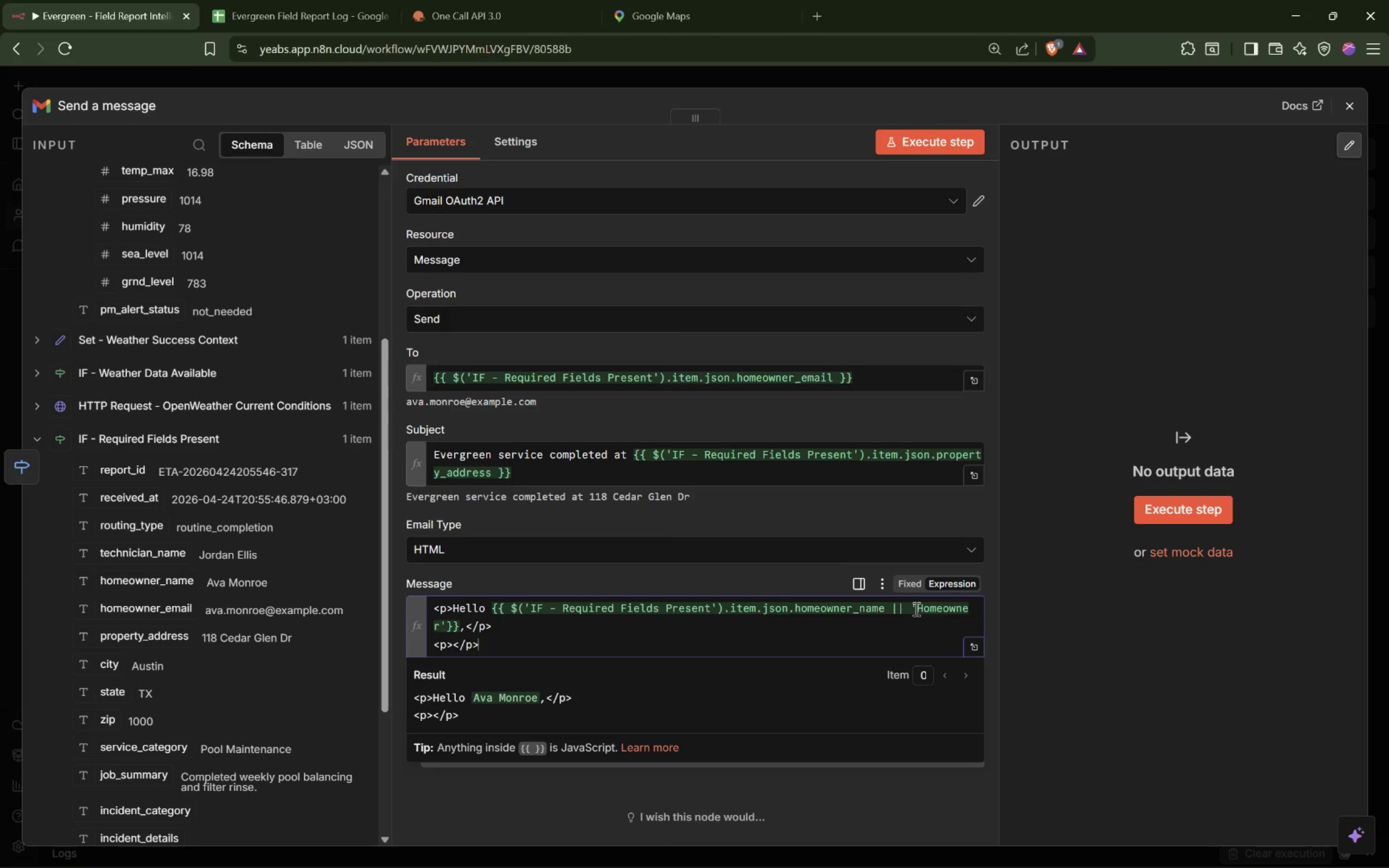 
hold_key(key=ControlLeft, duration=0.59)
 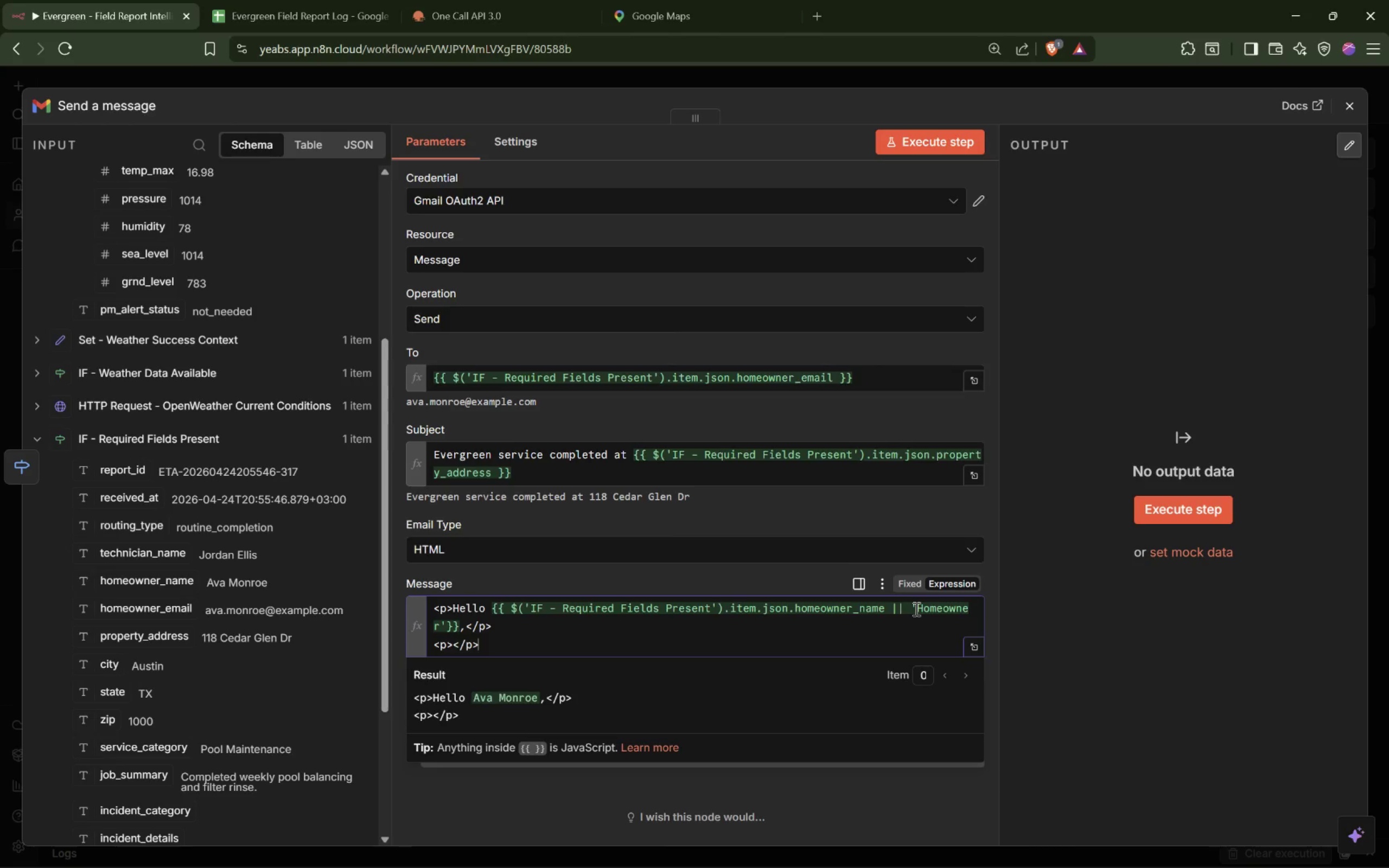 
key(Control+V)
 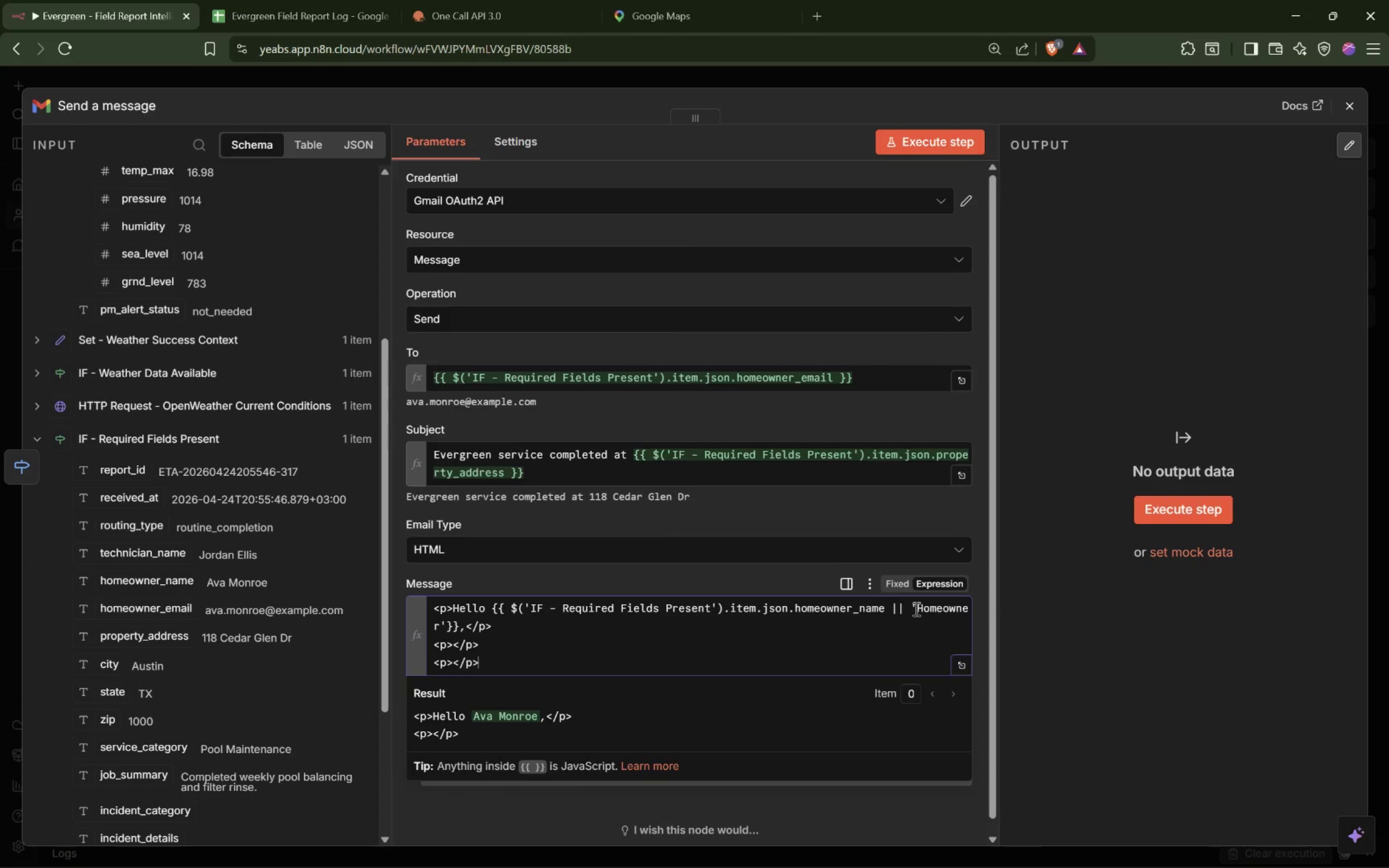 
key(Control+V)
 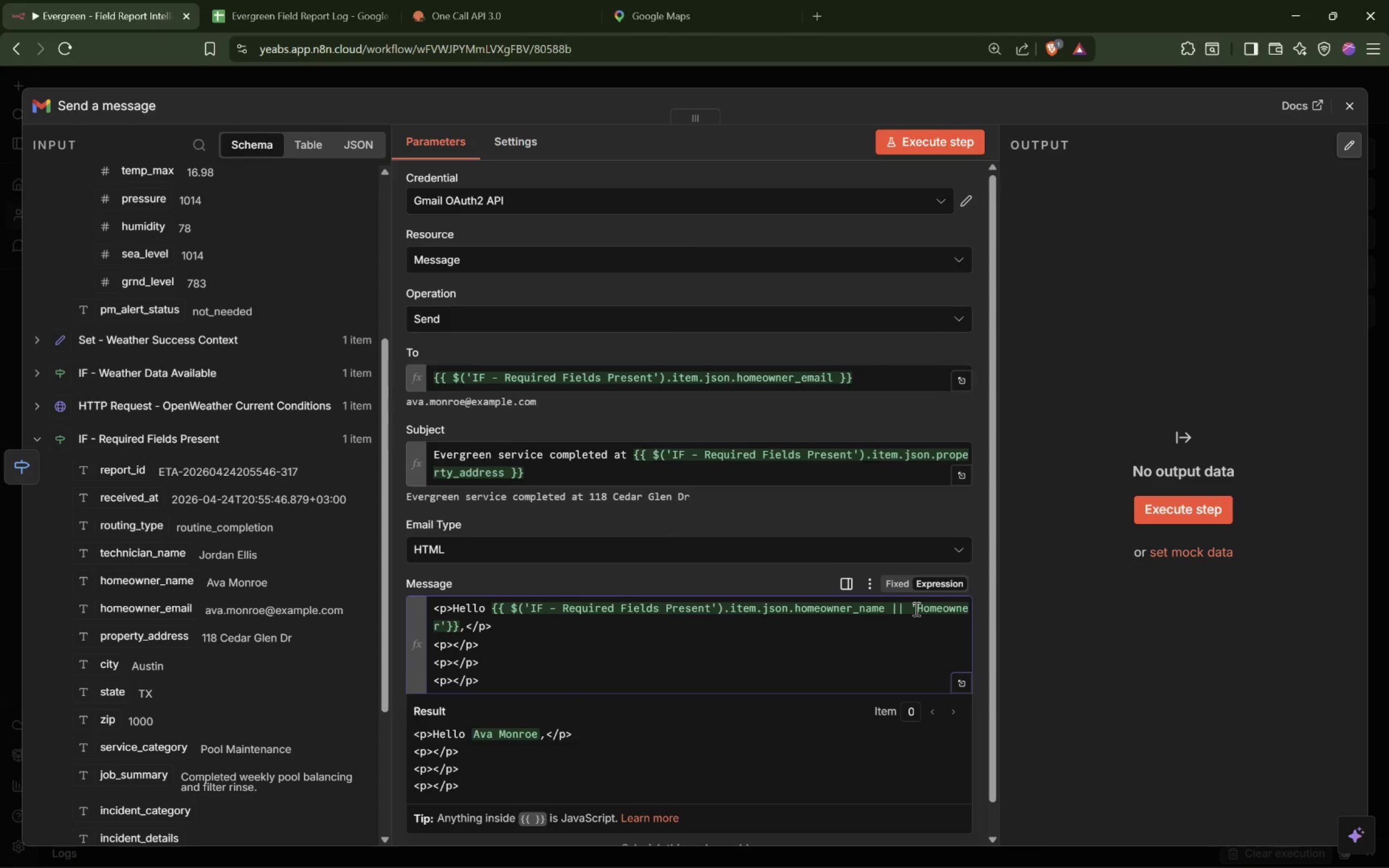 
key(Control+V)
 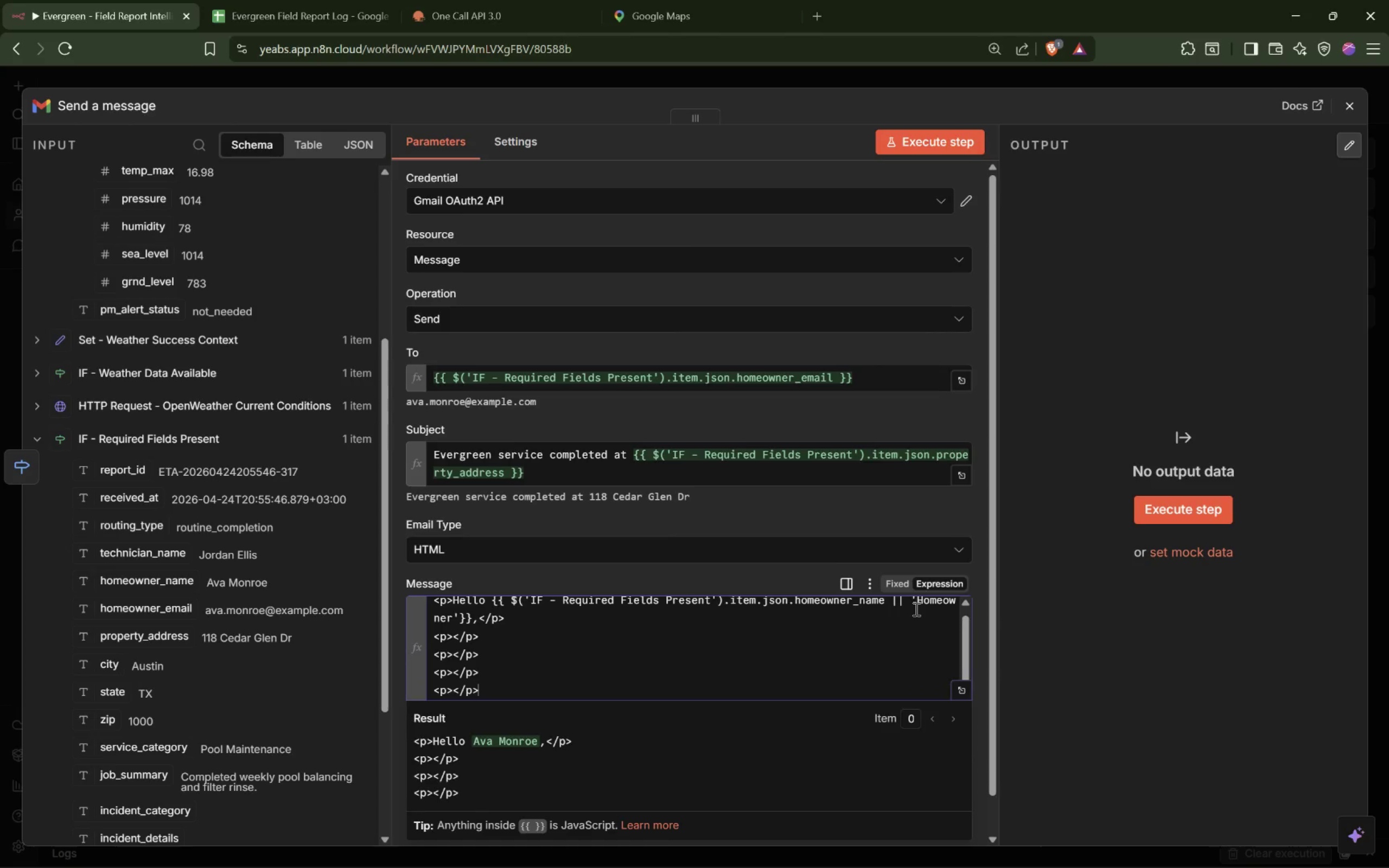 
key(Control+V)
 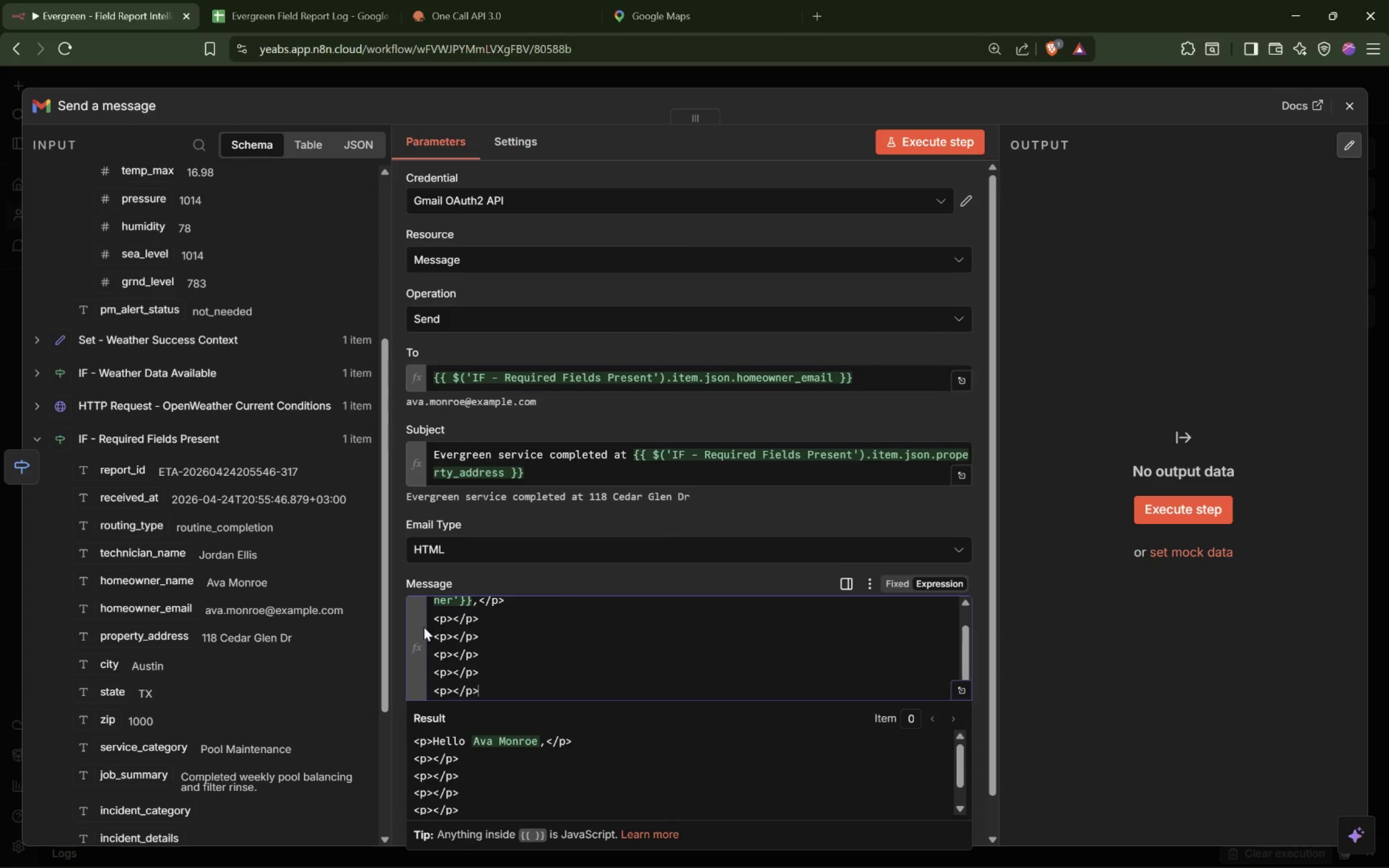 
left_click([452, 618])
 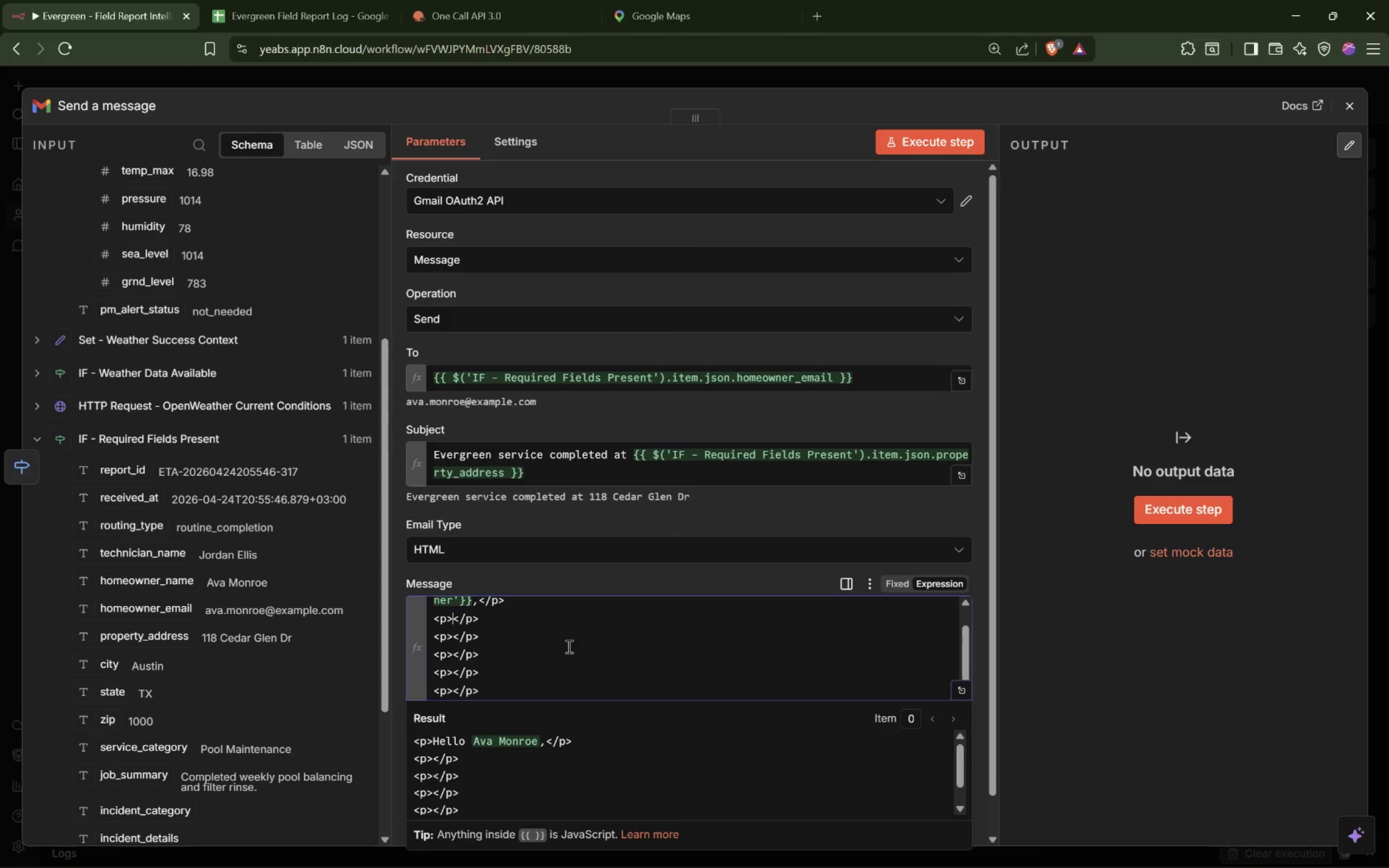 
type(Your )
 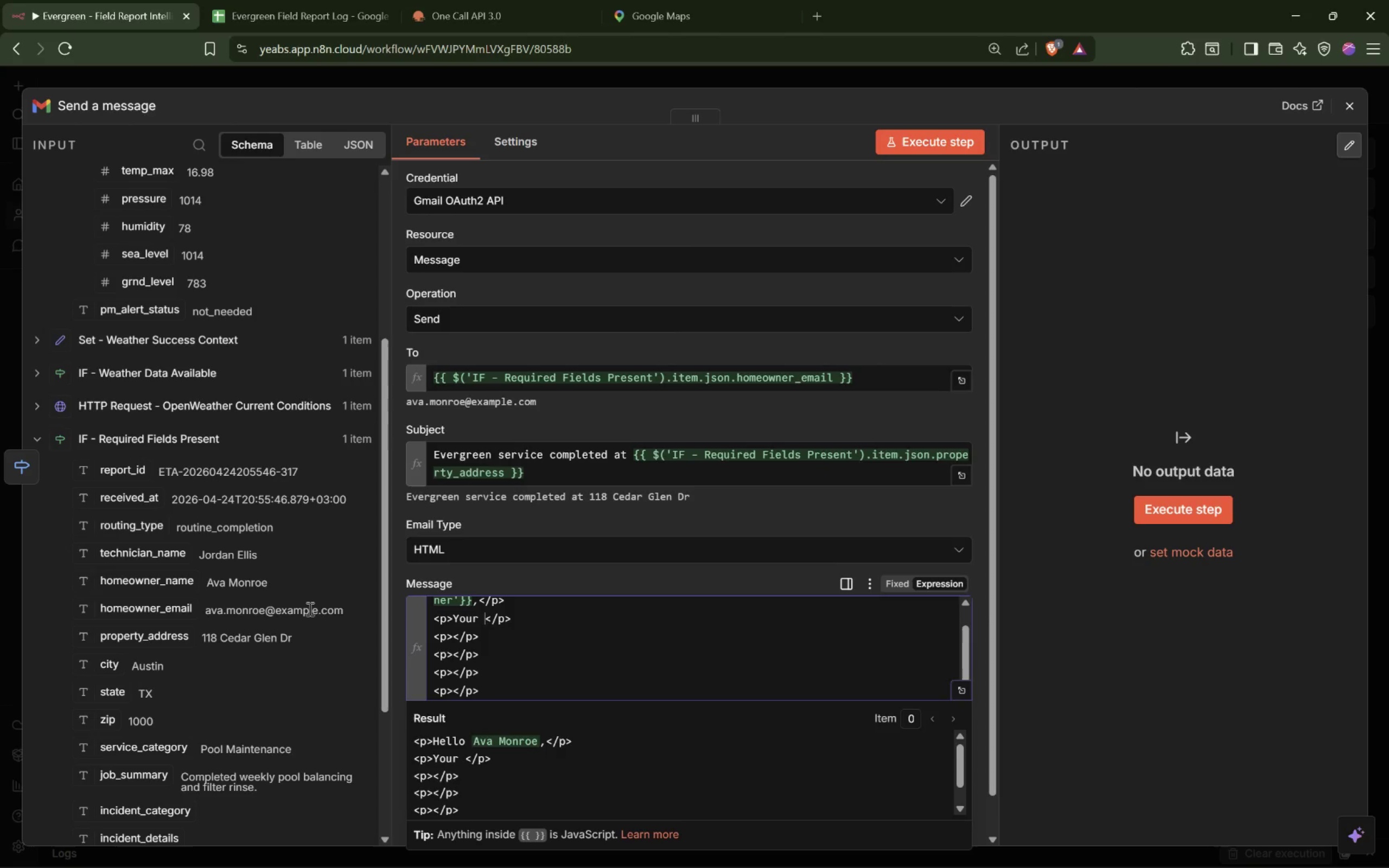 
scroll: coordinate [252, 633], scroll_direction: down, amount: 3.0
 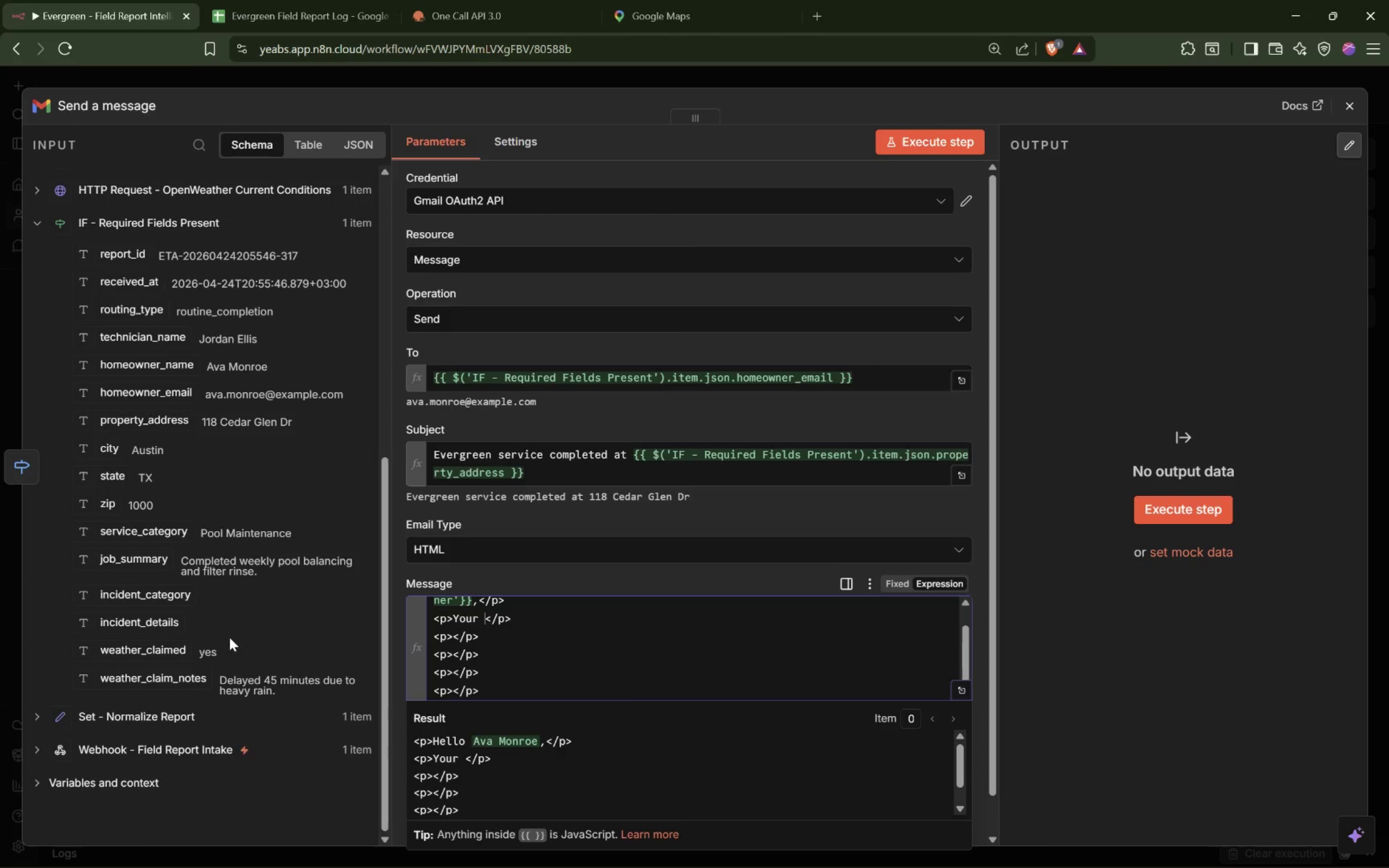 
scroll: coordinate [239, 633], scroll_direction: up, amount: 1.0
 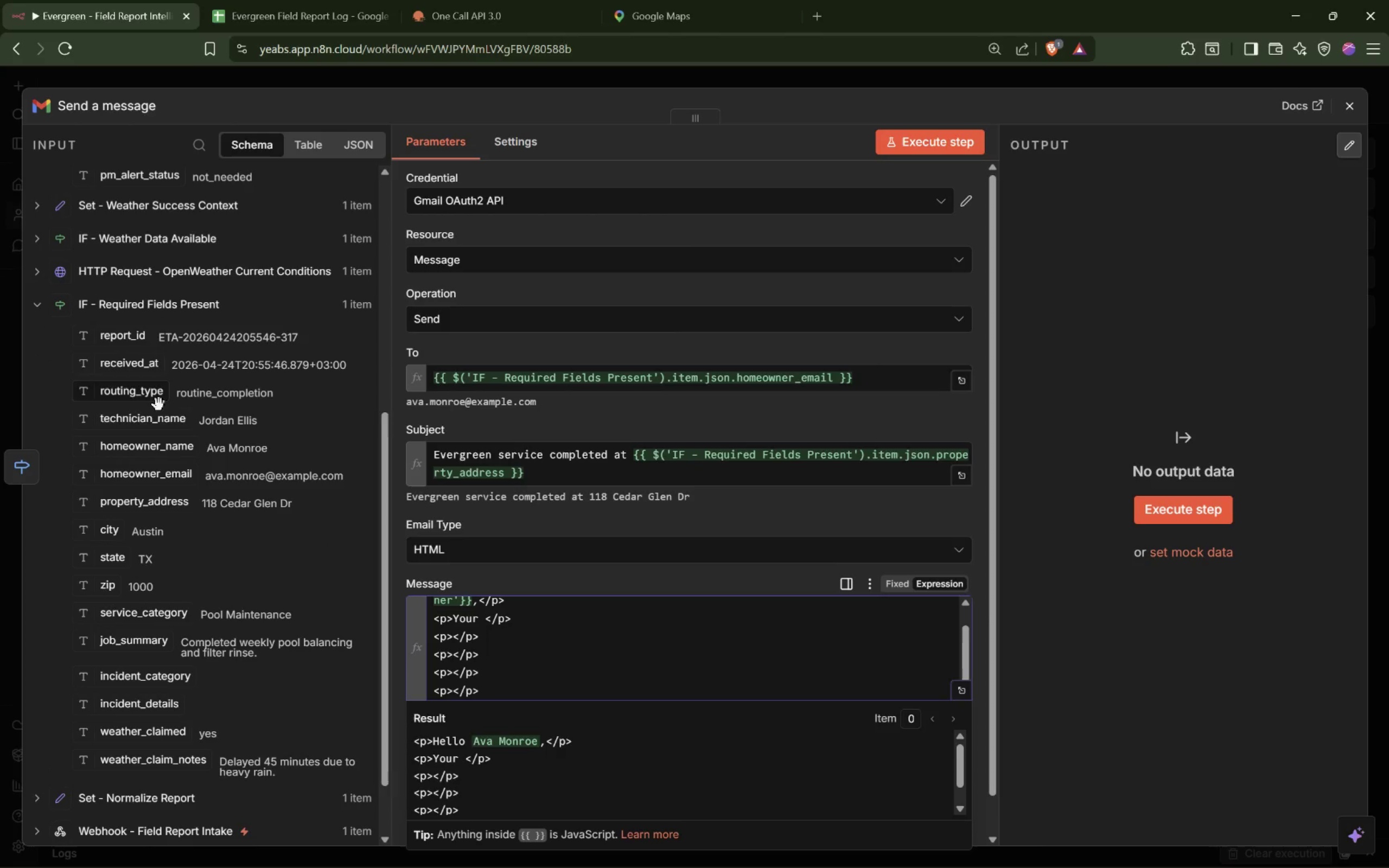 
left_click_drag(start_coordinate=[153, 615], to_coordinate=[485, 624])
 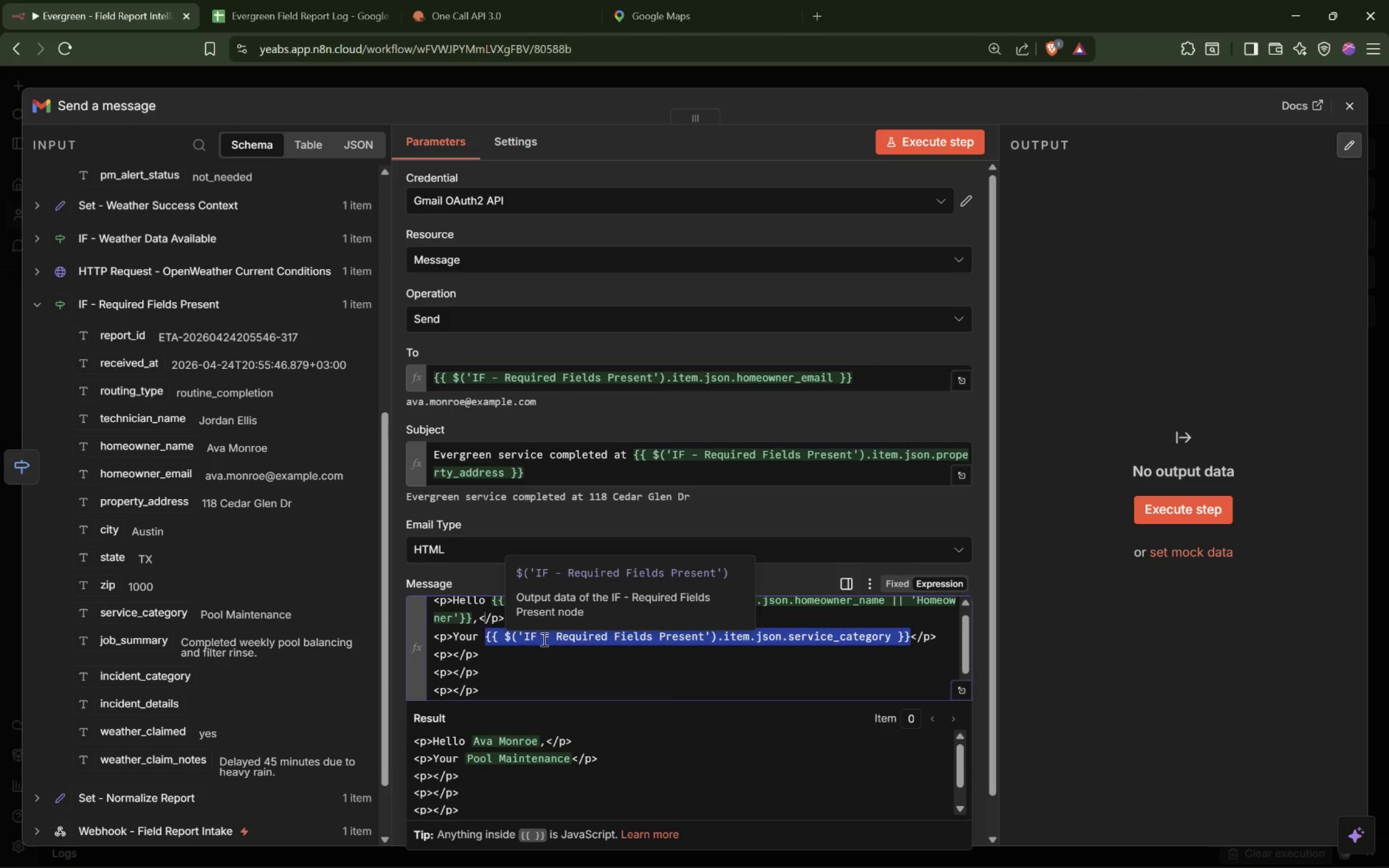 
key(ArrowRight)
 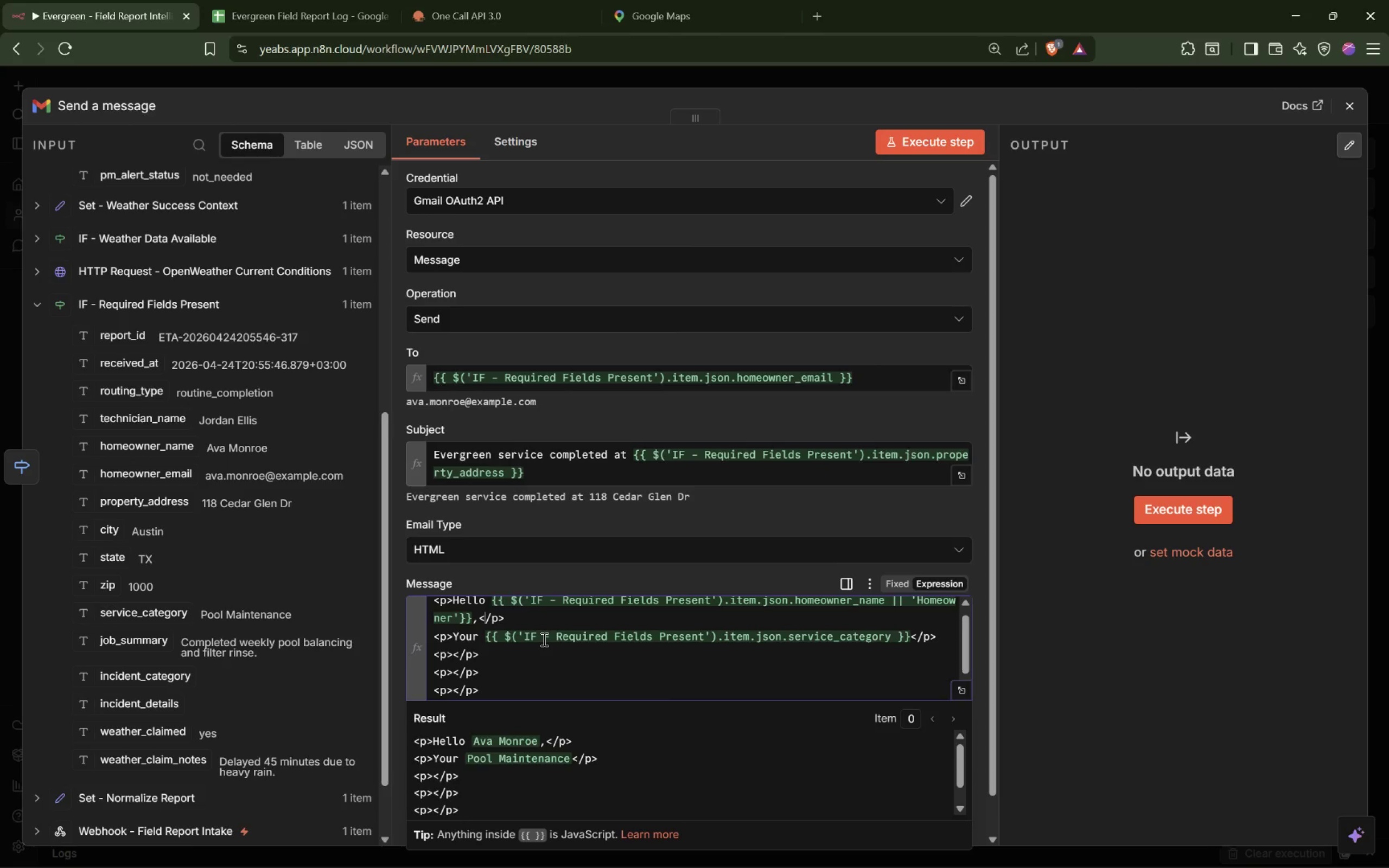 
type( Vis)
key(Backspace)
key(Backspace)
key(Backspace)
type(visit has been completed by )
 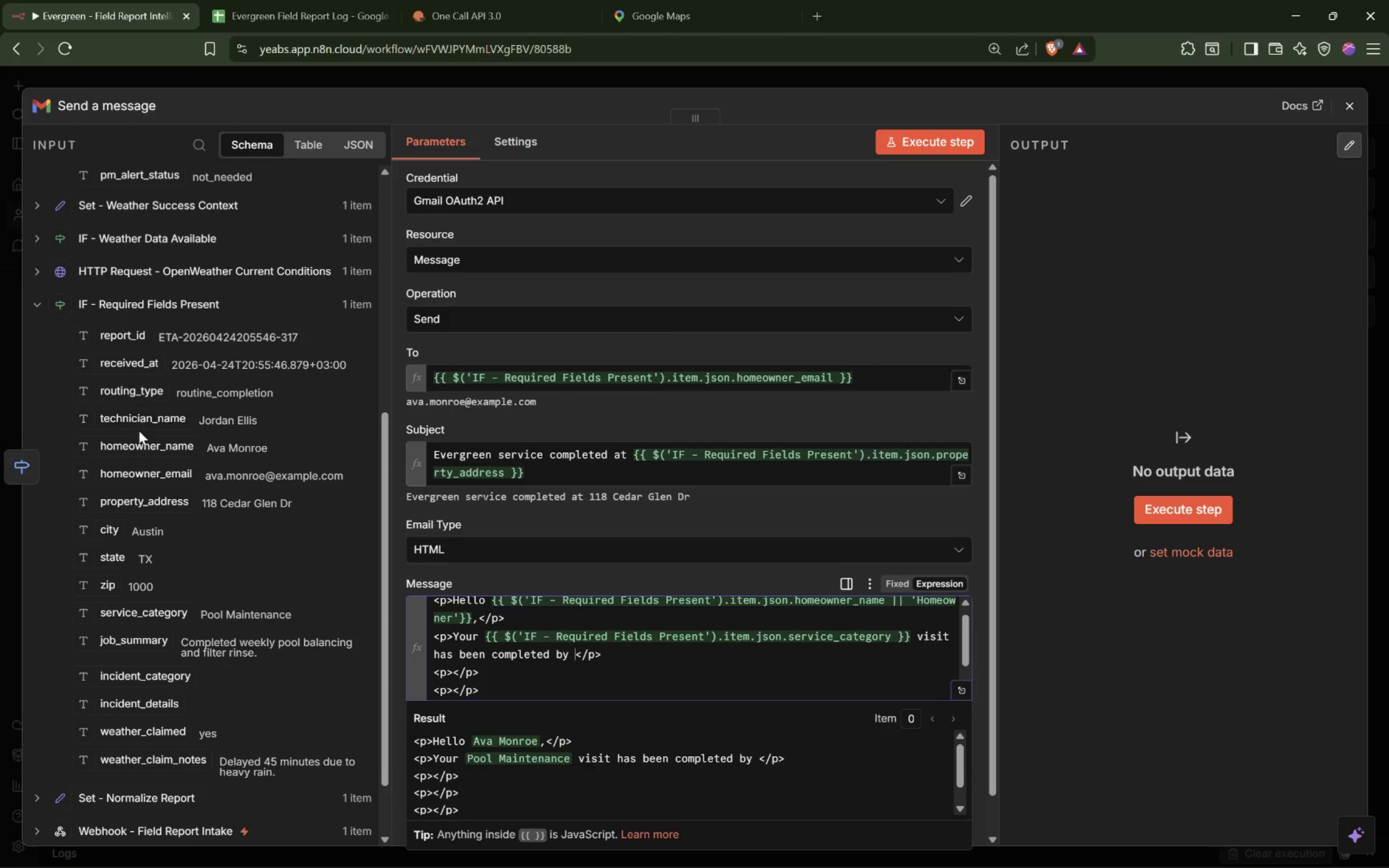 
left_click_drag(start_coordinate=[146, 422], to_coordinate=[577, 661])
 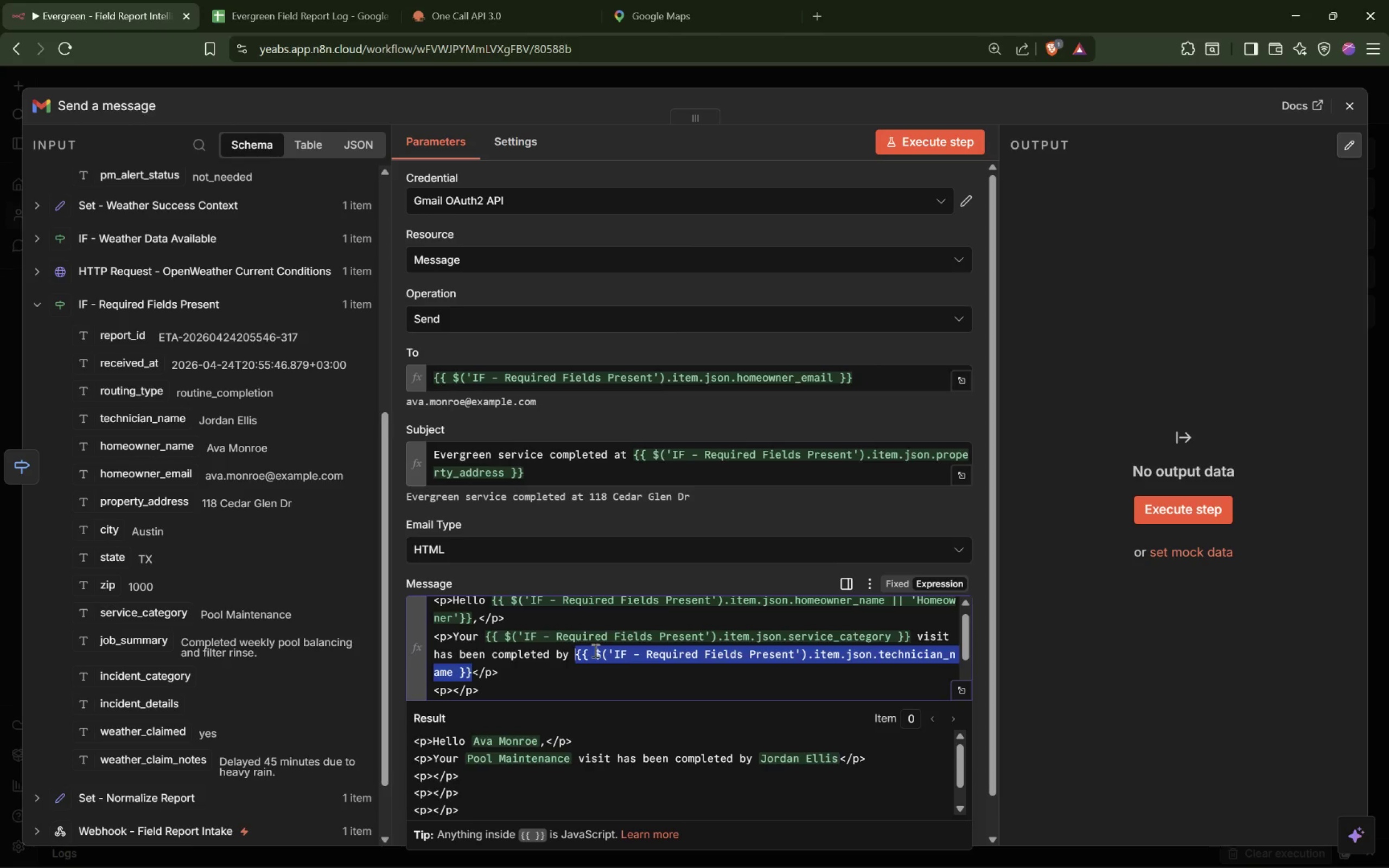 
key(ArrowRight)
 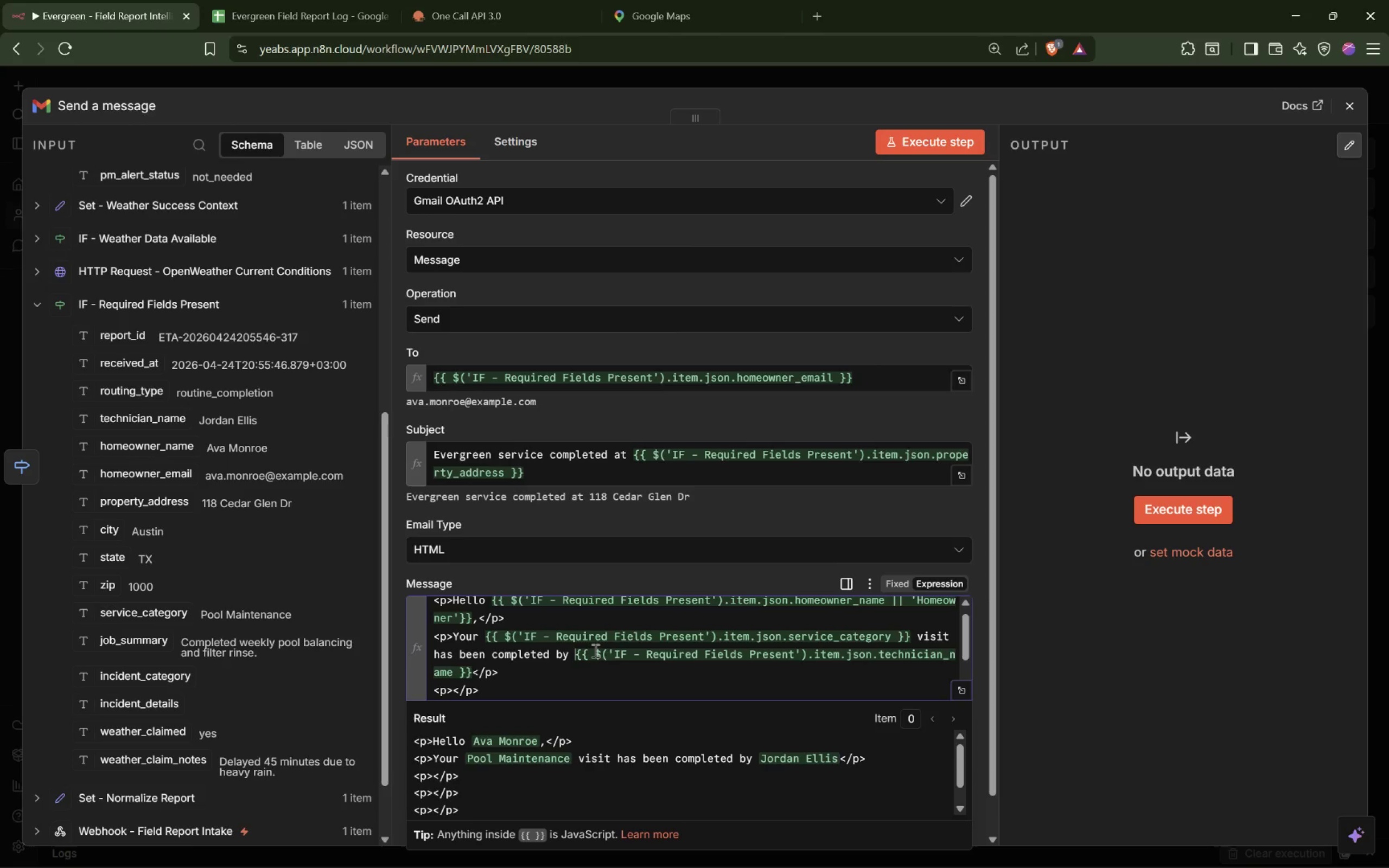 
key(Period)
 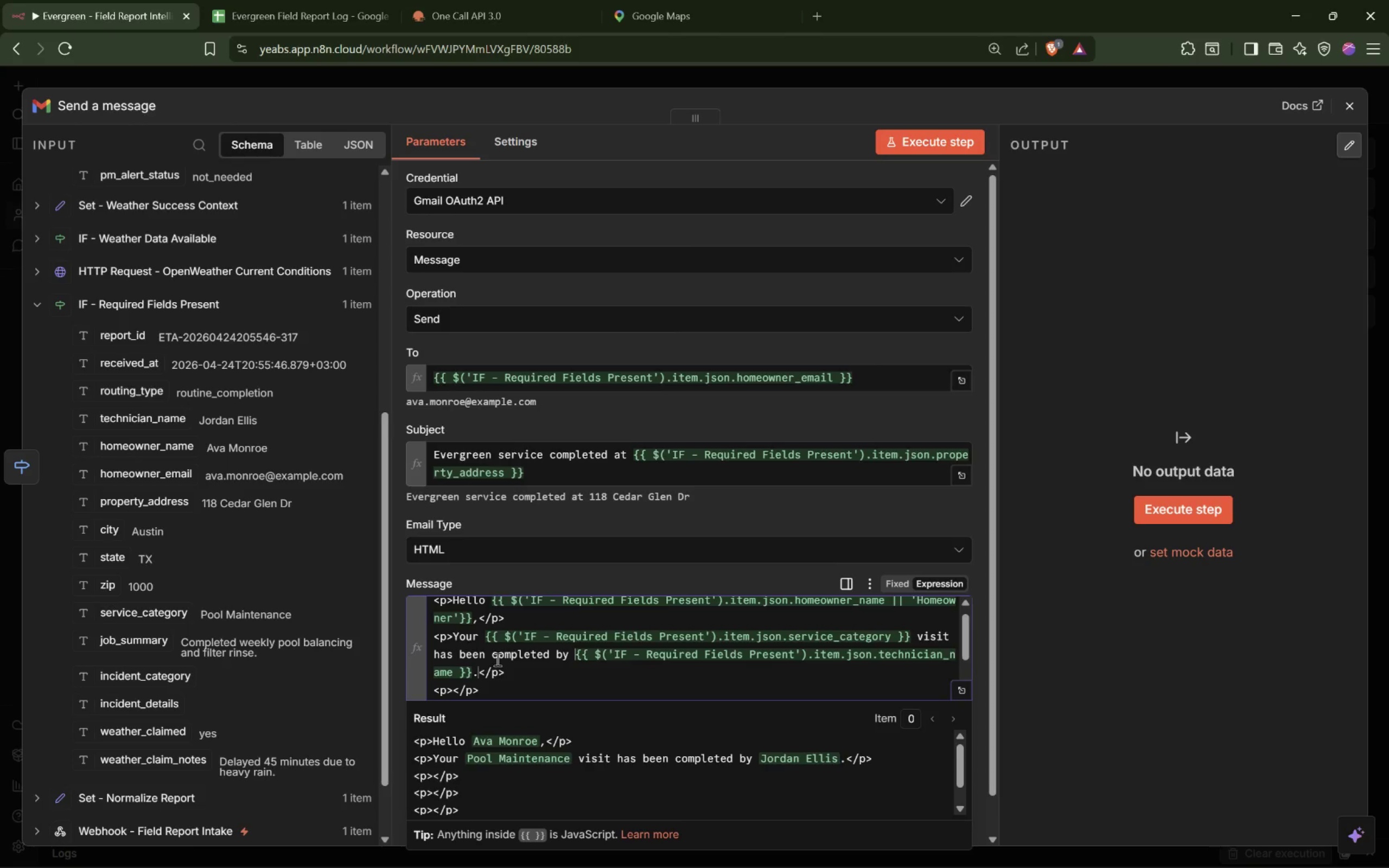 
scroll: coordinate [496, 659], scroll_direction: down, amount: 1.0
 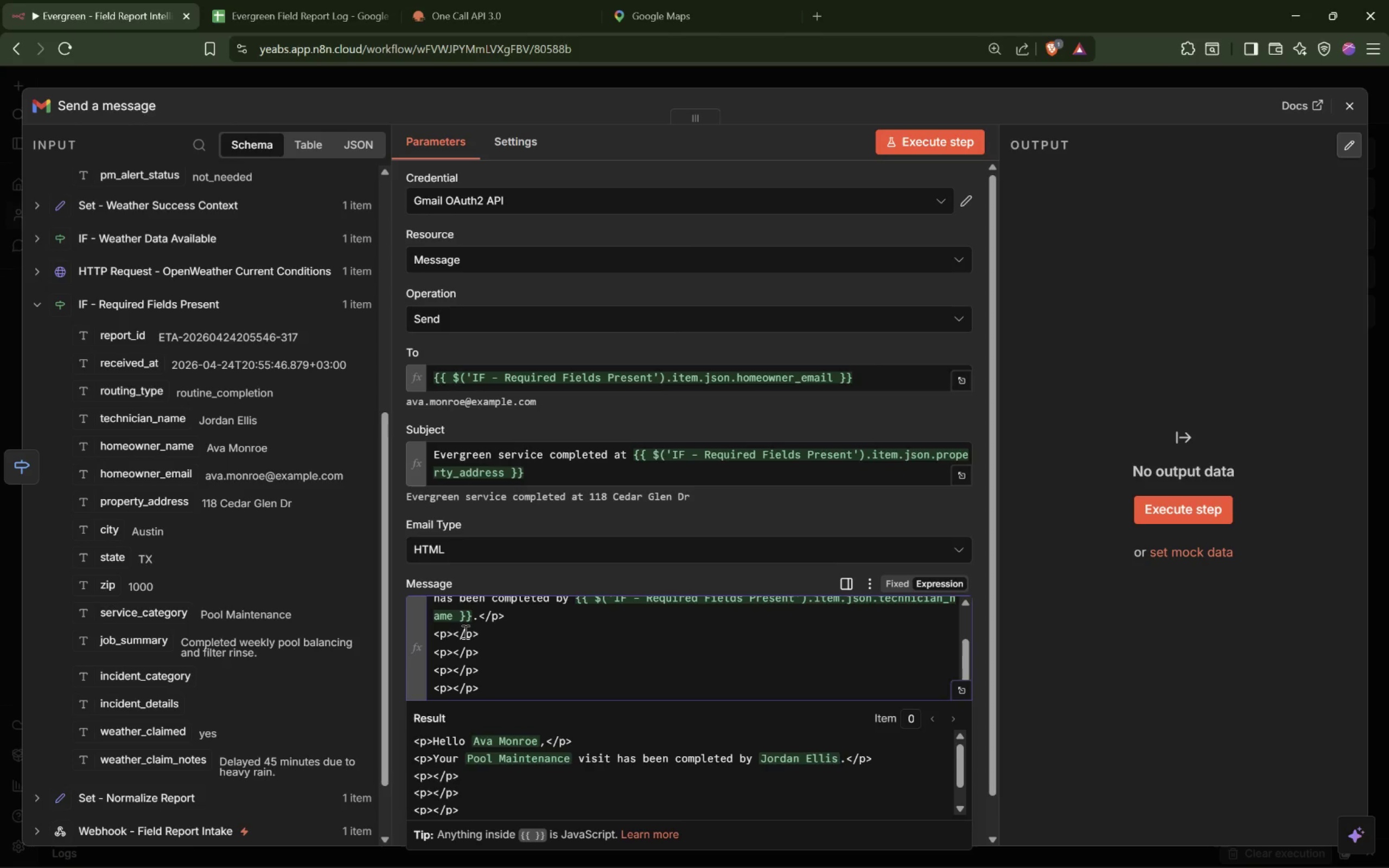 
type(<strong></strong>)
 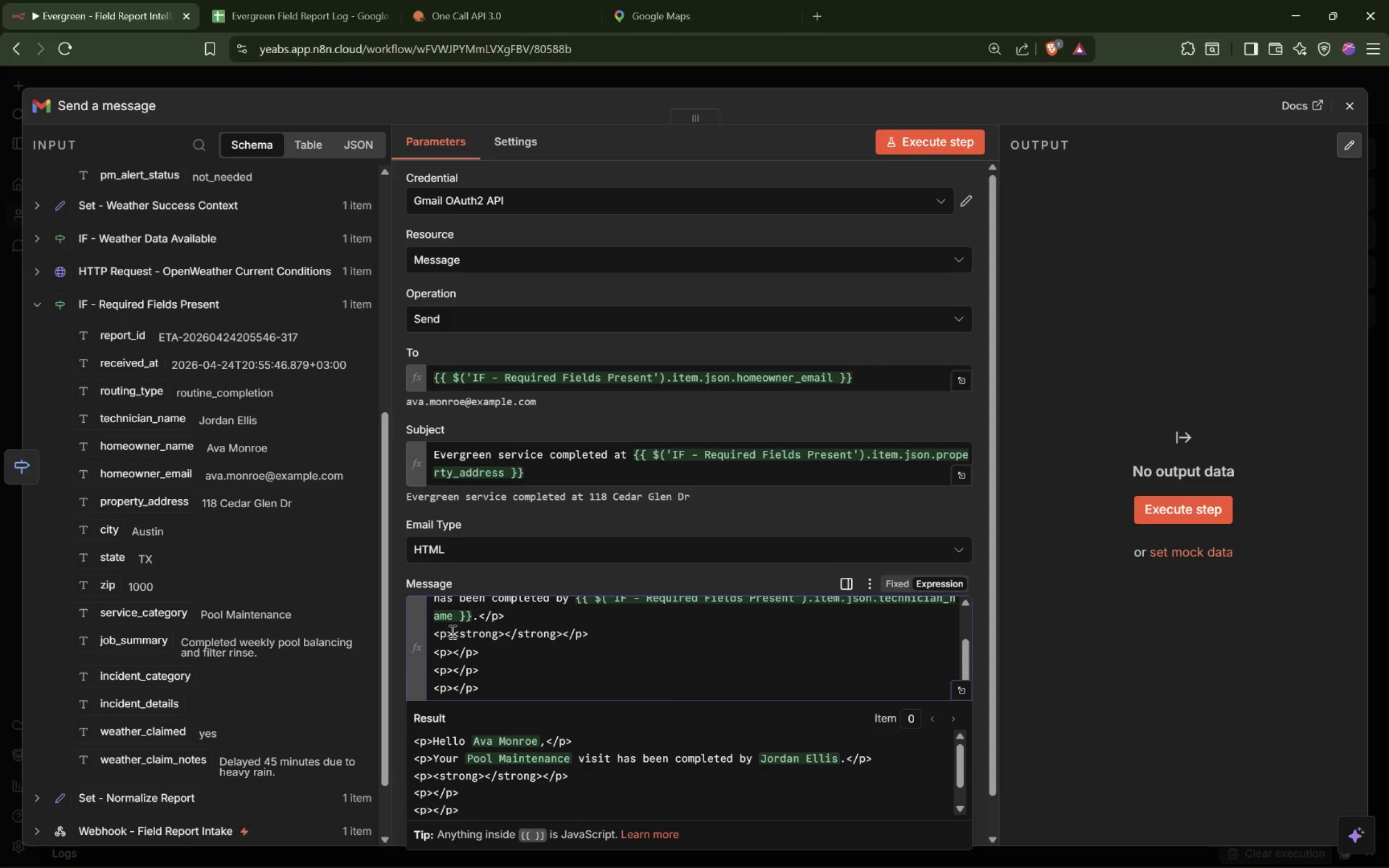 
left_click_drag(start_coordinate=[455, 633], to_coordinate=[560, 631])
 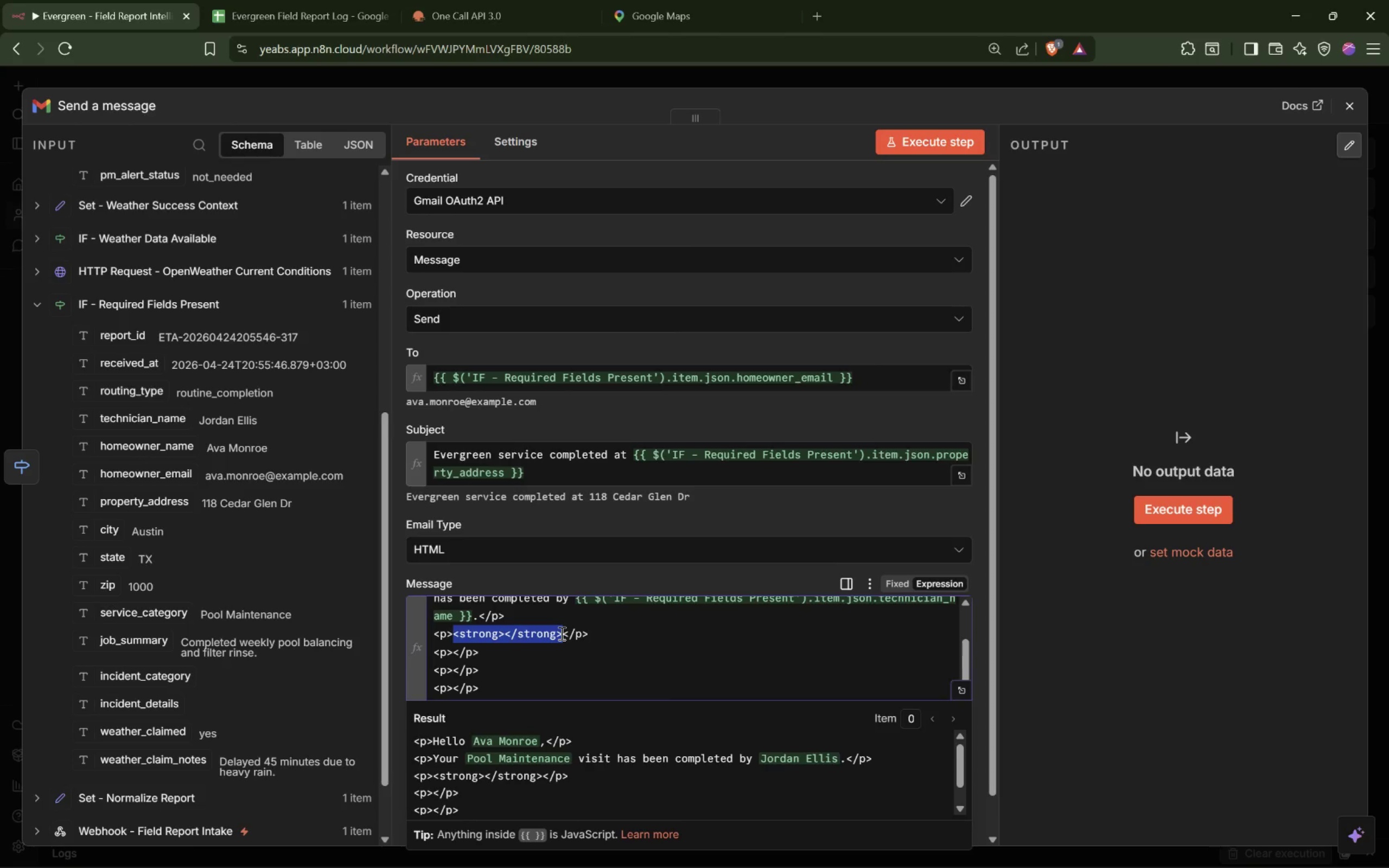 
key(Control+C)
 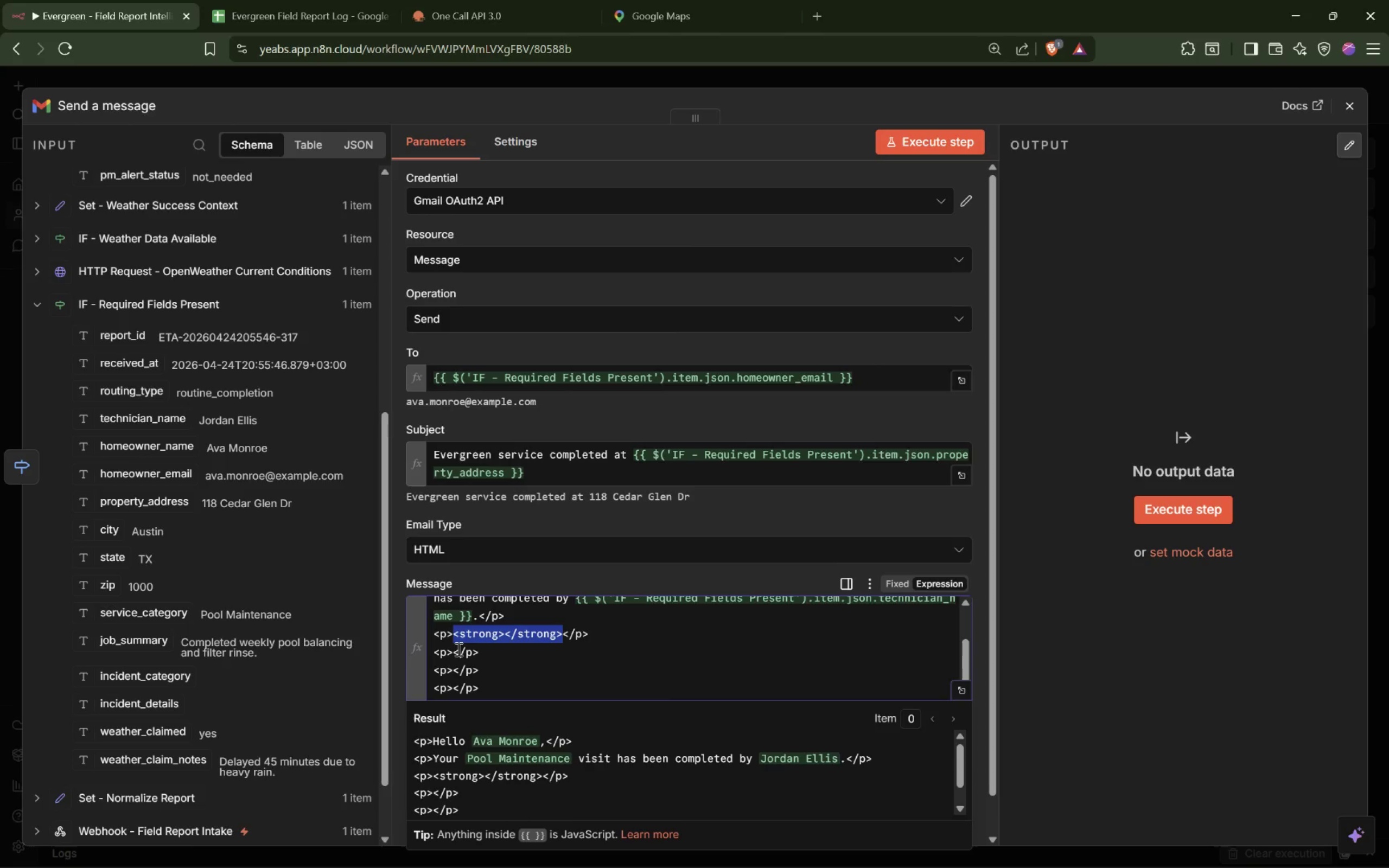 
left_click([454, 652])
 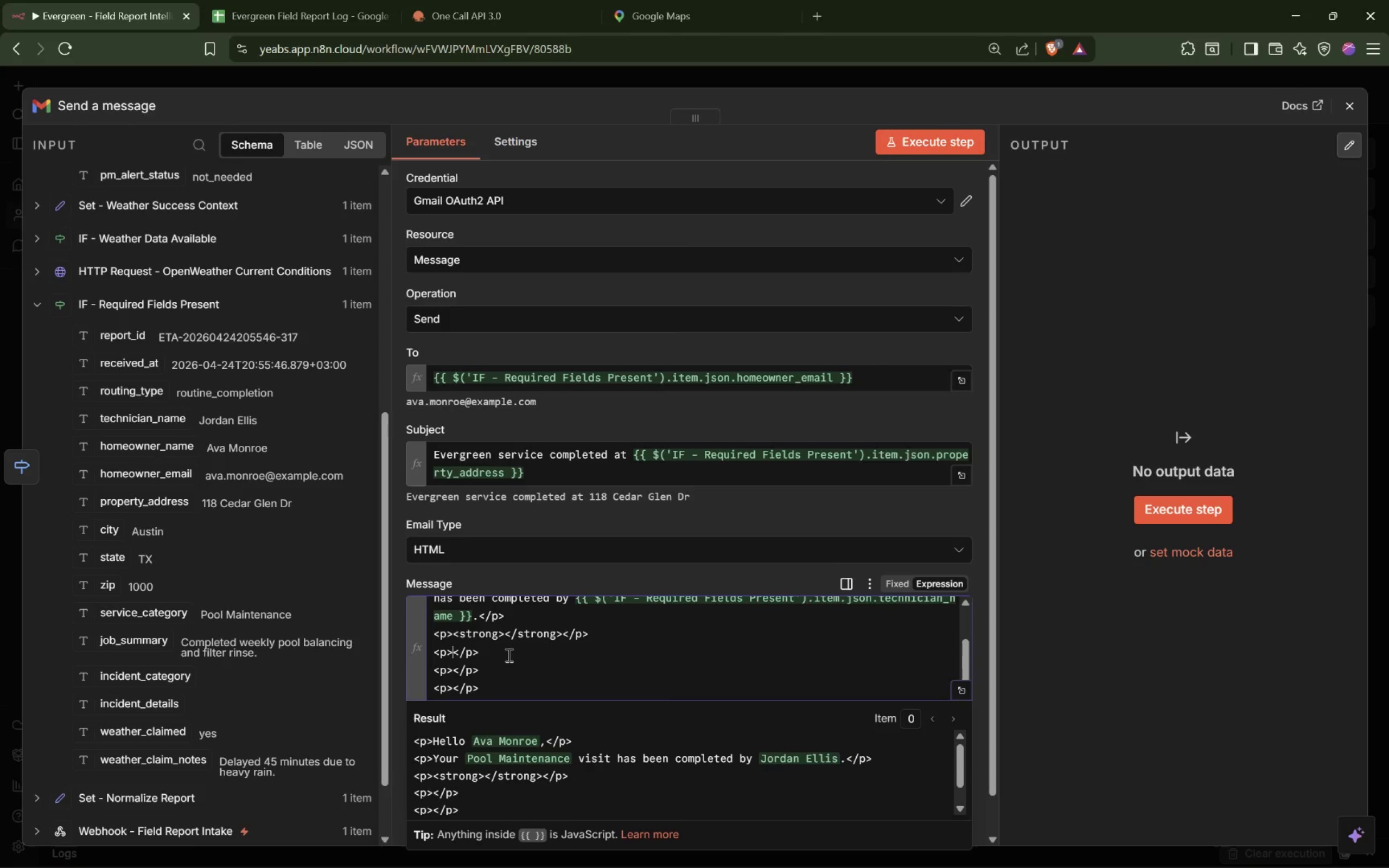 
key(Control+V)
 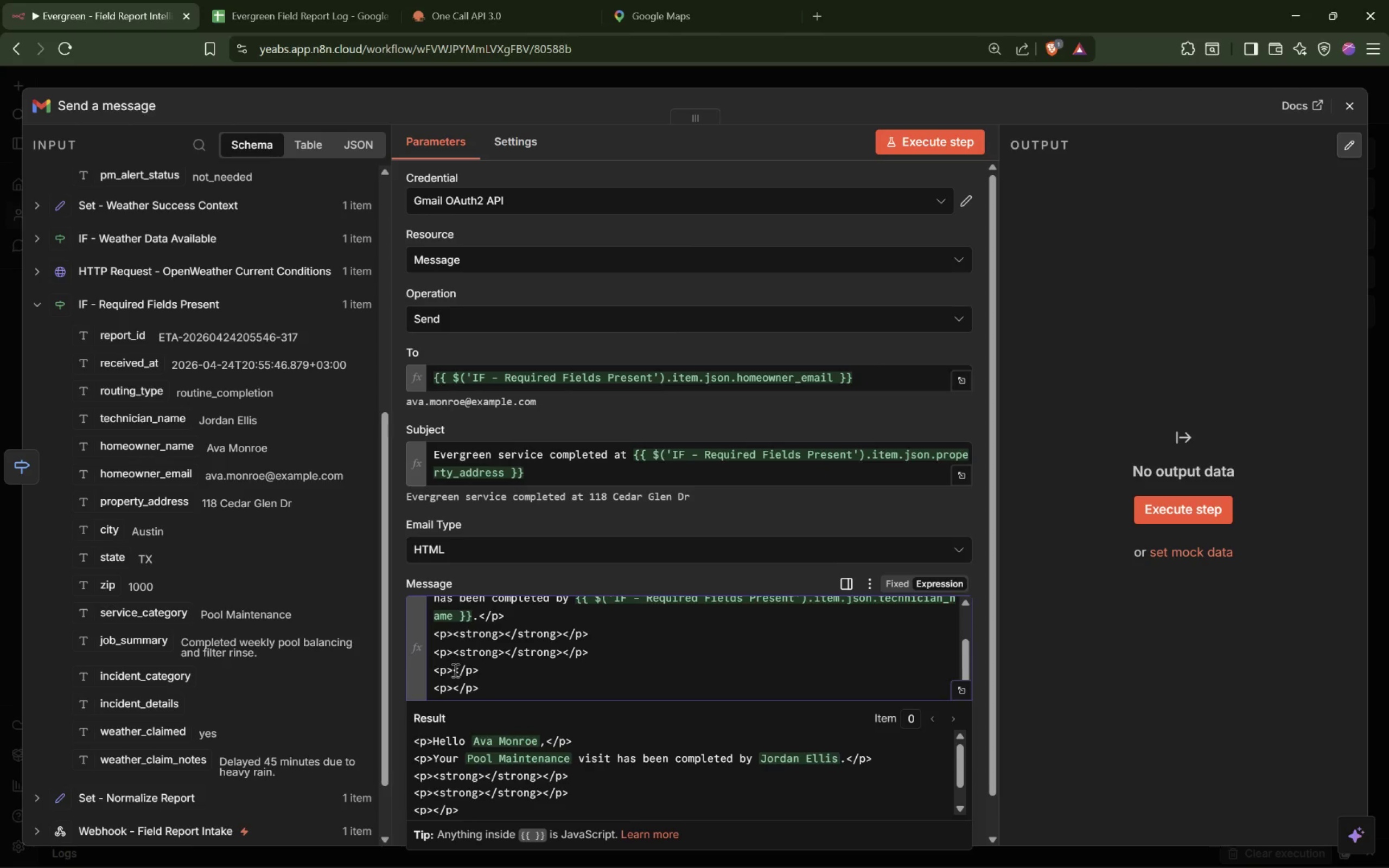 
key(Control+V)
 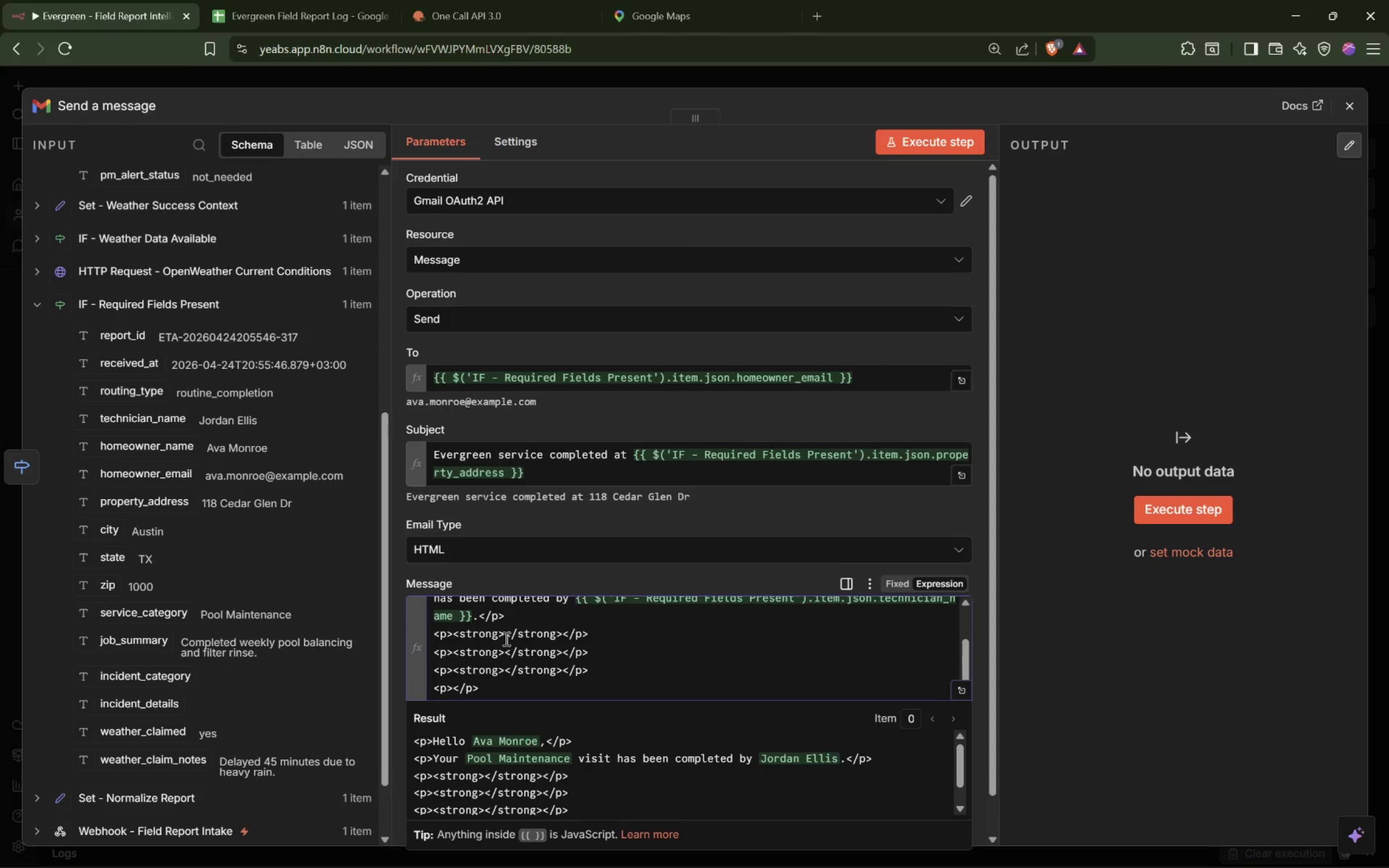 
left_click([505, 636])
 